 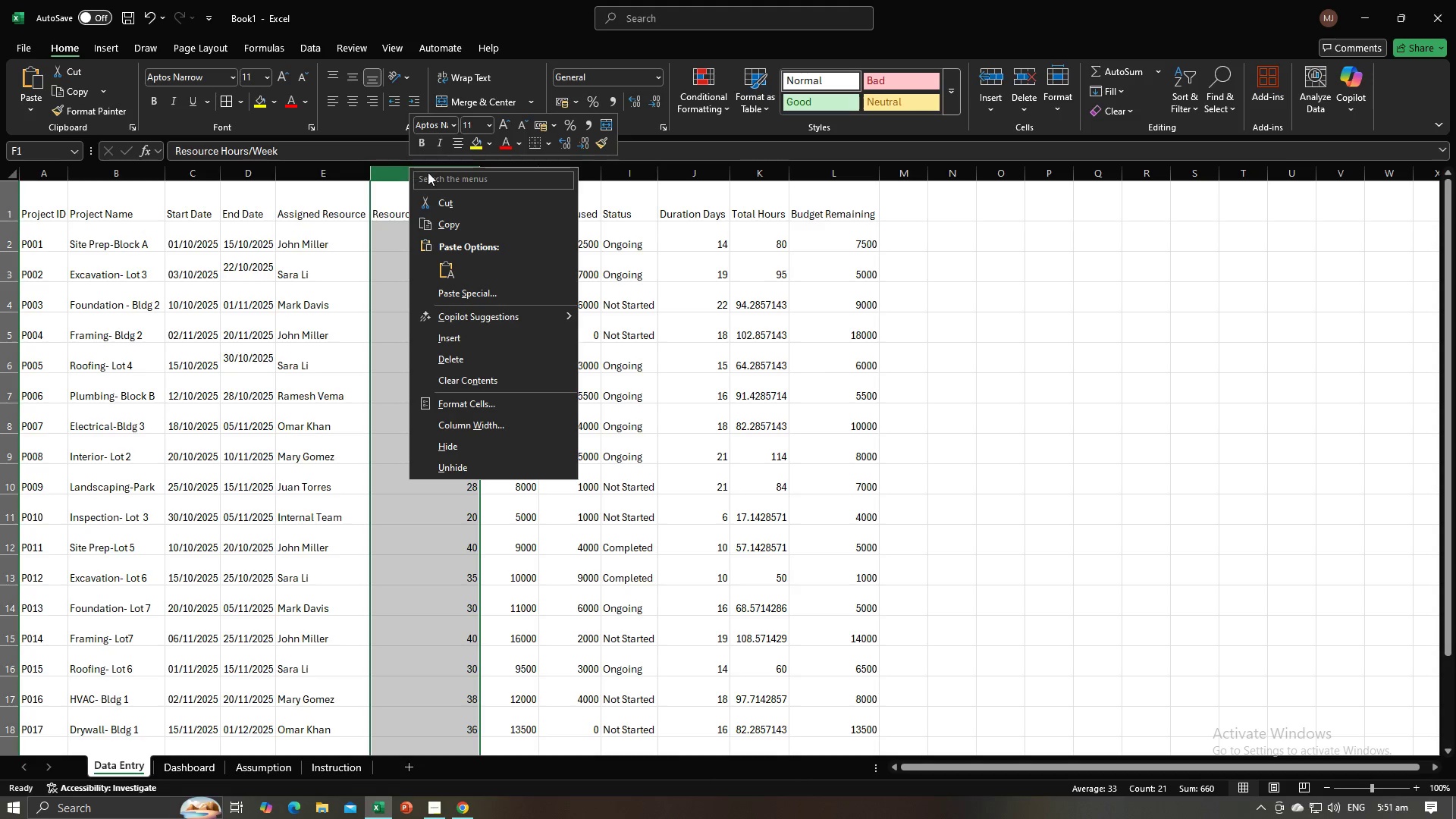 
left_click([470, 414])
 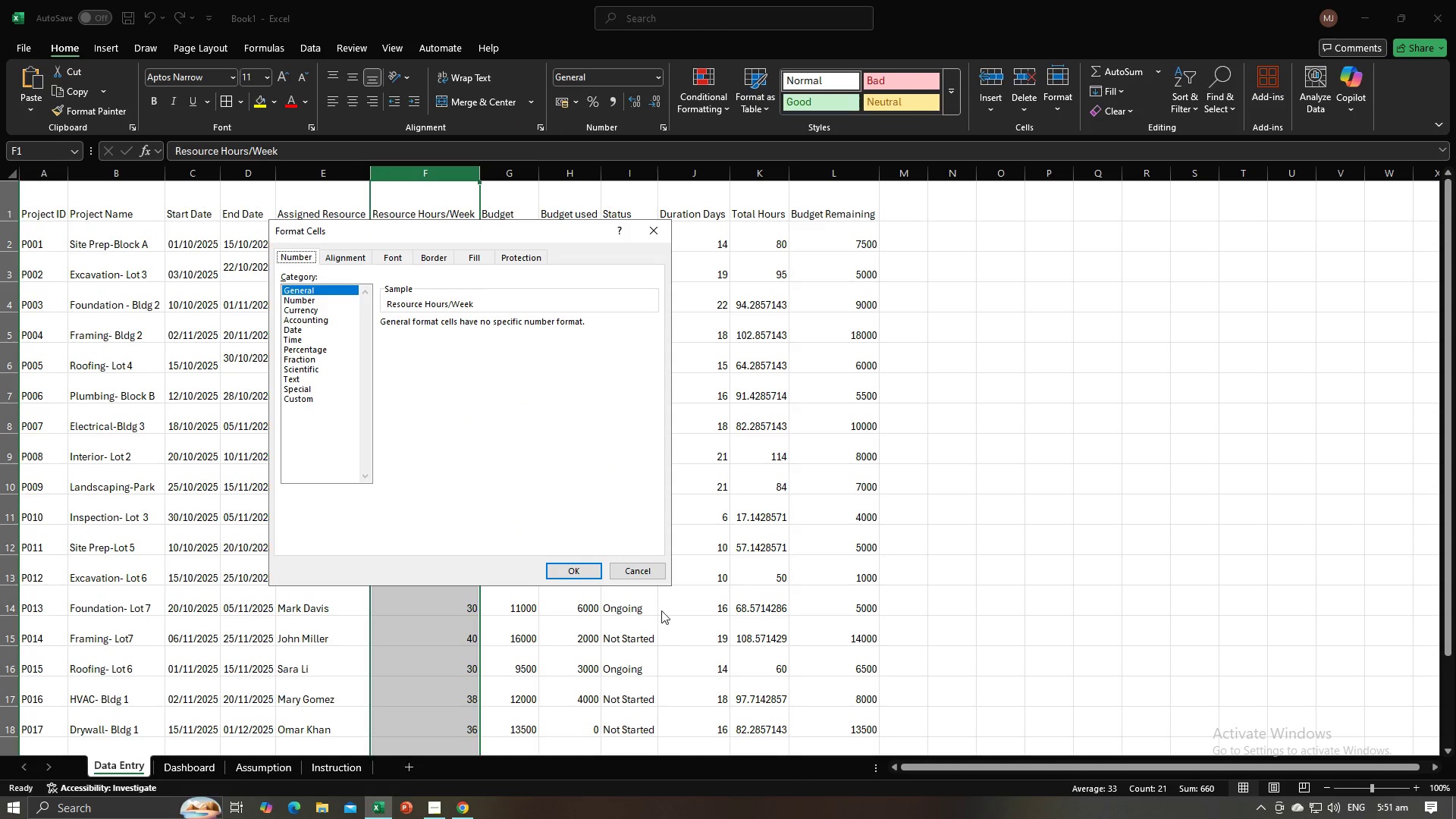 
left_click([642, 576])
 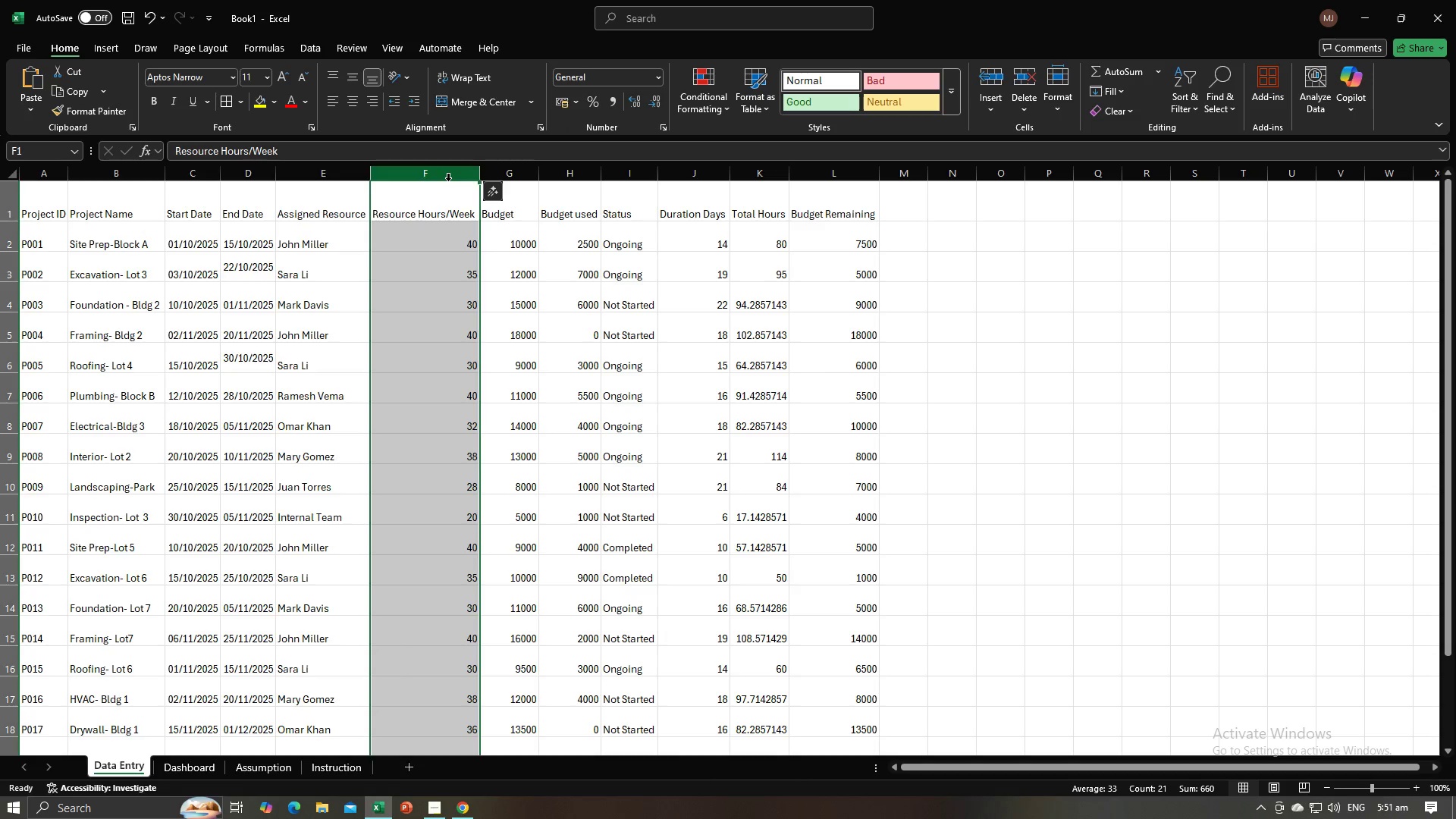 
right_click([448, 180])
 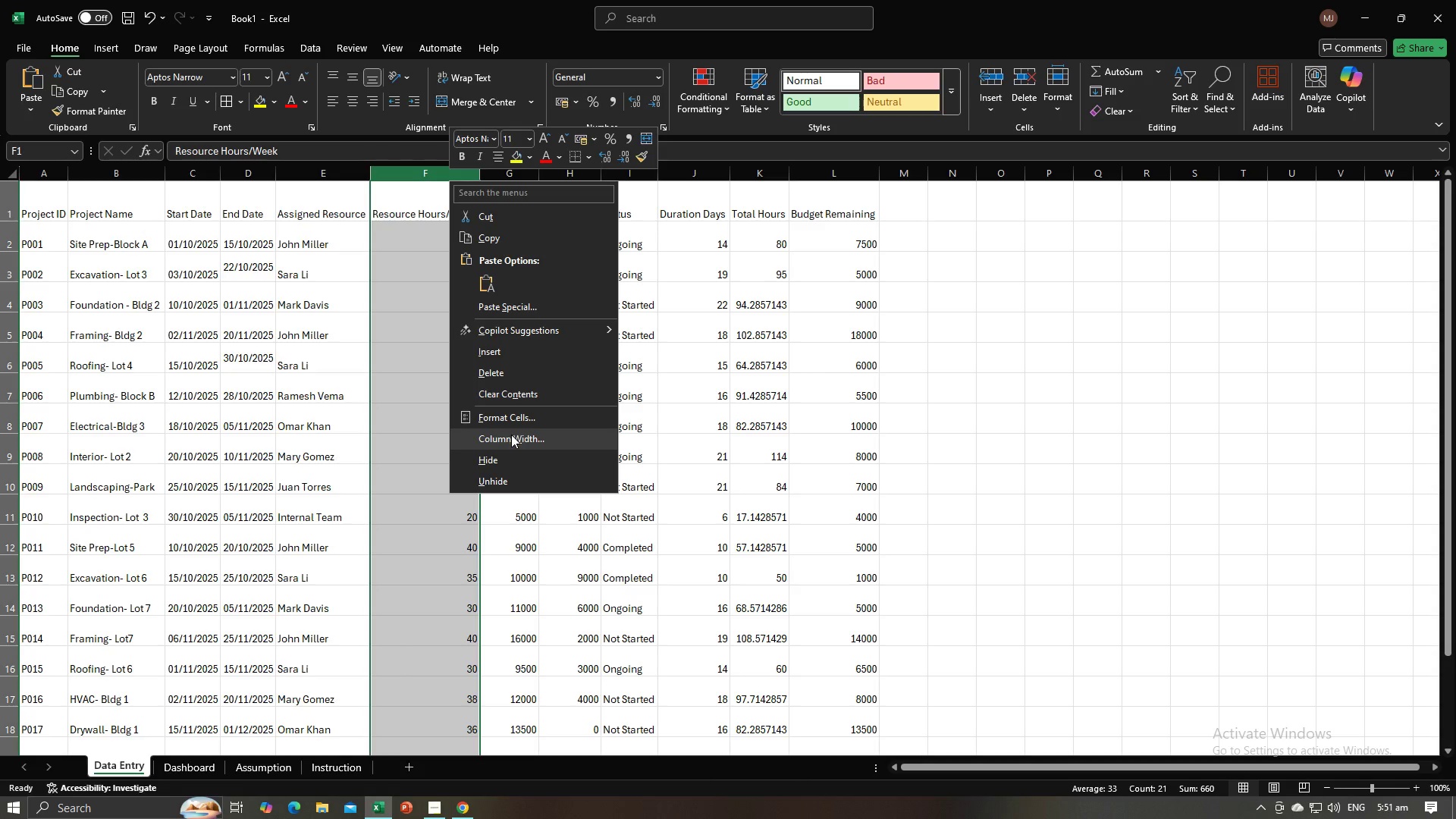 
left_click([511, 435])
 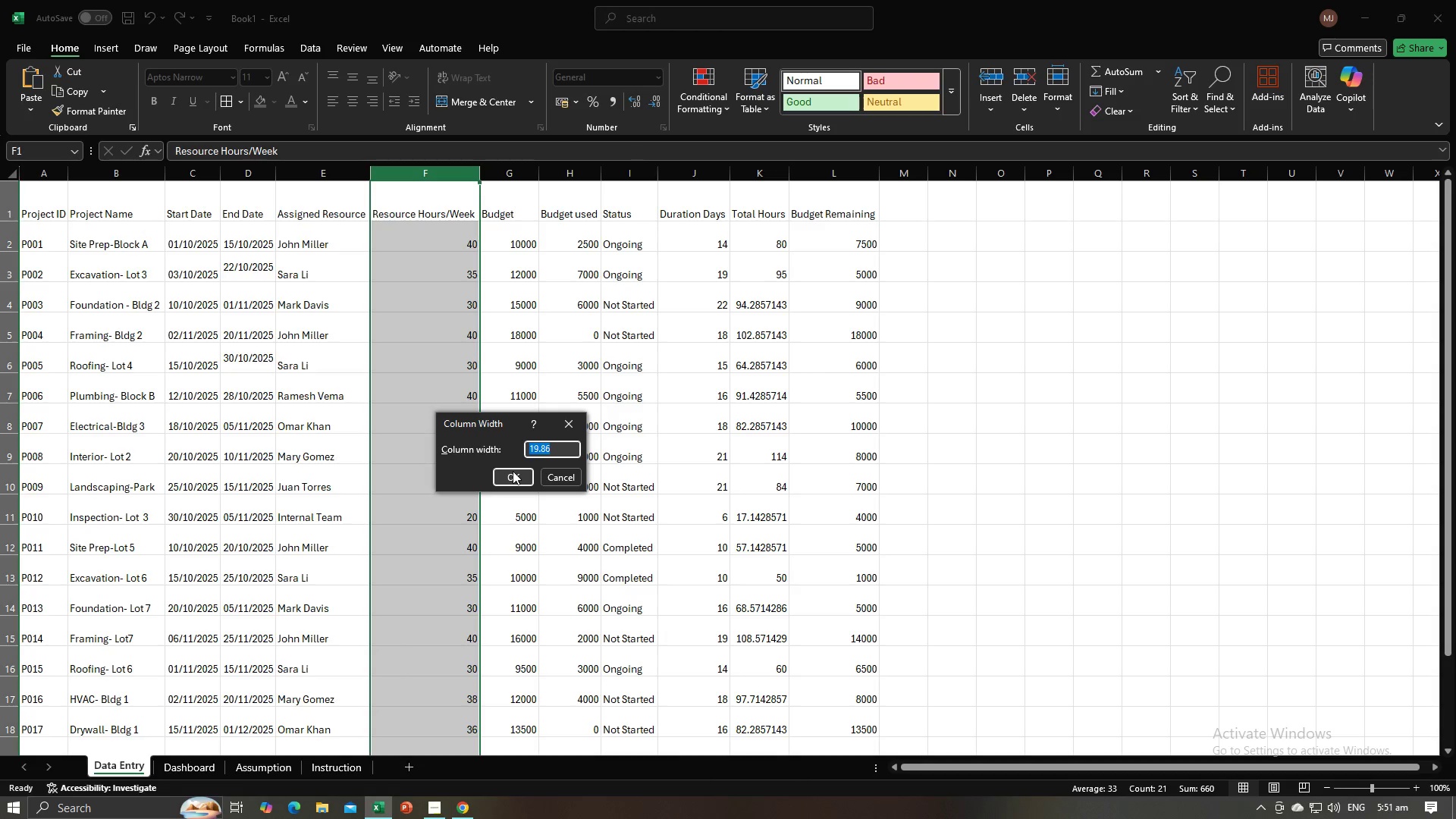 
left_click([575, 480])
 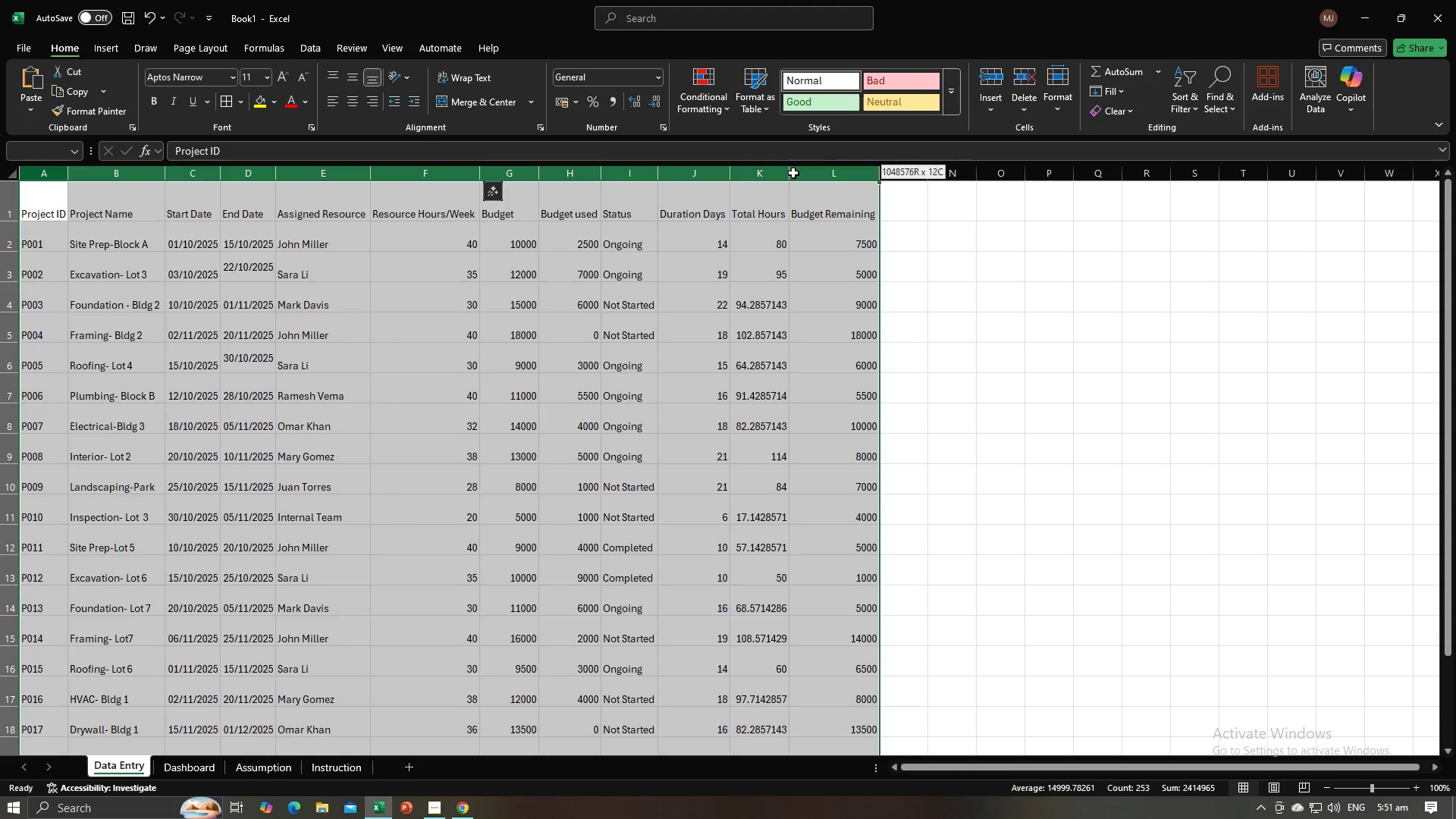 
right_click([801, 174])
 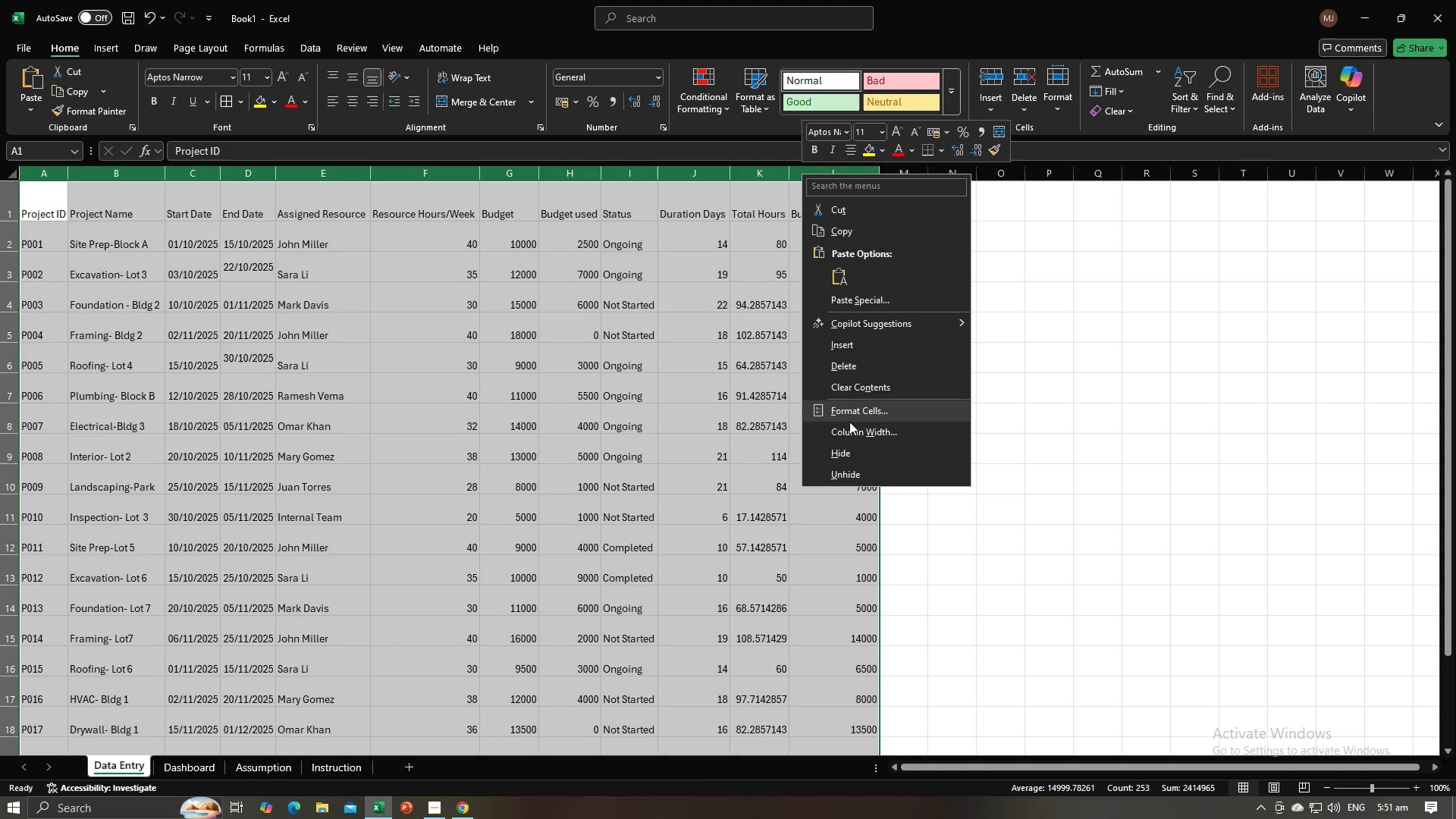 
left_click([850, 428])
 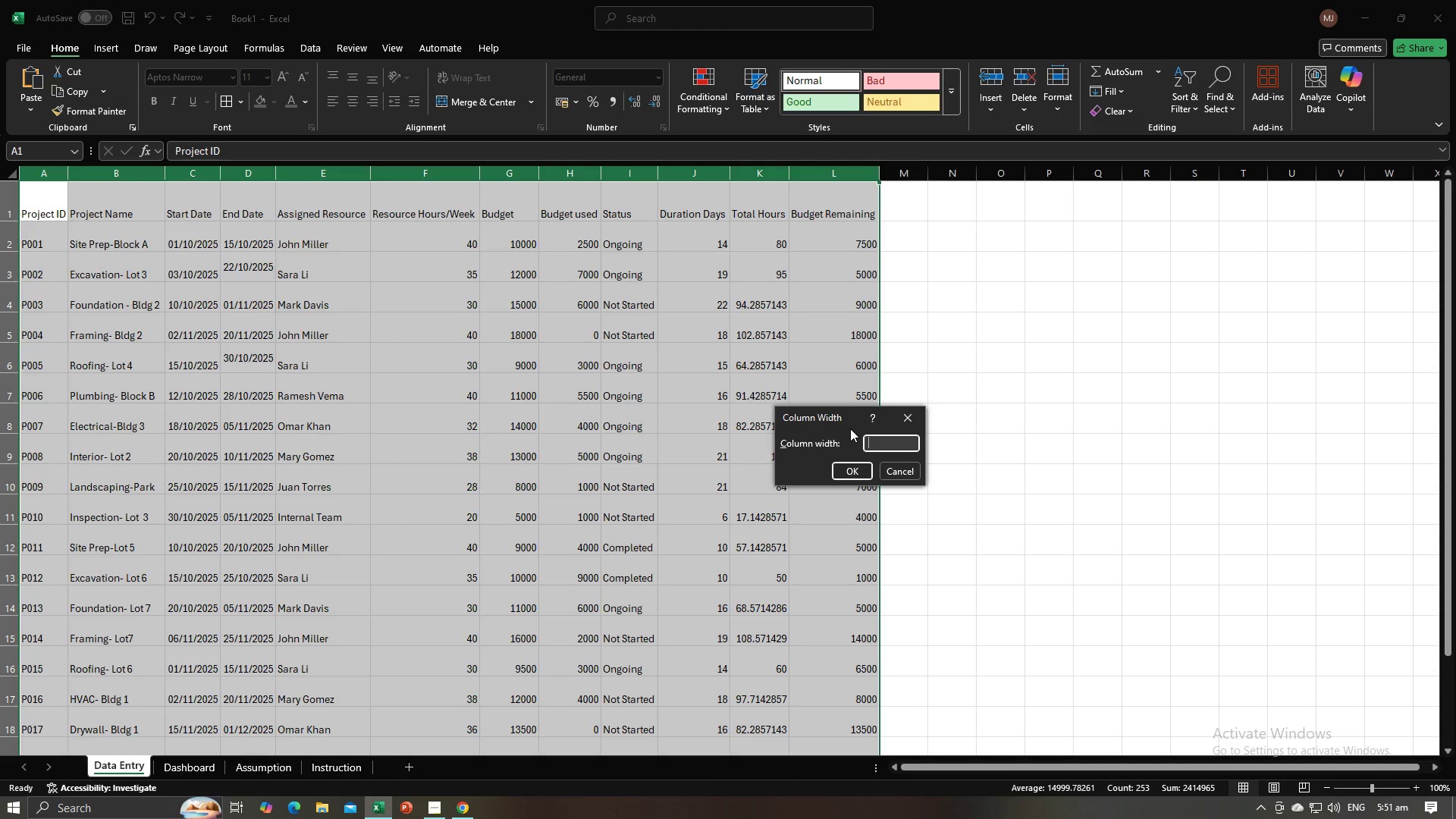 
type(20)
 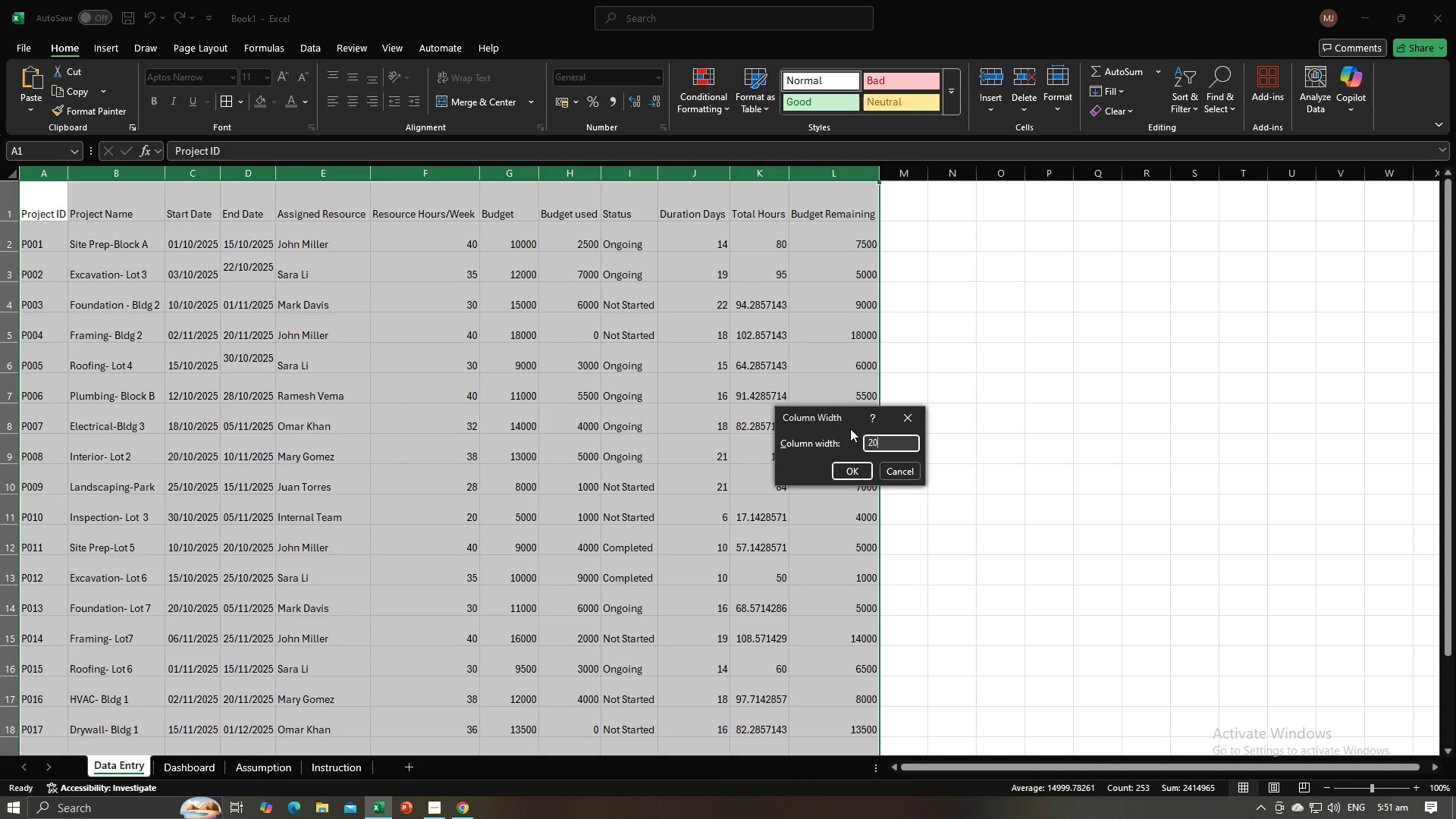 
key(Enter)
 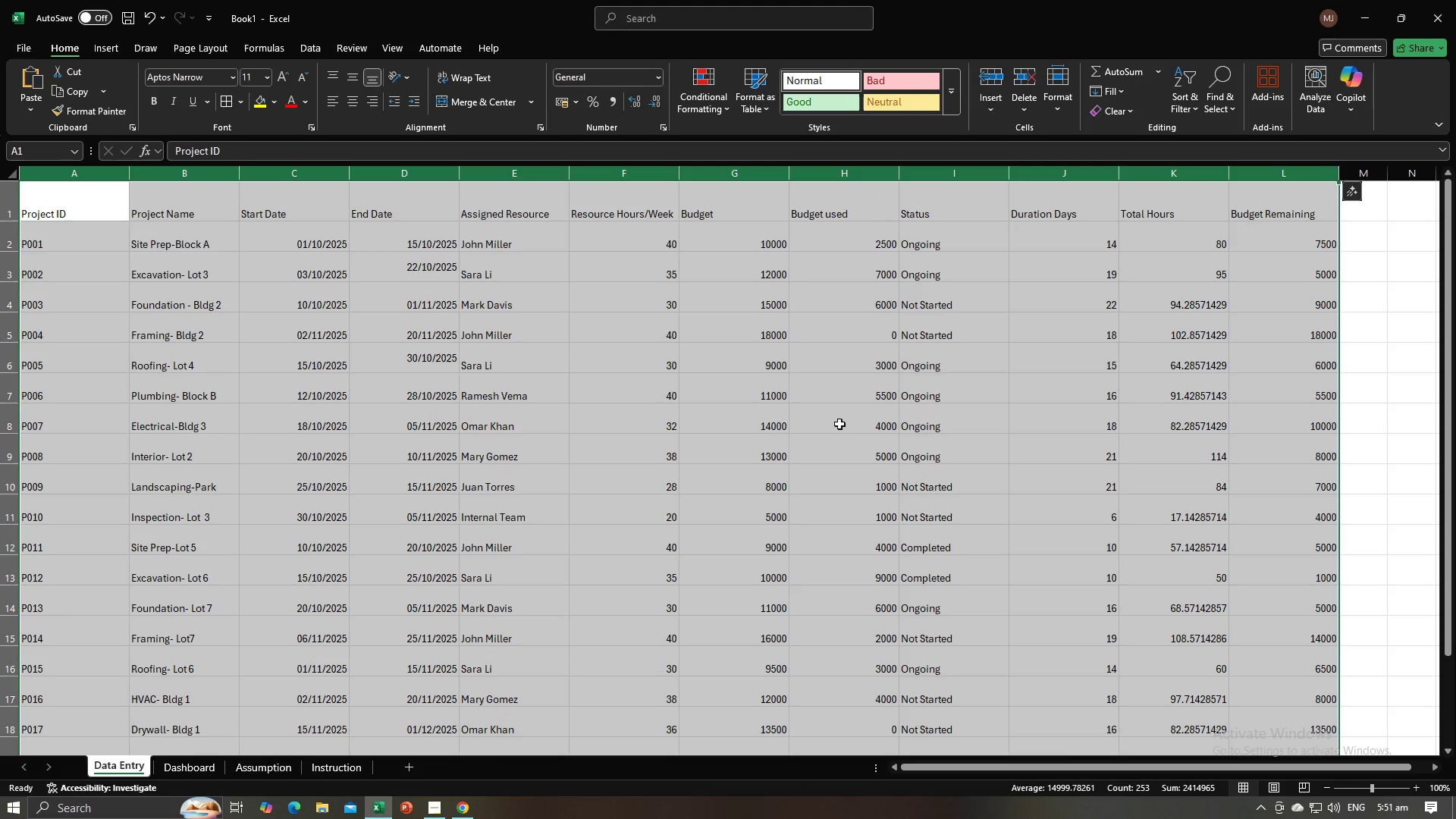 
left_click([838, 425])
 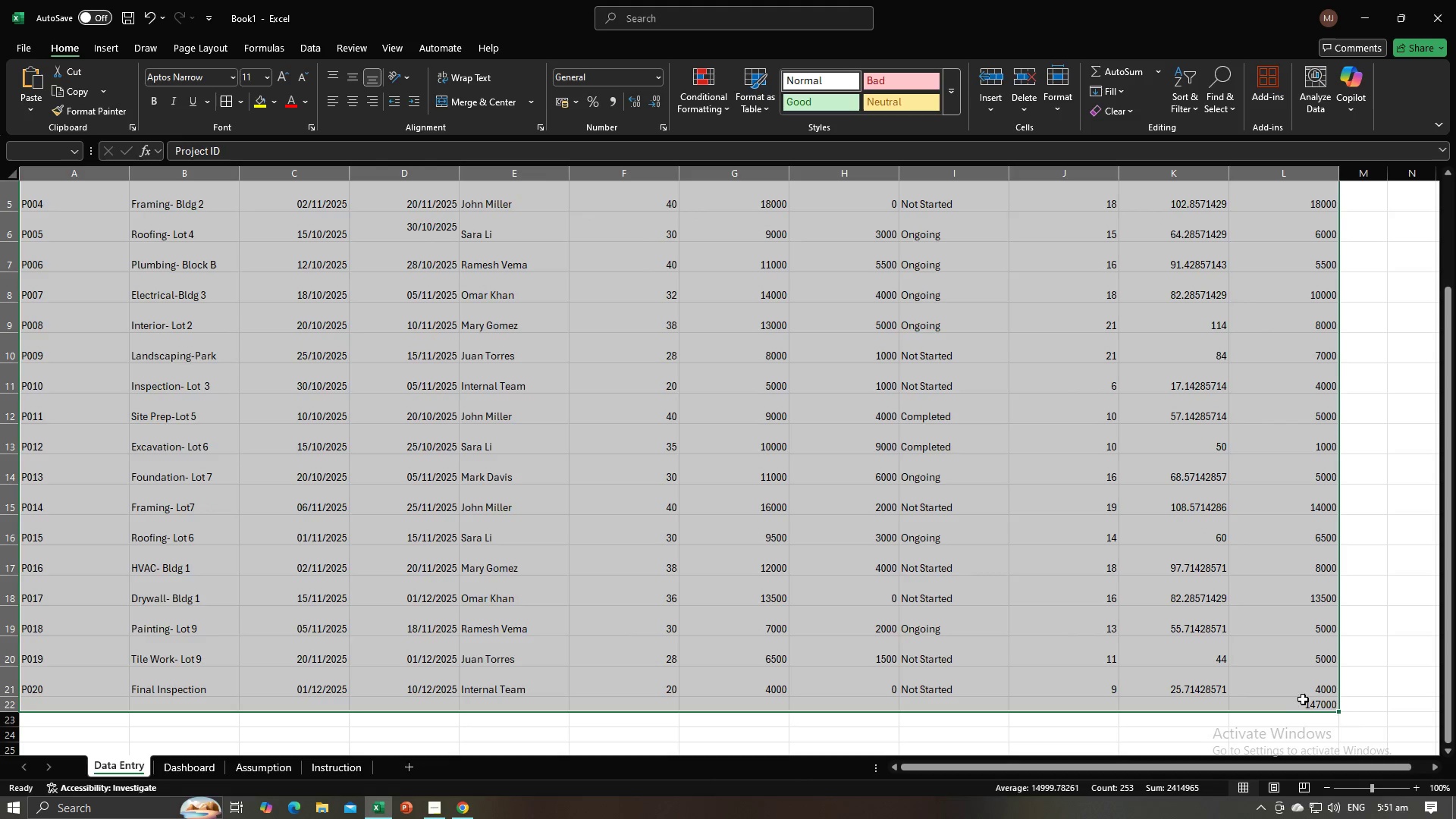 
wait(7.59)
 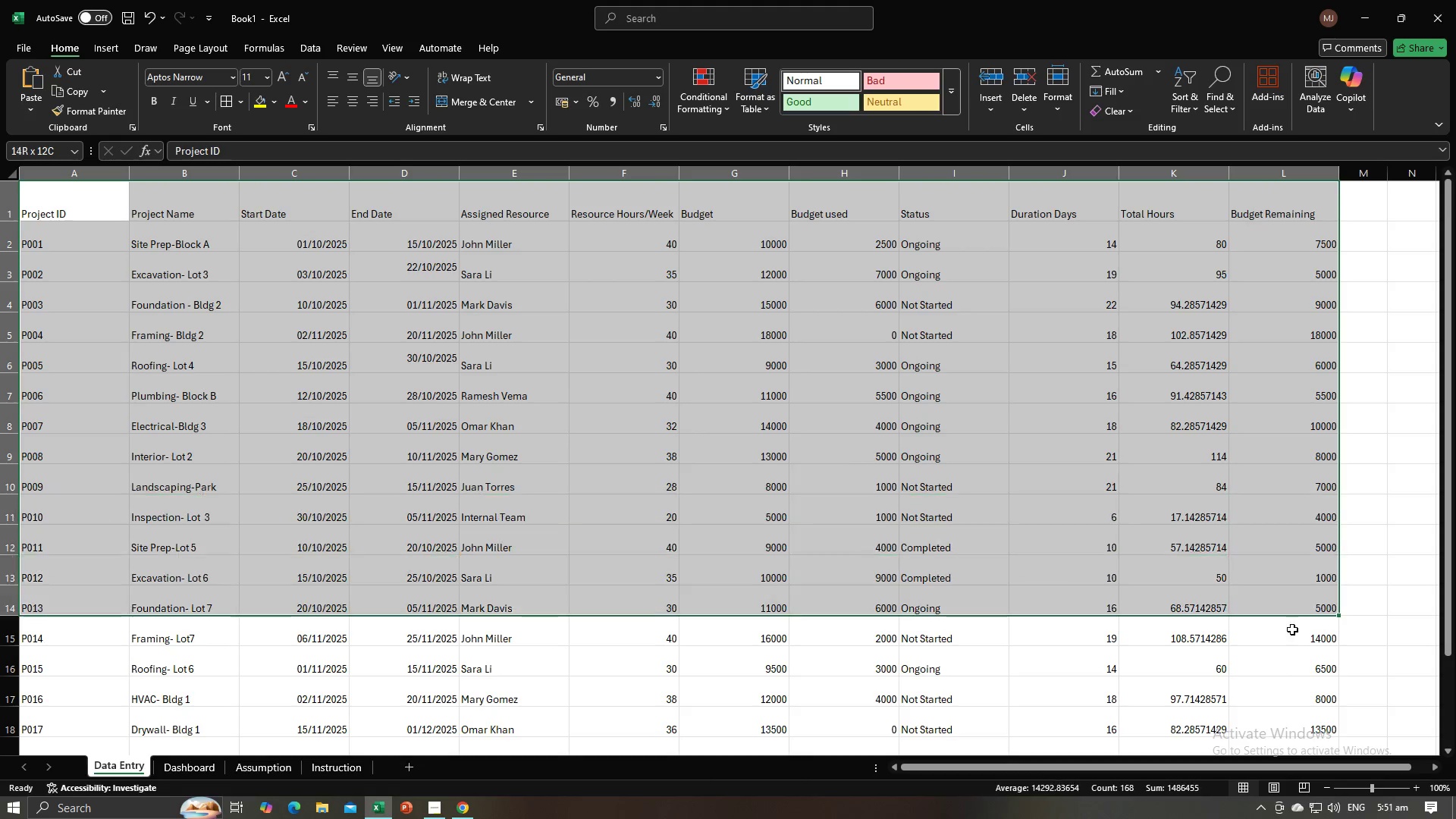 
double_click([351, 99])
 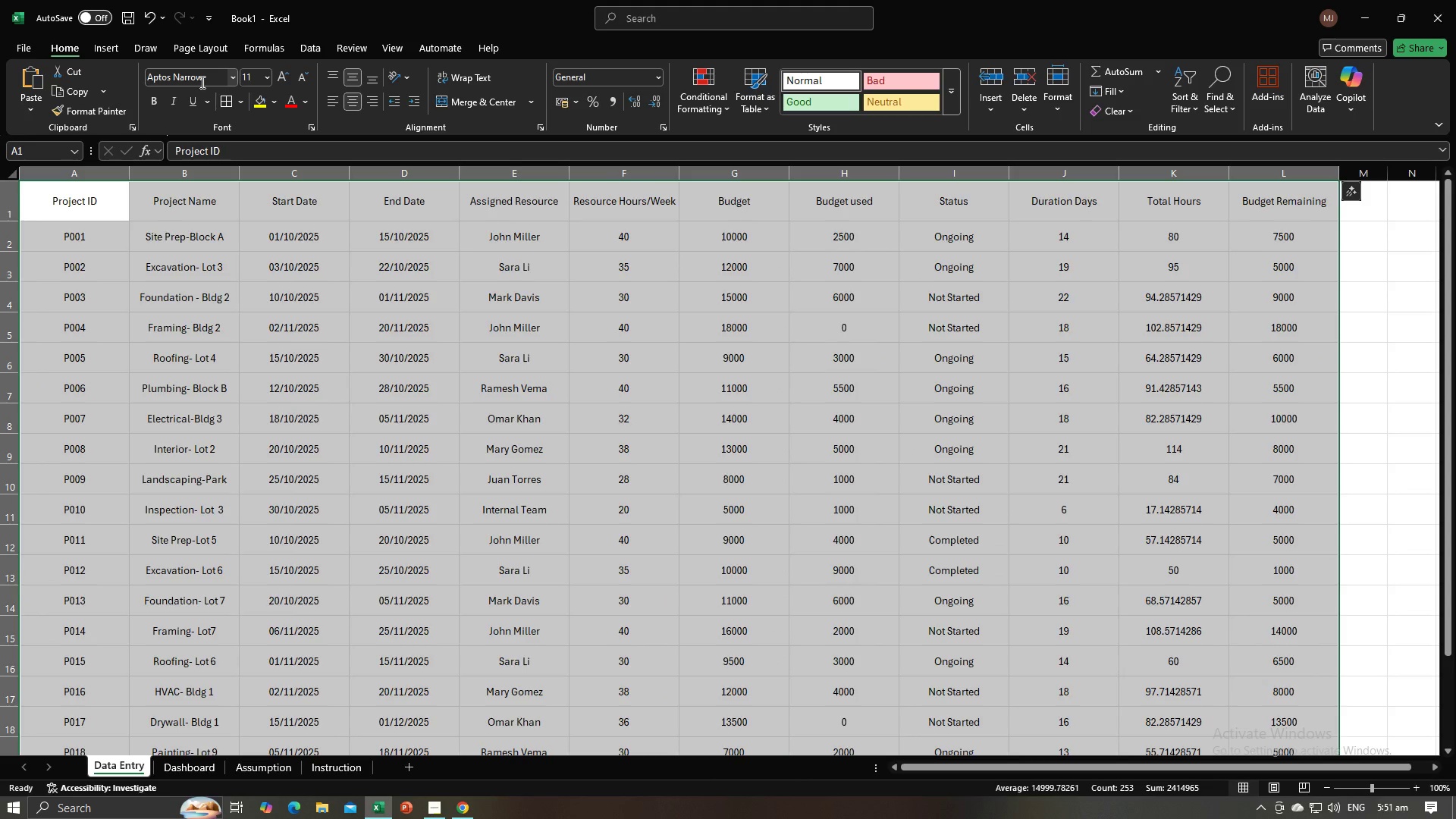 
double_click([201, 82])
 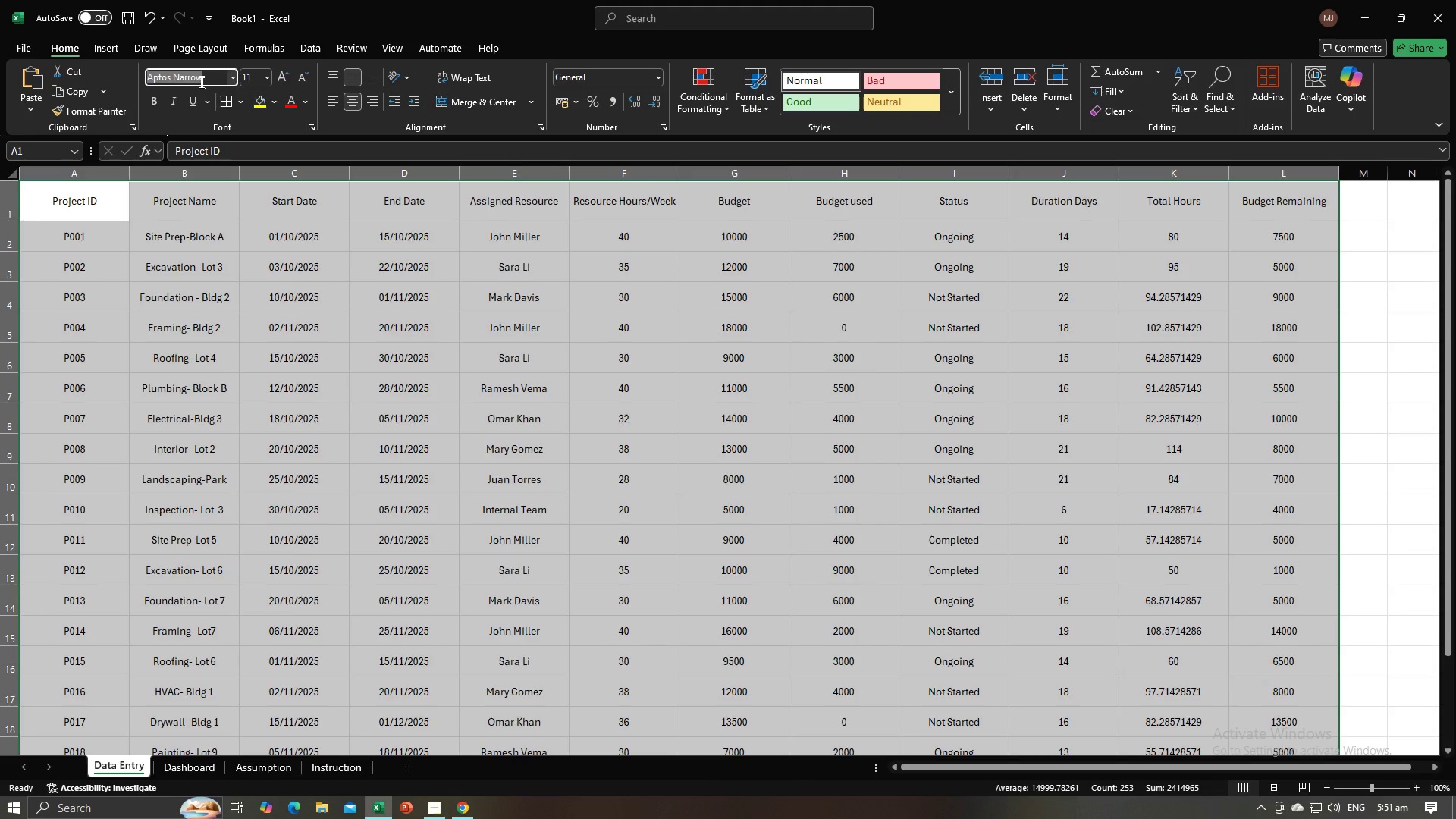 
type(Arial)
 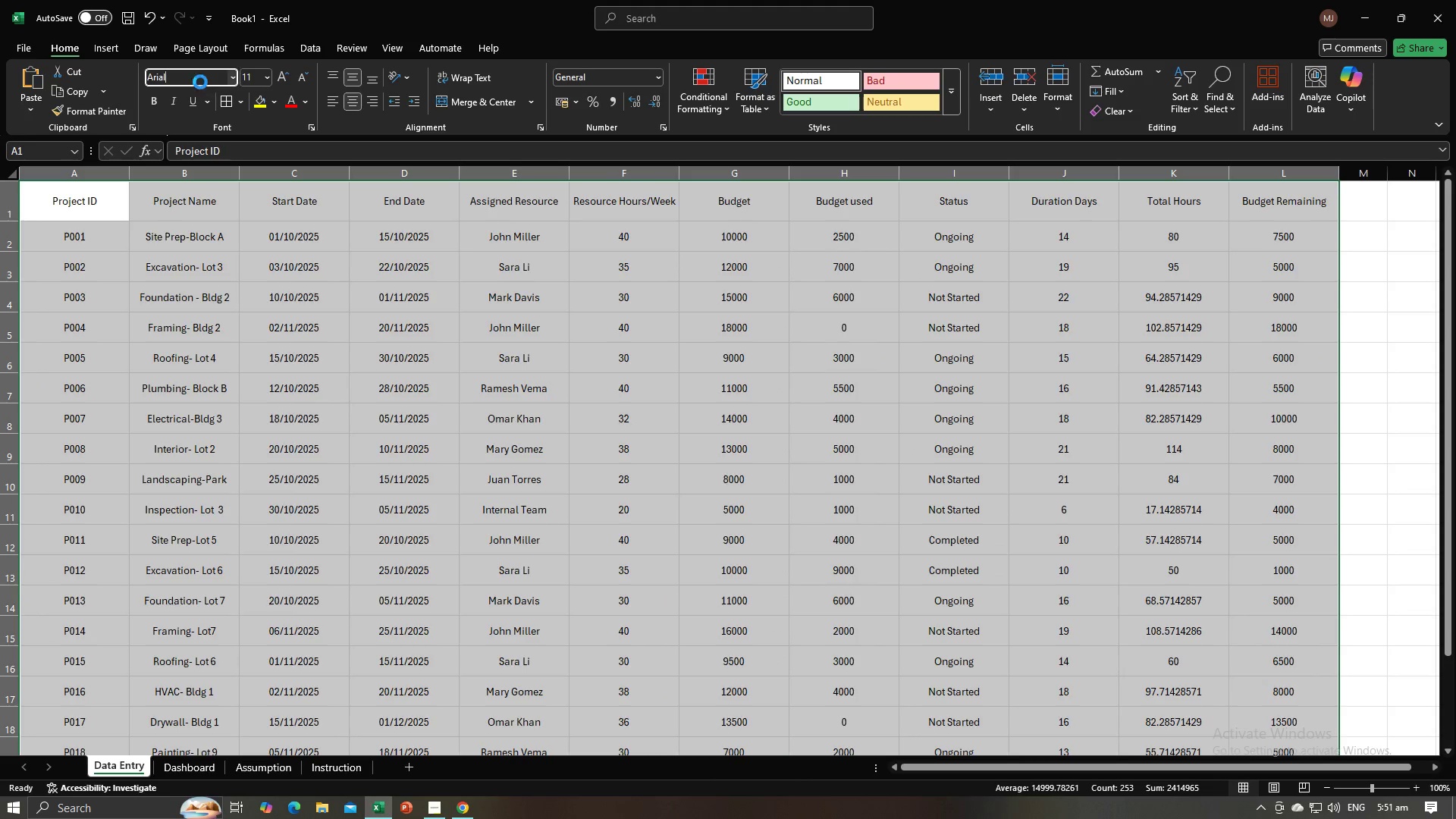 
key(Enter)
 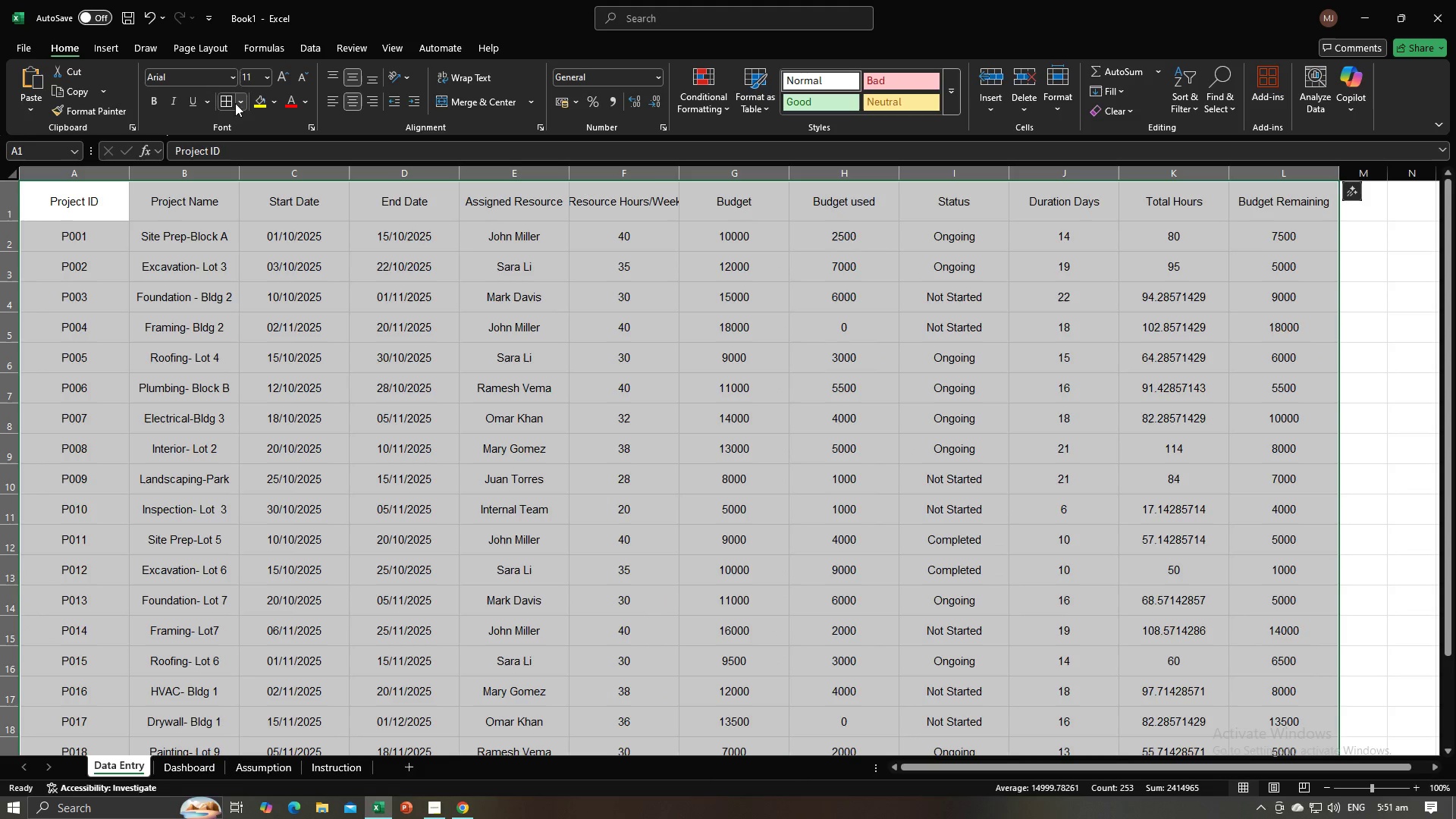 
left_click([228, 105])
 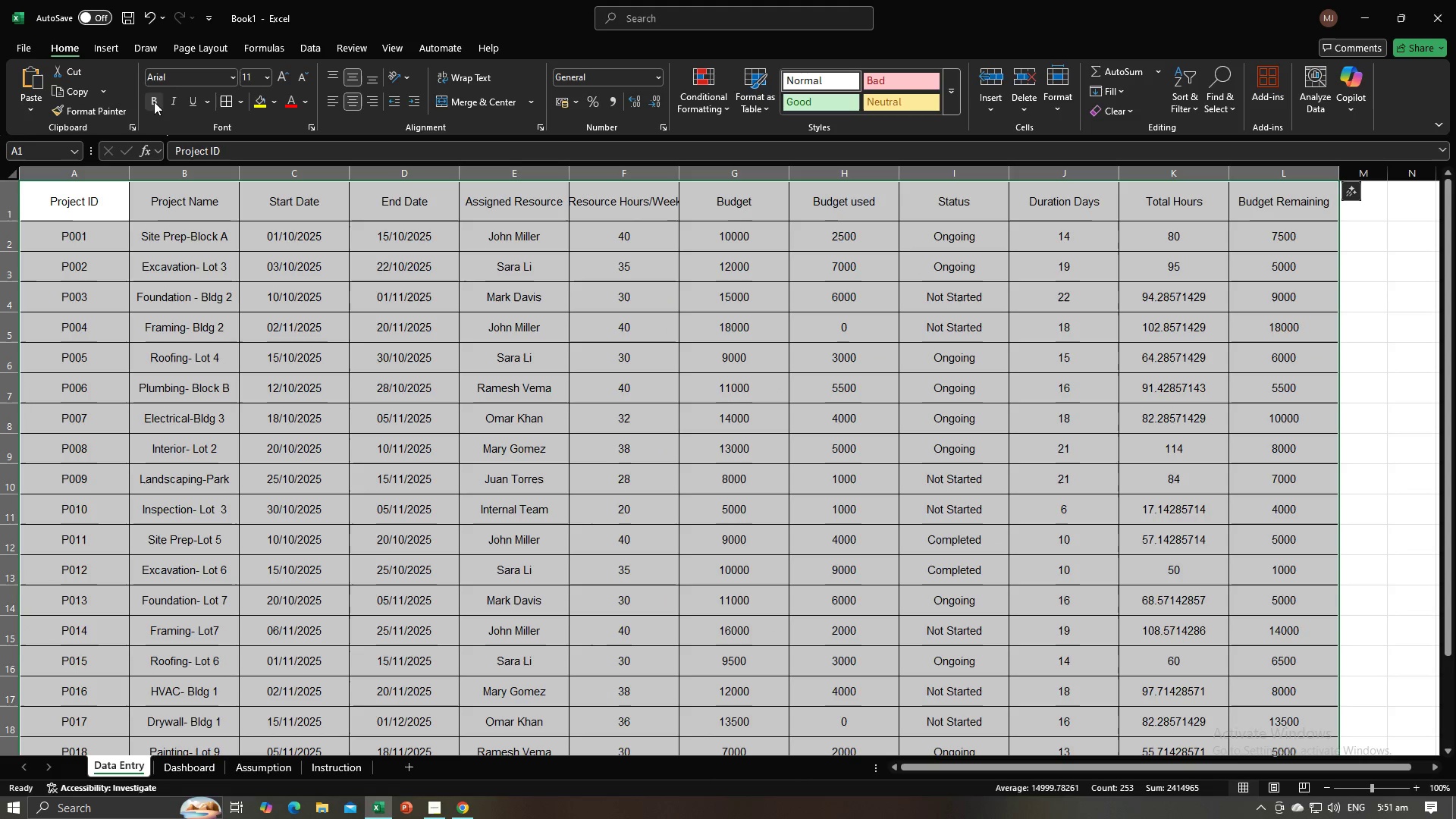 
left_click([154, 102])
 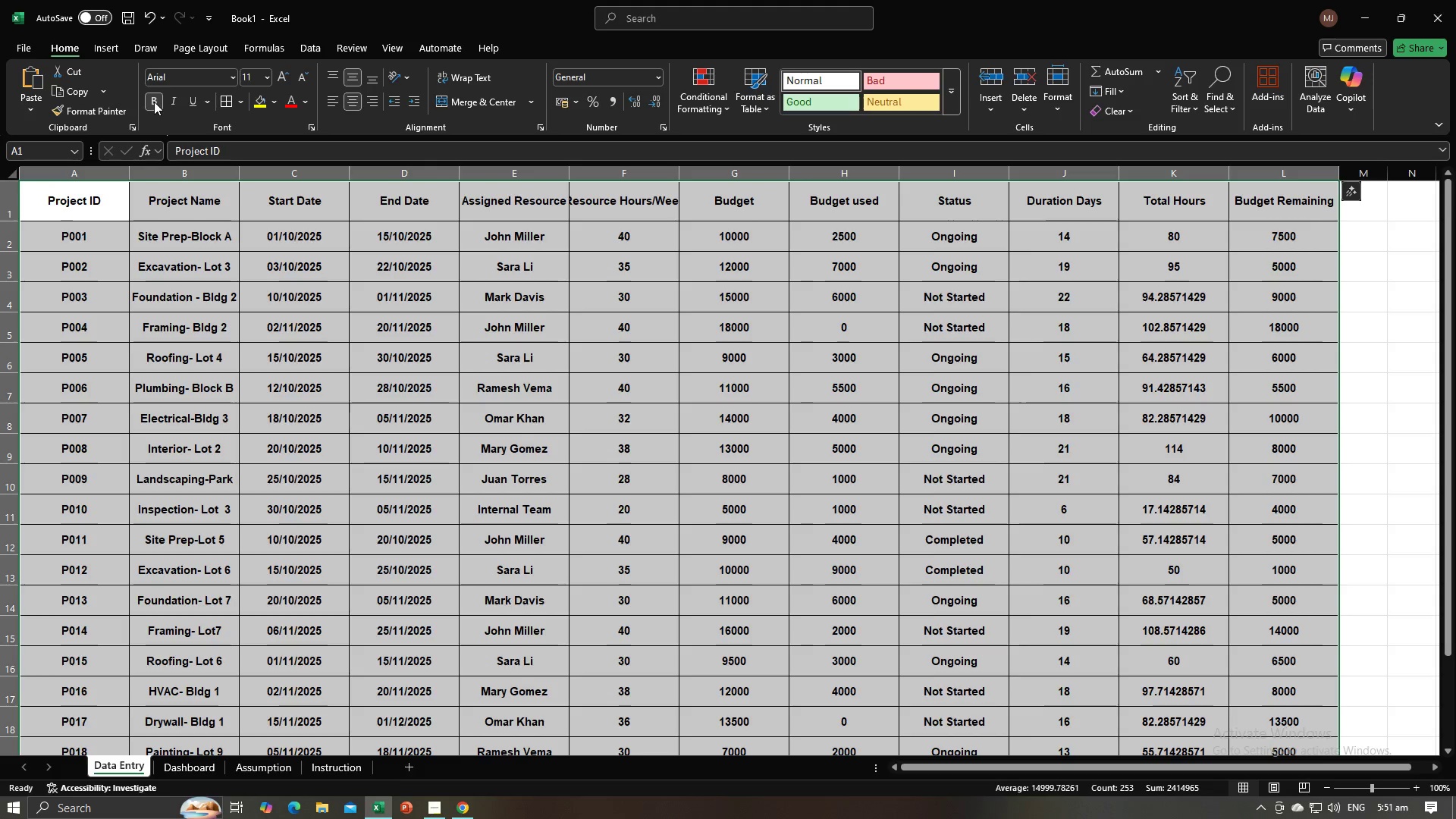 
left_click([154, 102])
 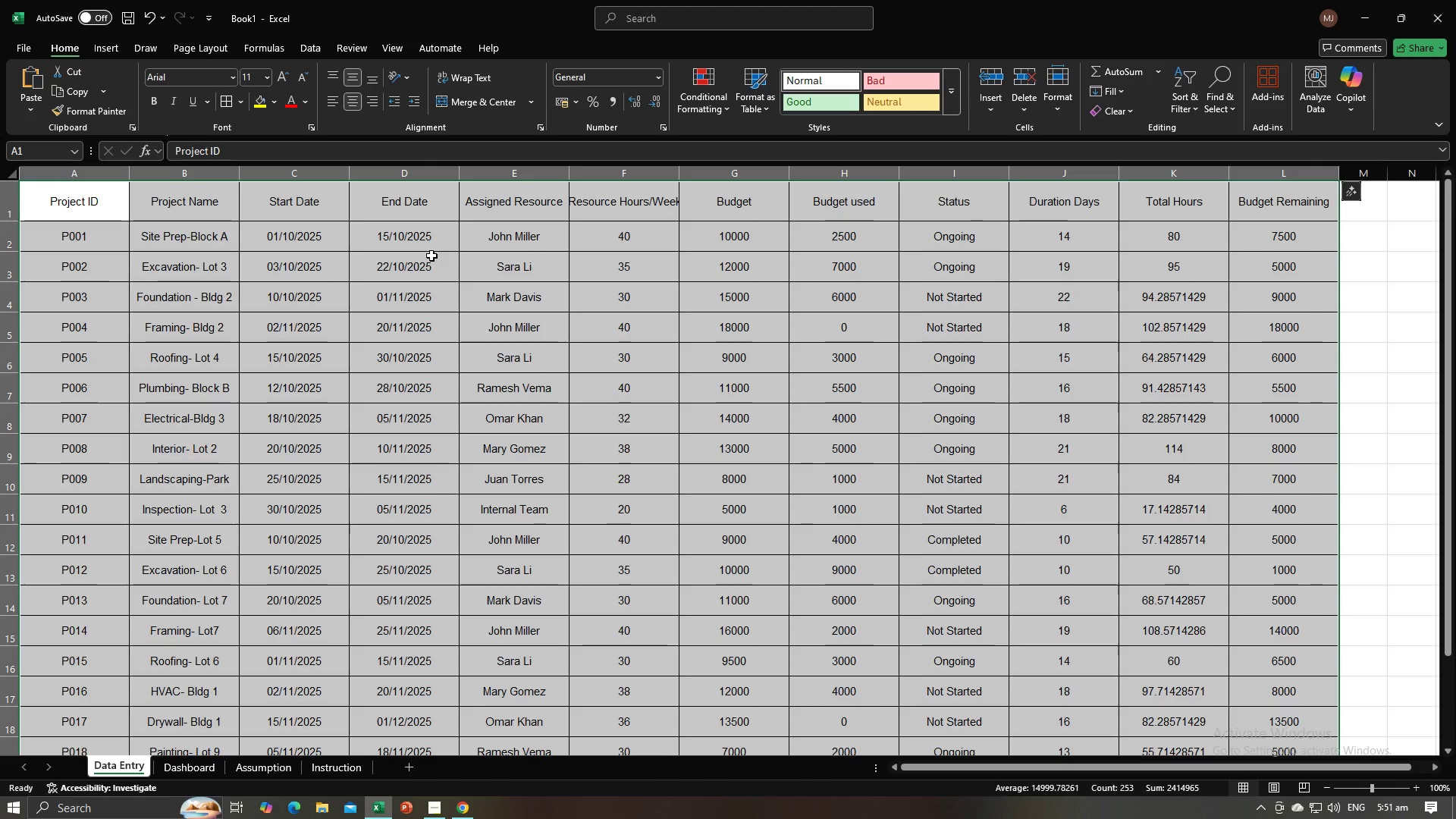 
left_click([431, 256])
 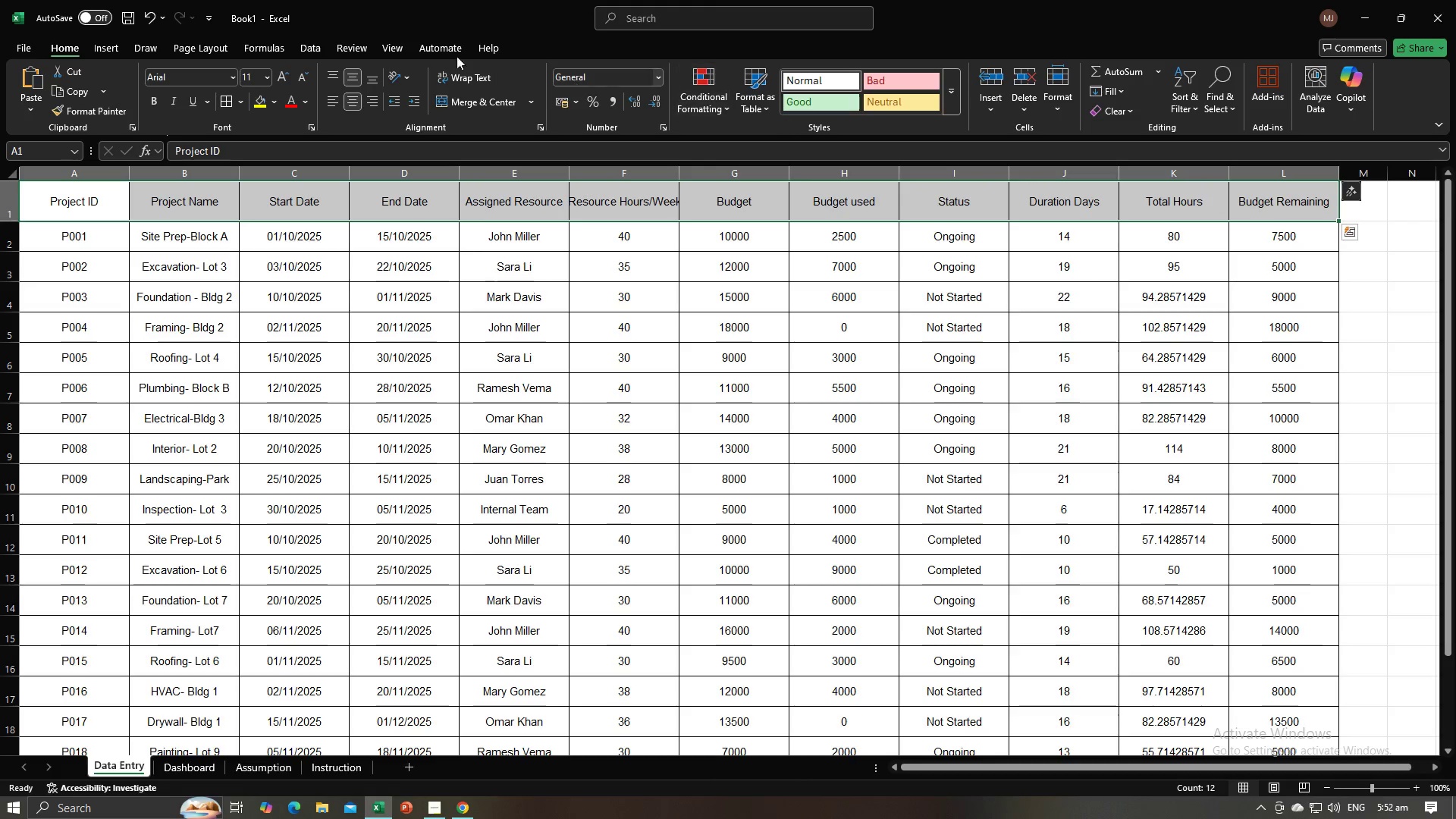 
left_click([155, 95])
 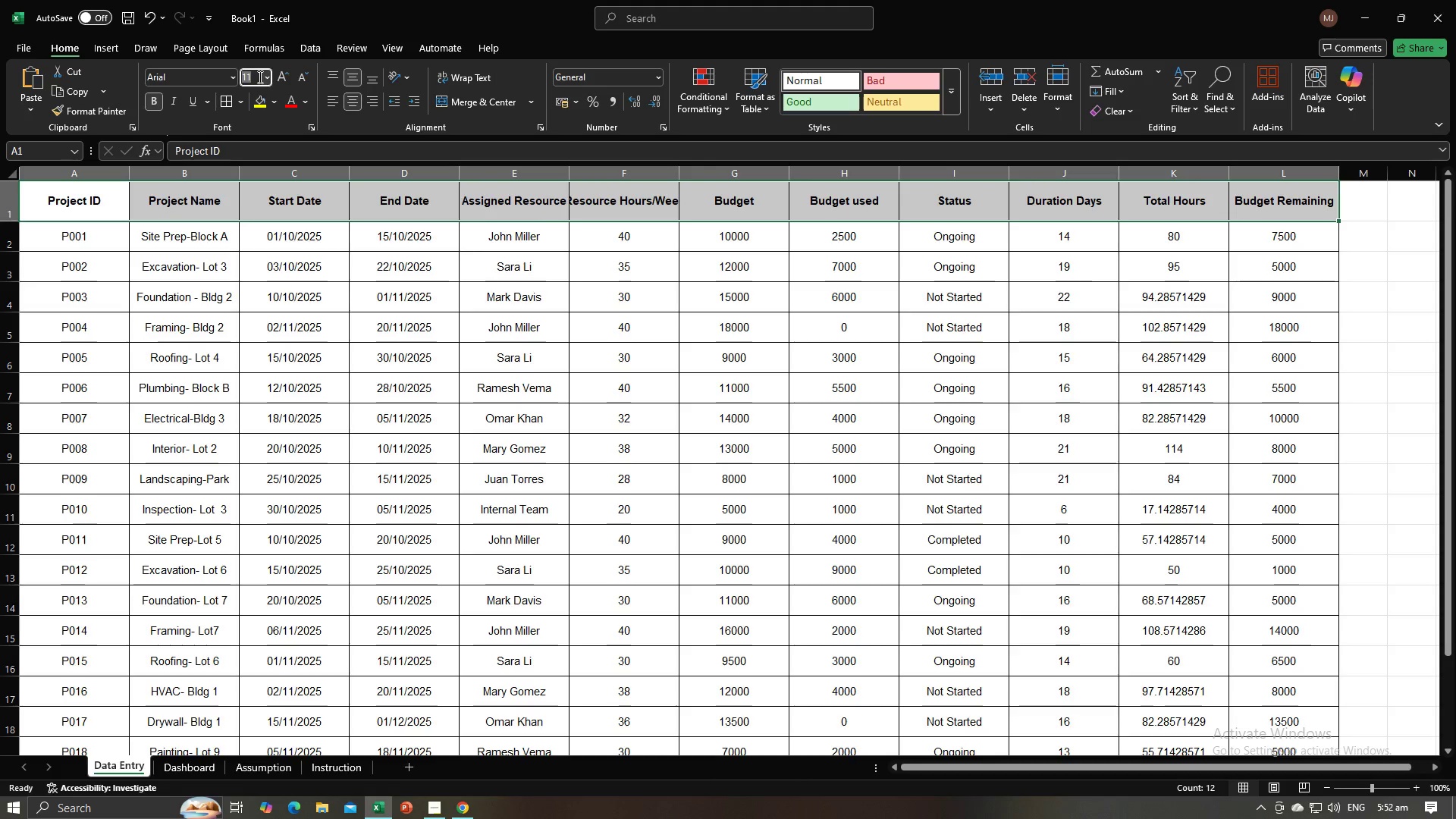 
type(12)
 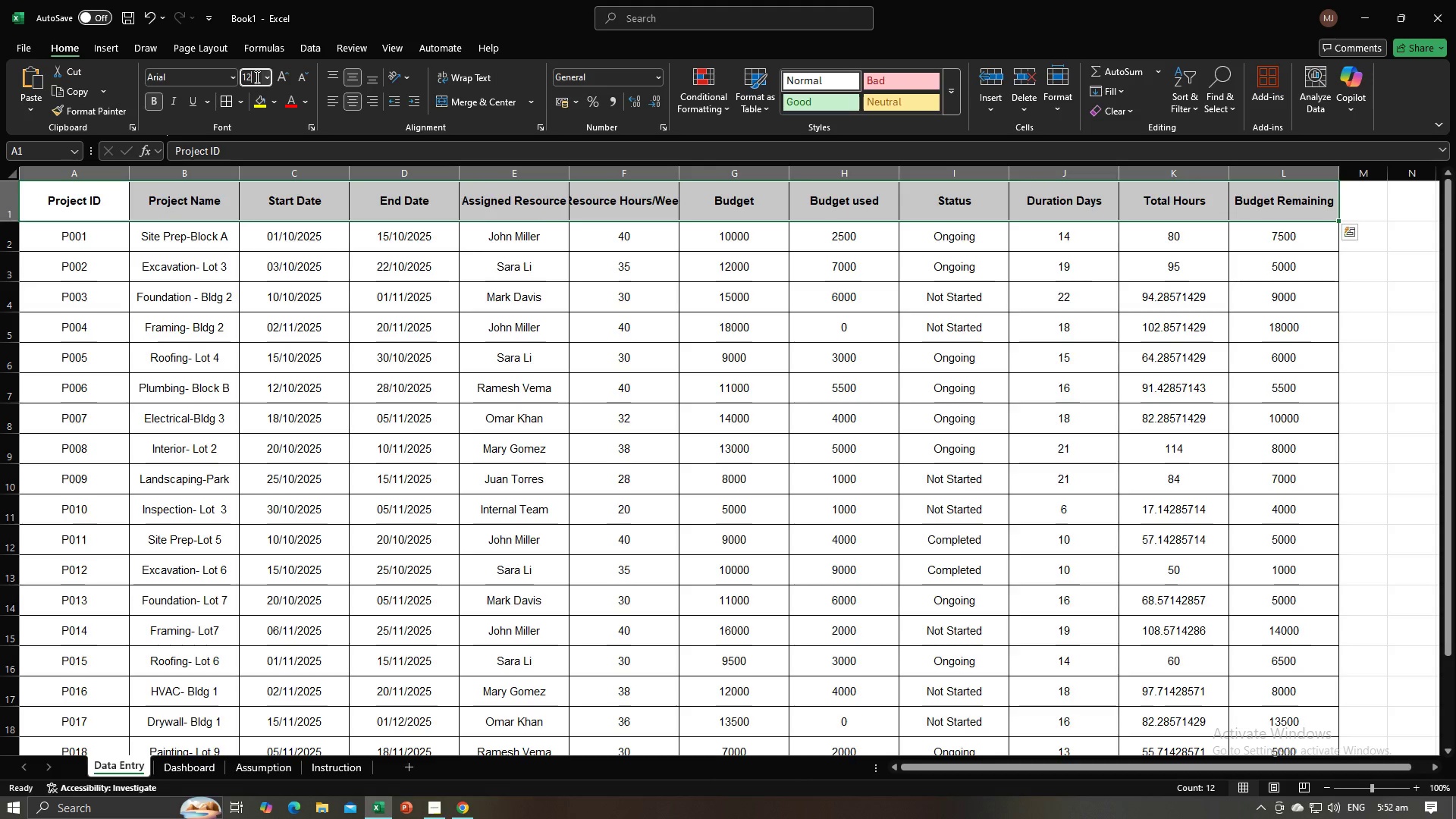 
key(Enter)
 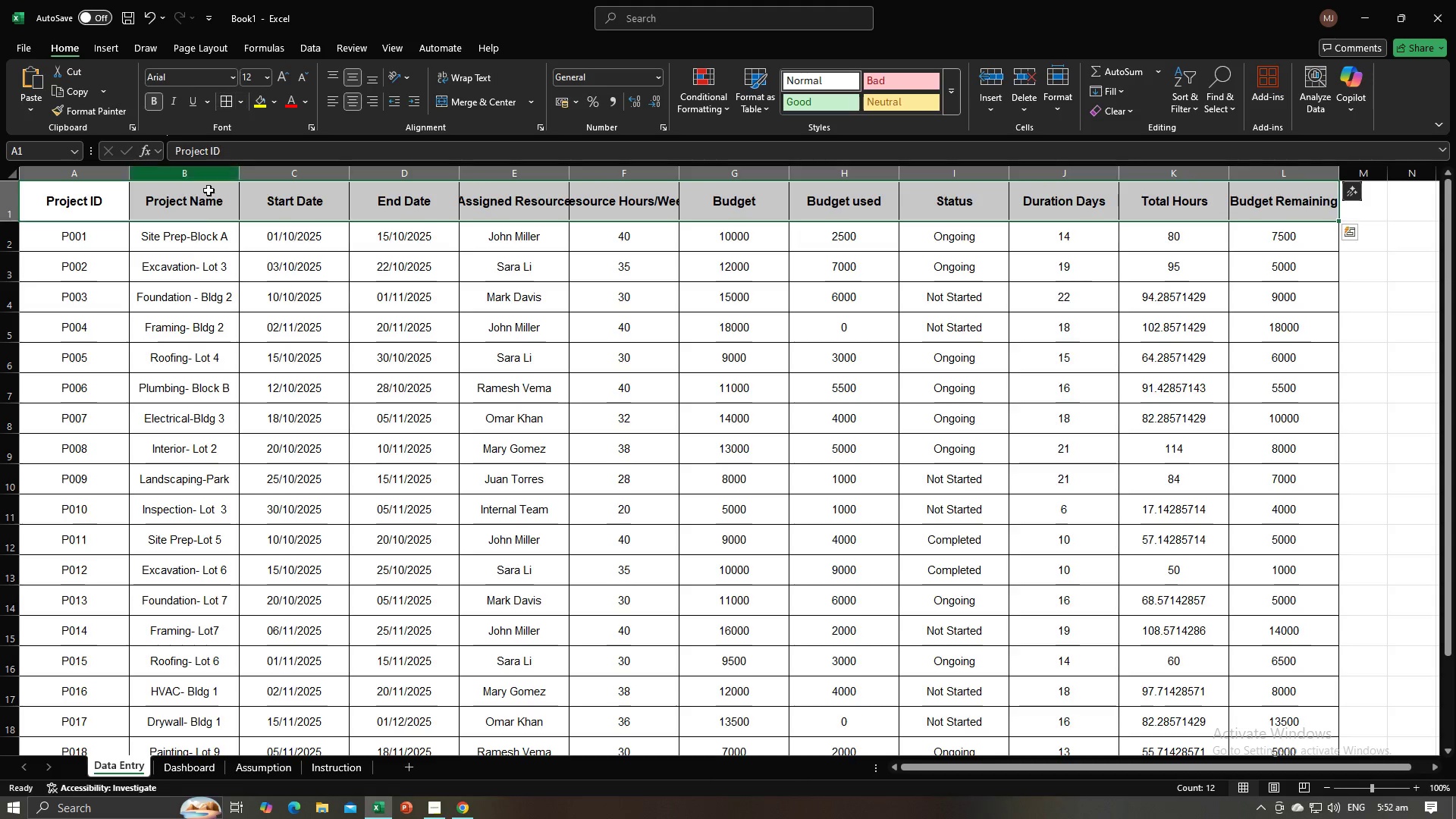 
left_click([194, 234])
 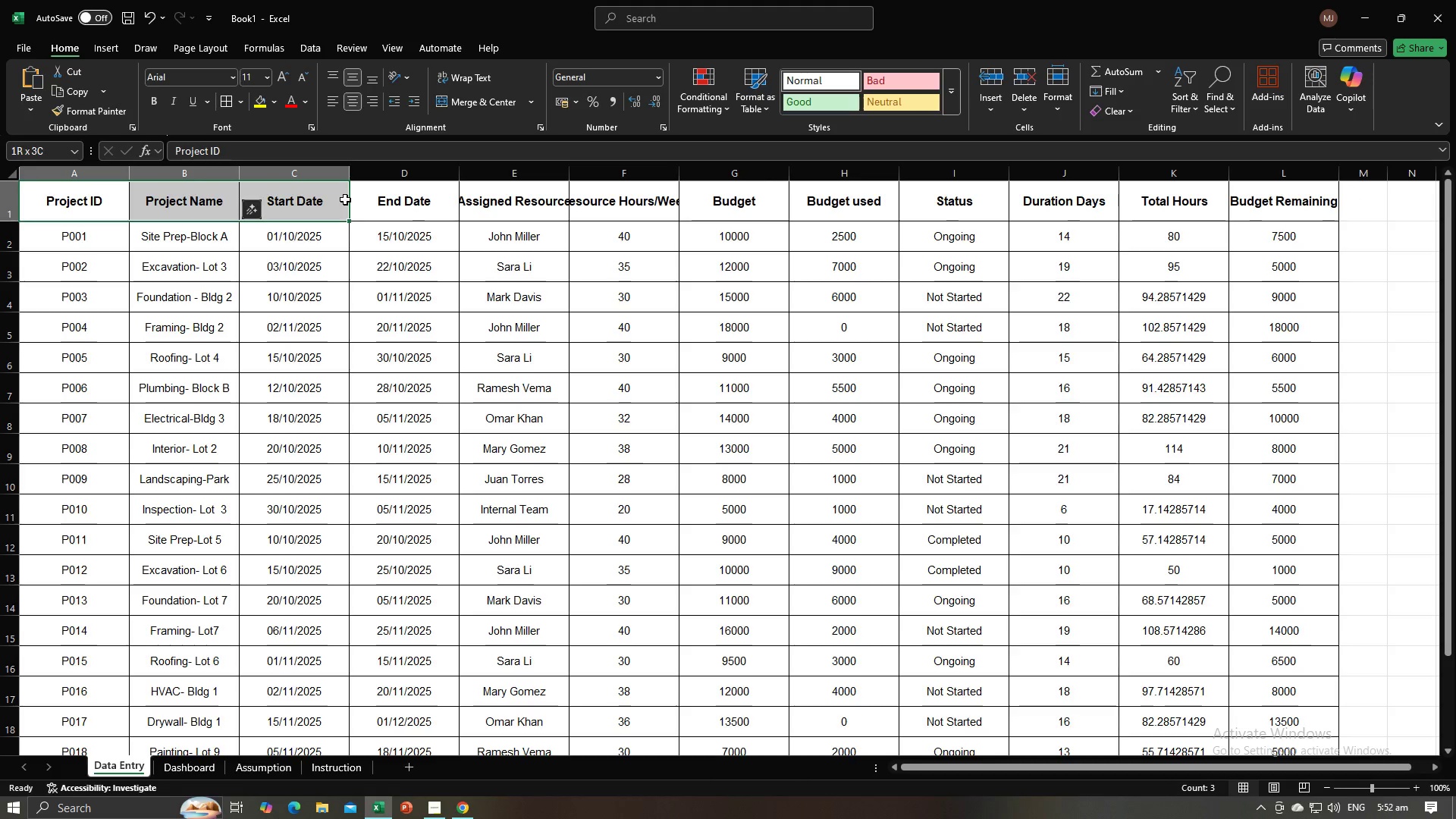 
left_click([357, 203])
 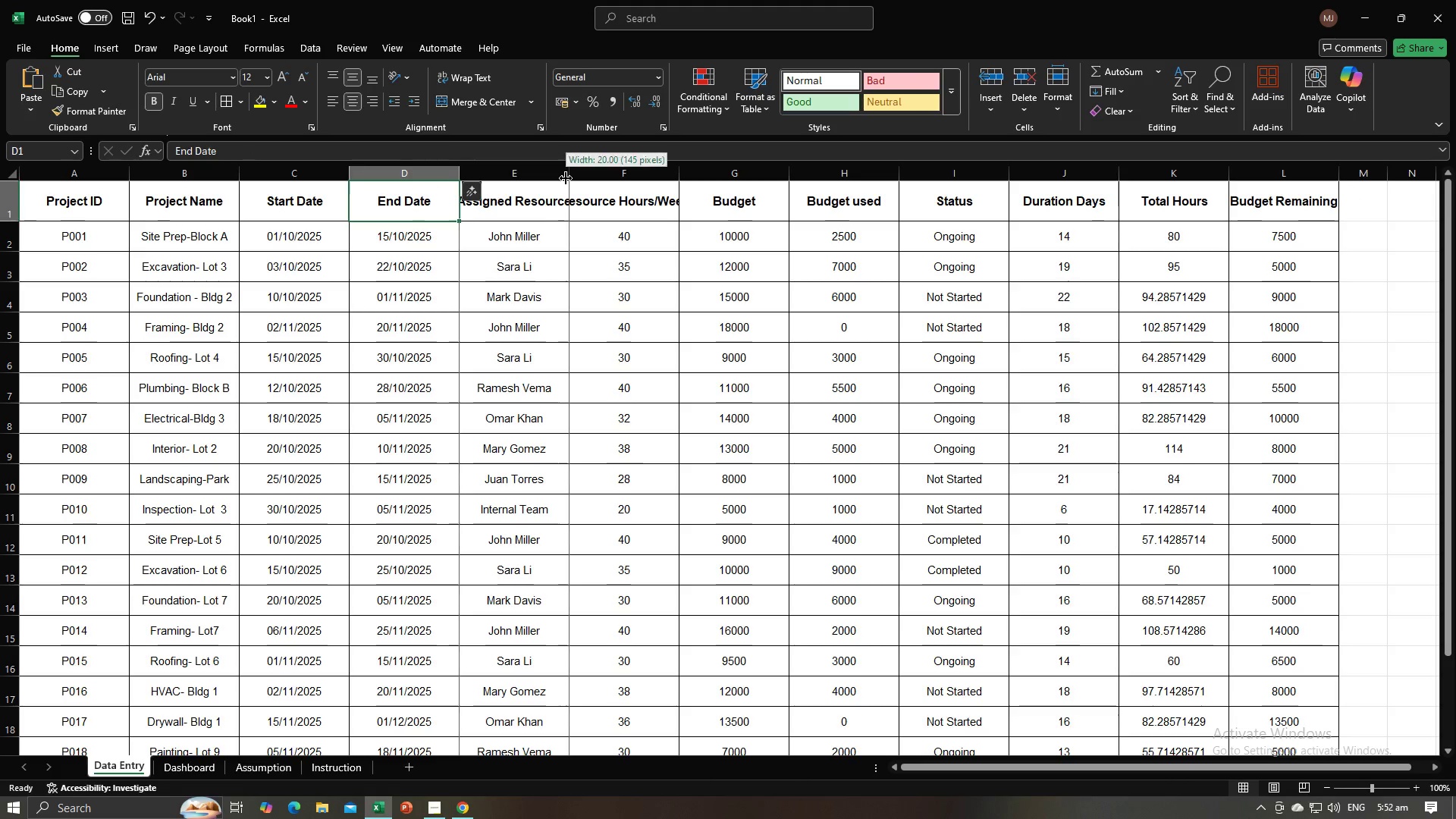 
double_click([566, 178])
 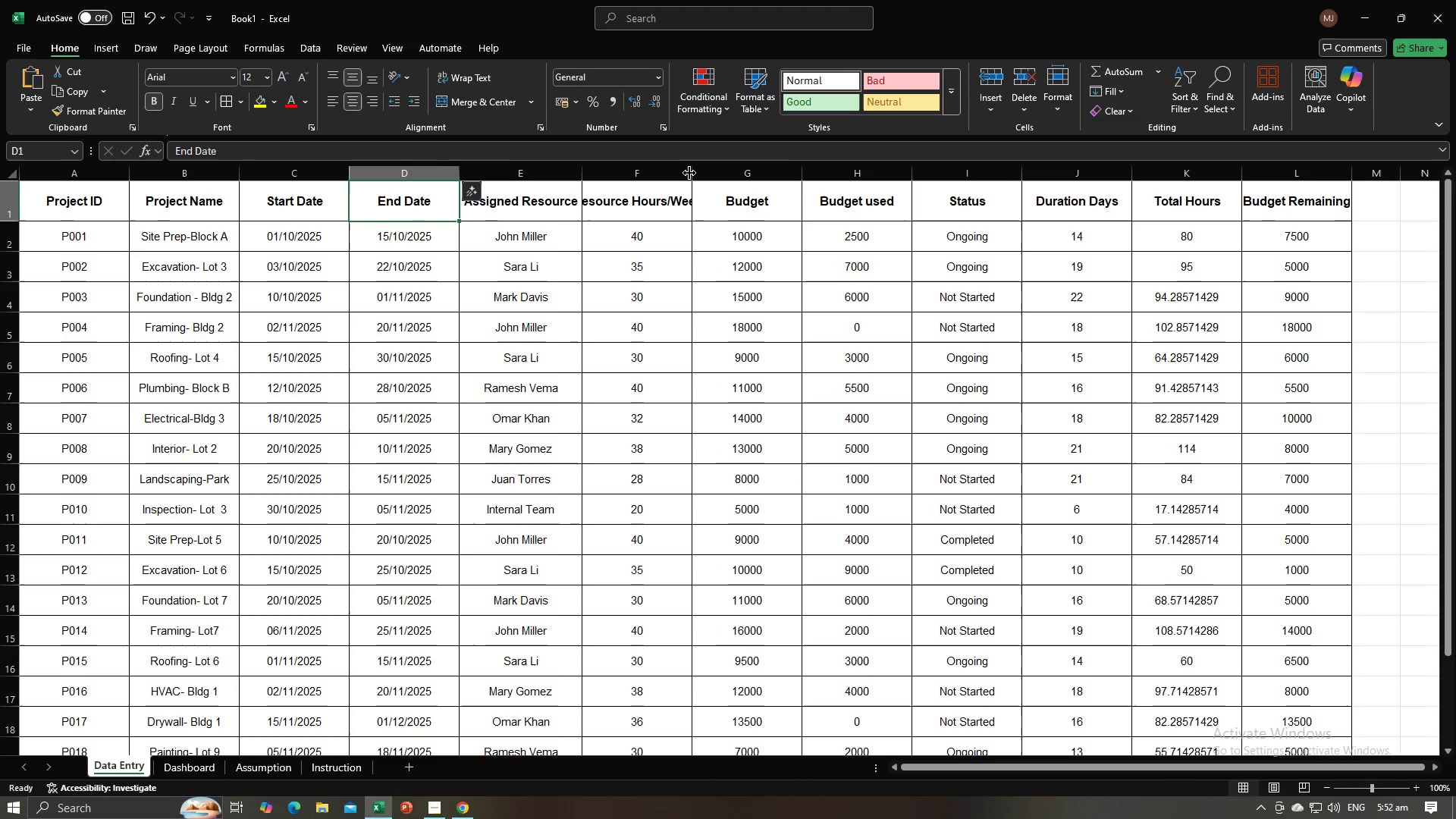 
double_click([689, 173])
 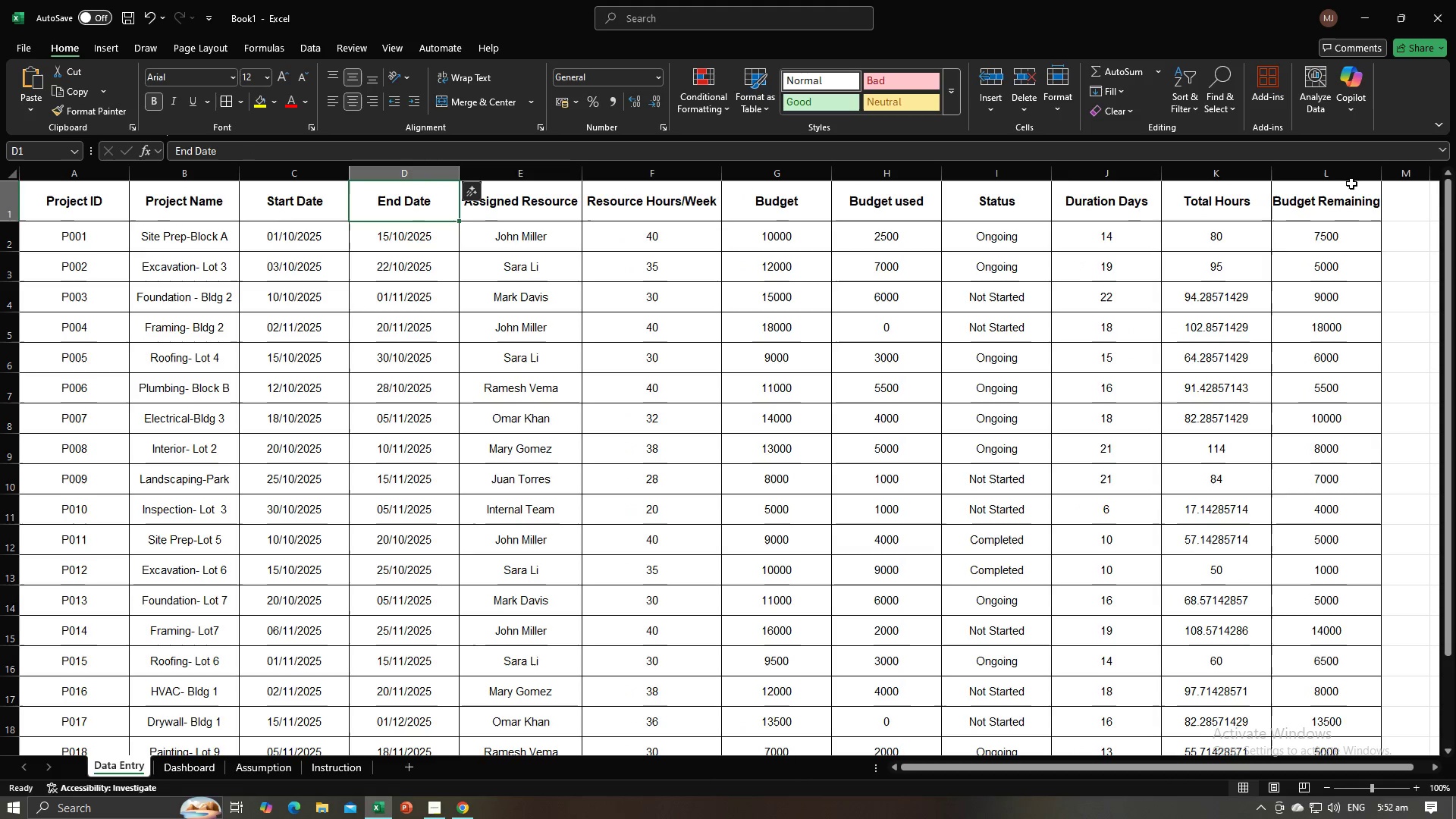 
double_click([1385, 178])
 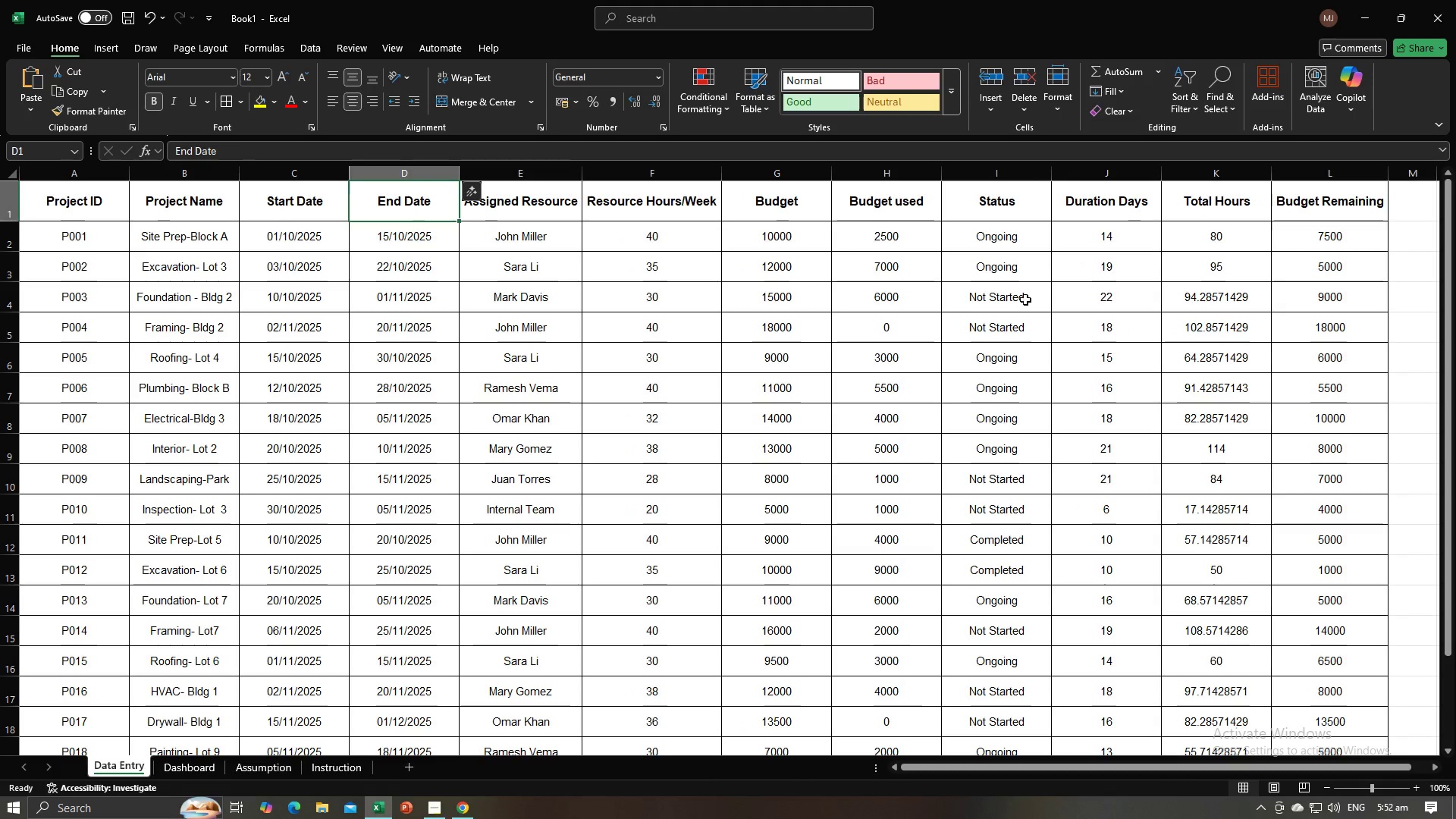 
left_click([828, 323])
 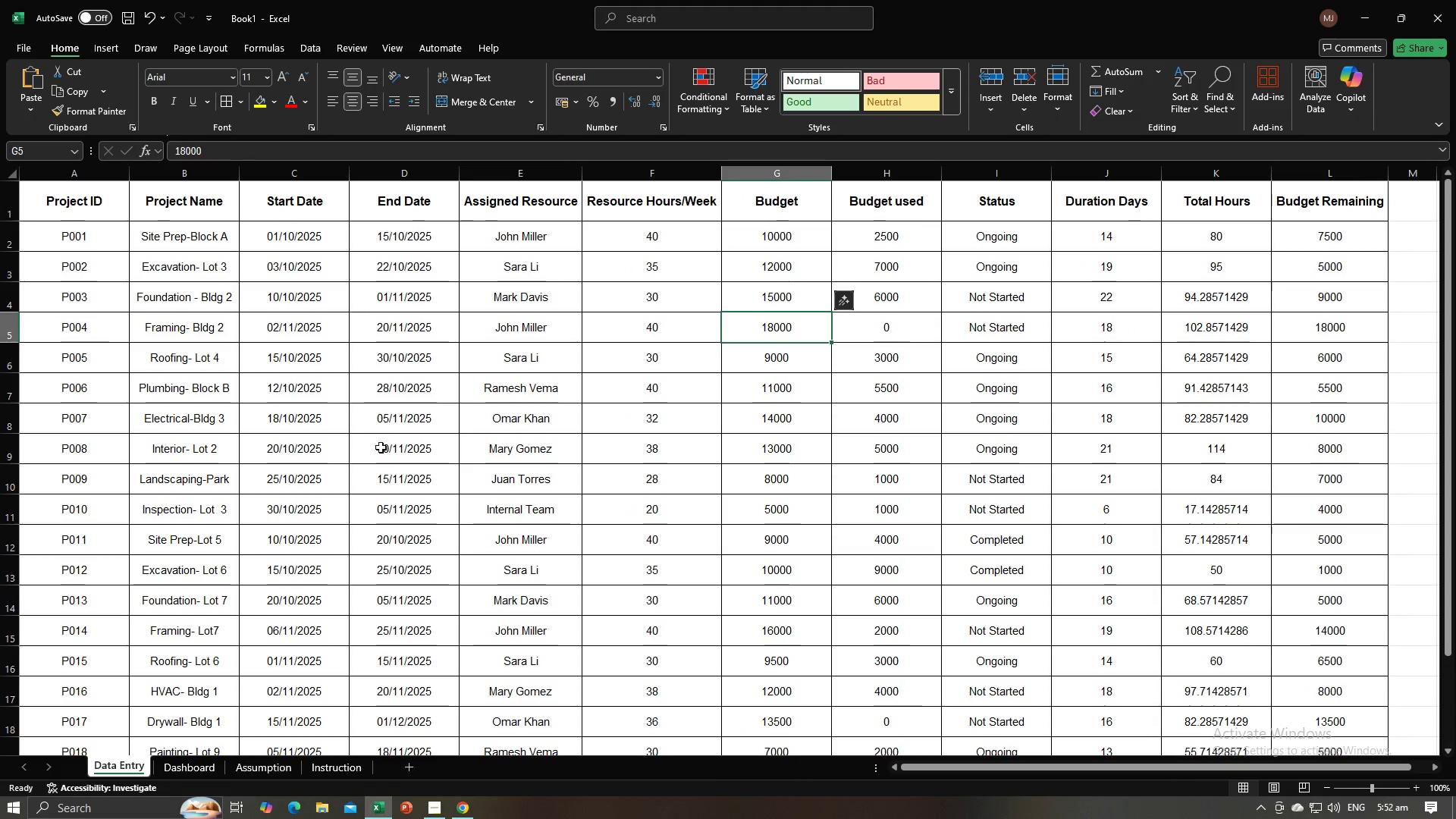 
scroll: coordinate [374, 472], scroll_direction: down, amount: 5.0
 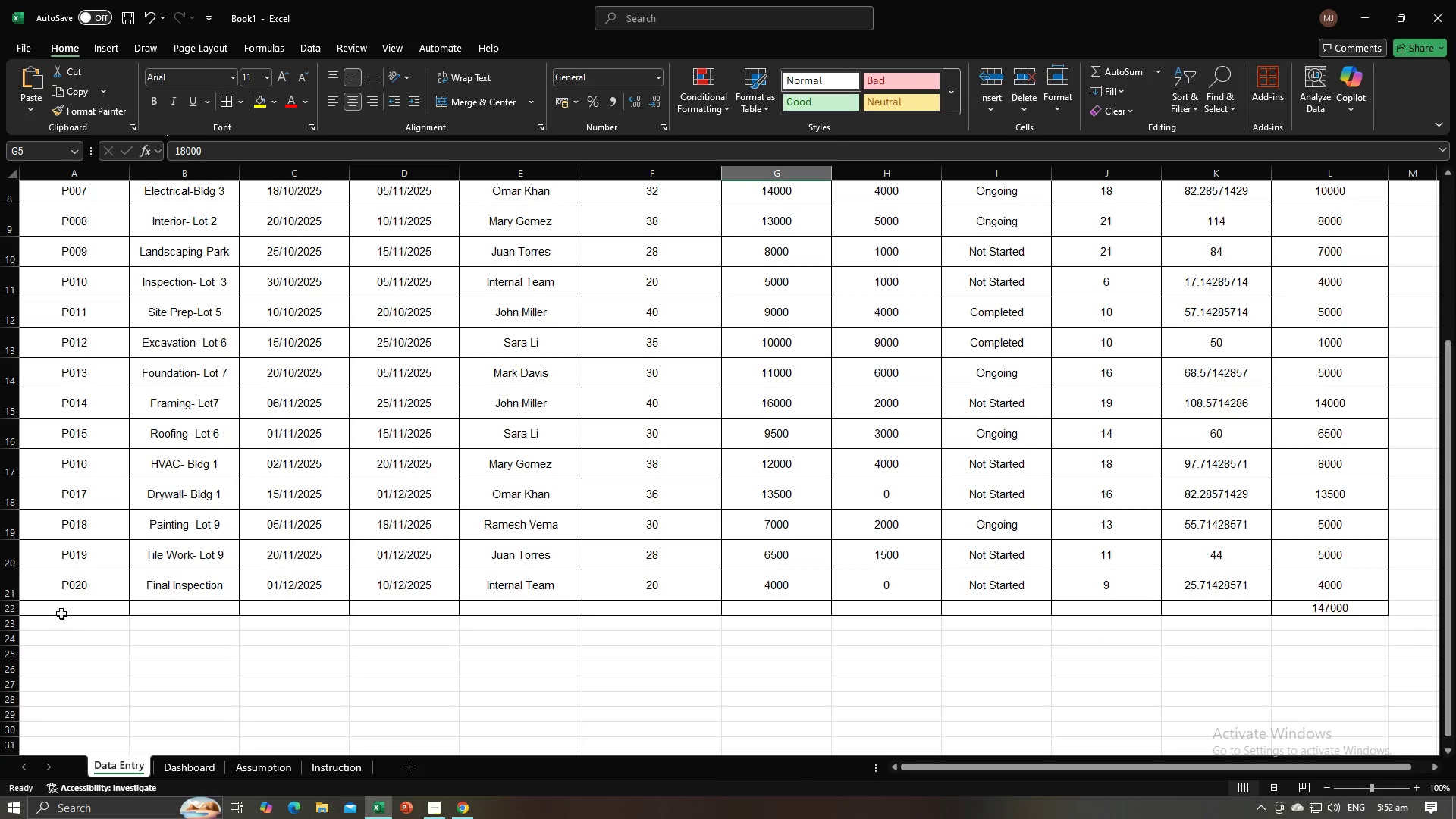 
left_click([60, 613])
 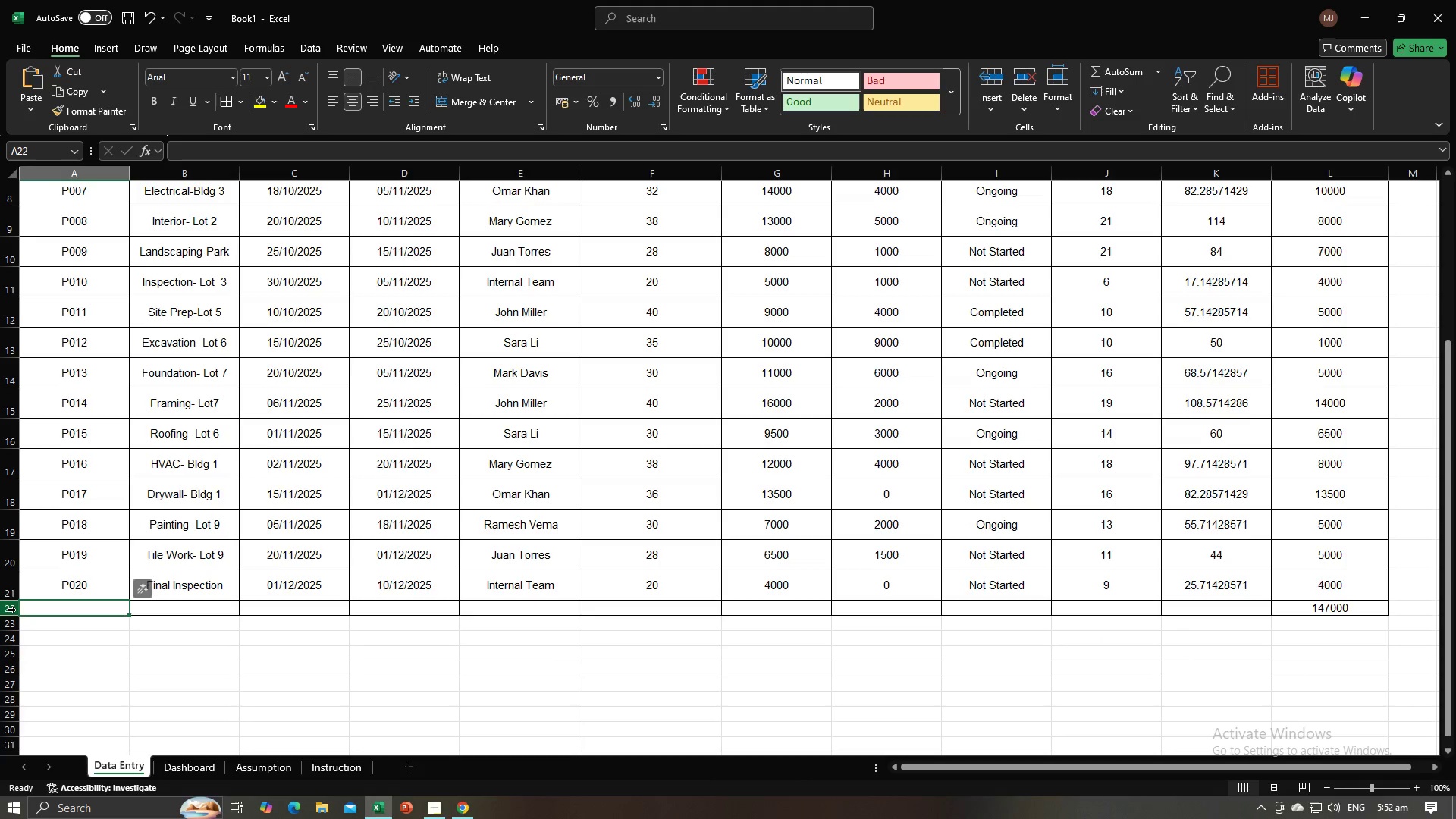 
left_click([15, 610])
 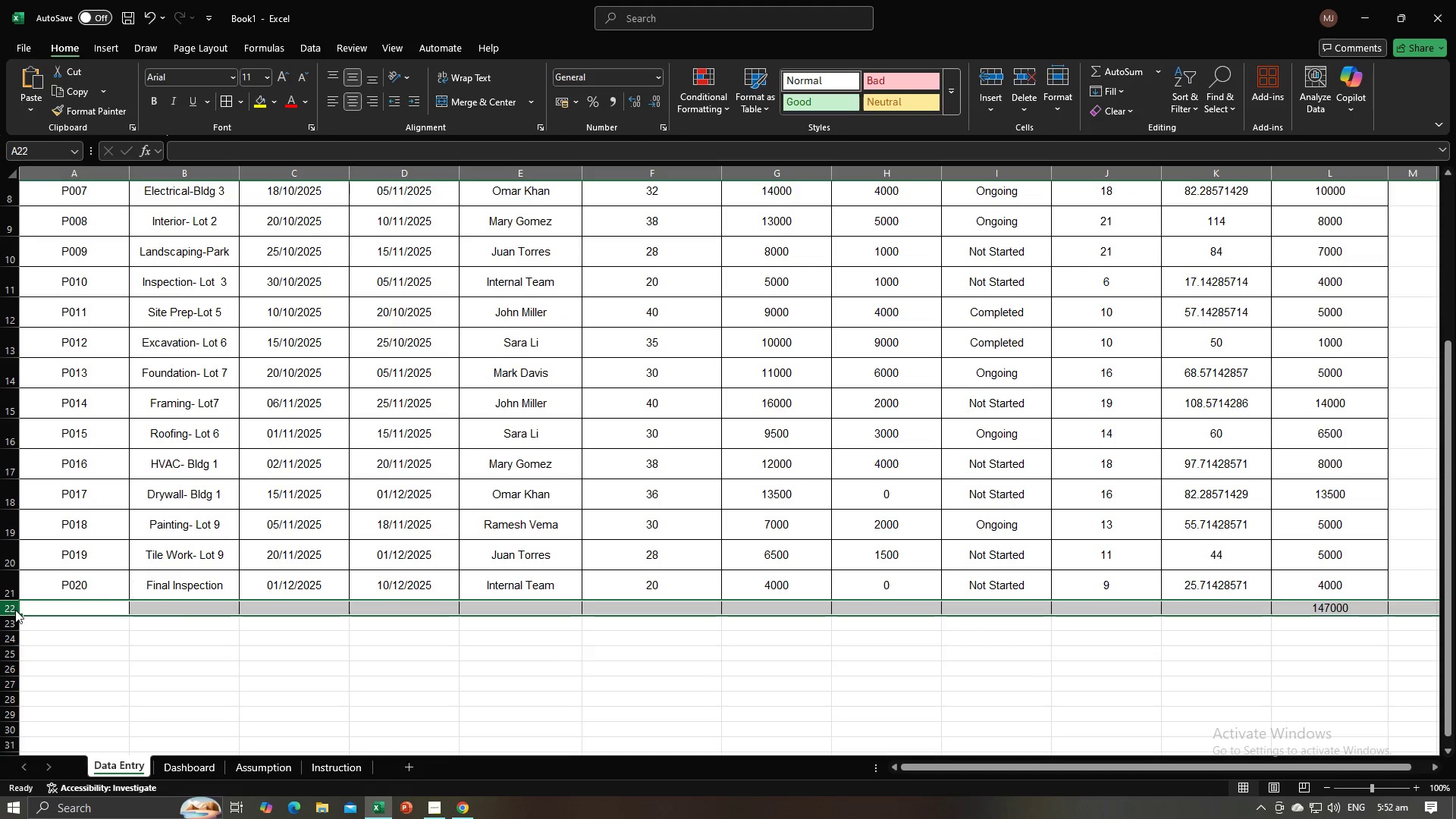 
right_click([15, 610])
 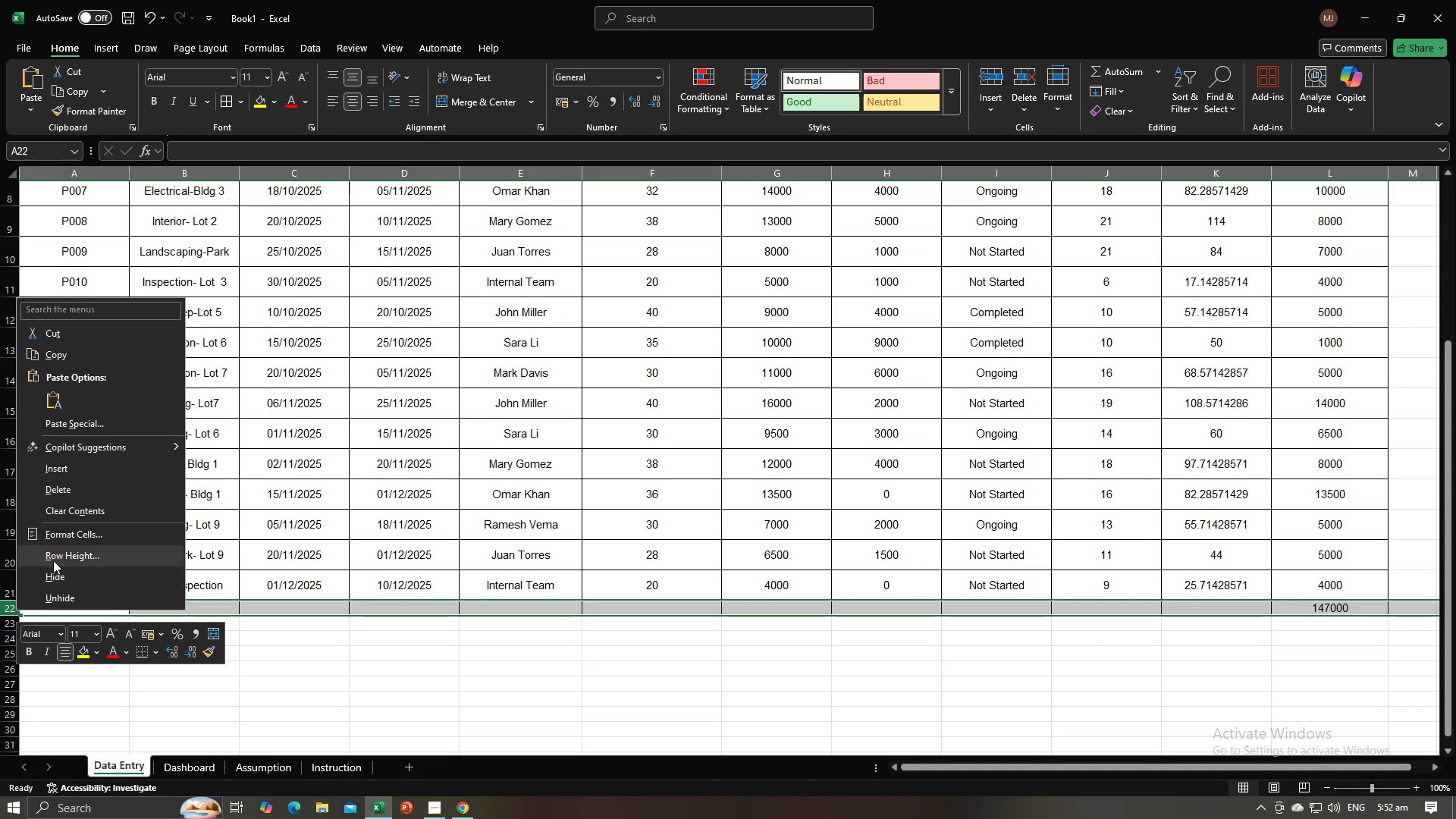 
left_click([57, 556])
 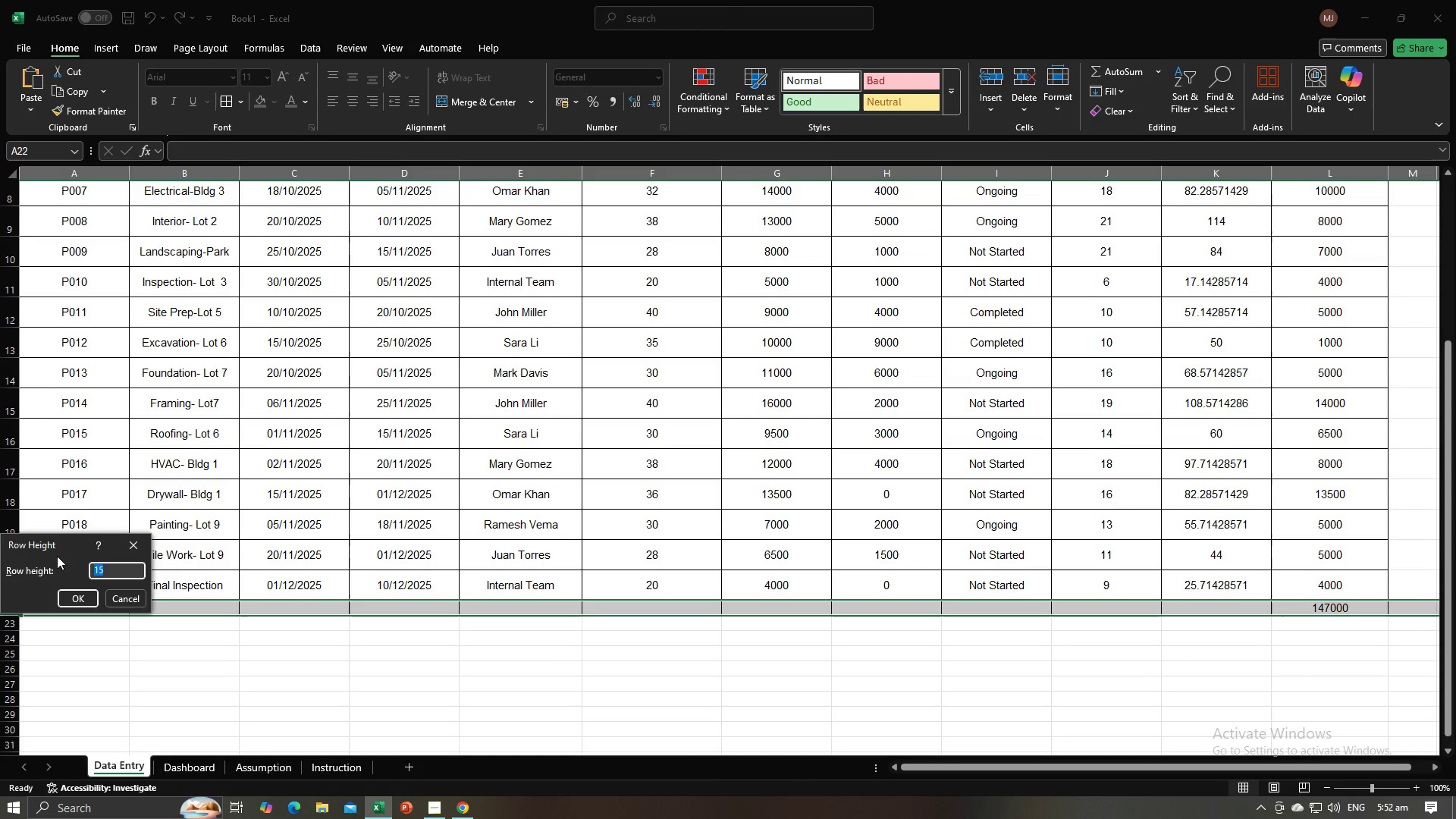 
type(20)
 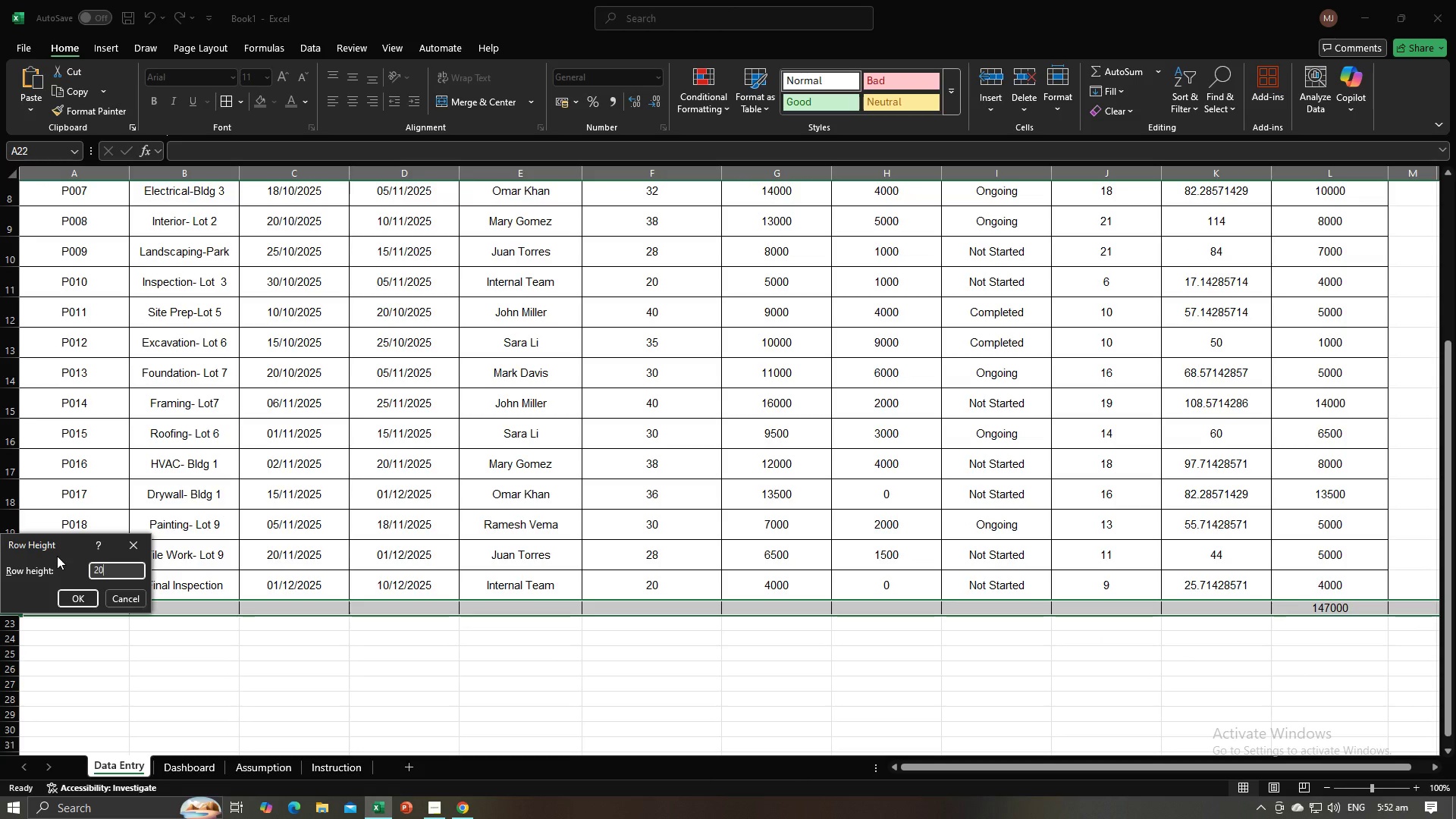 
key(Enter)
 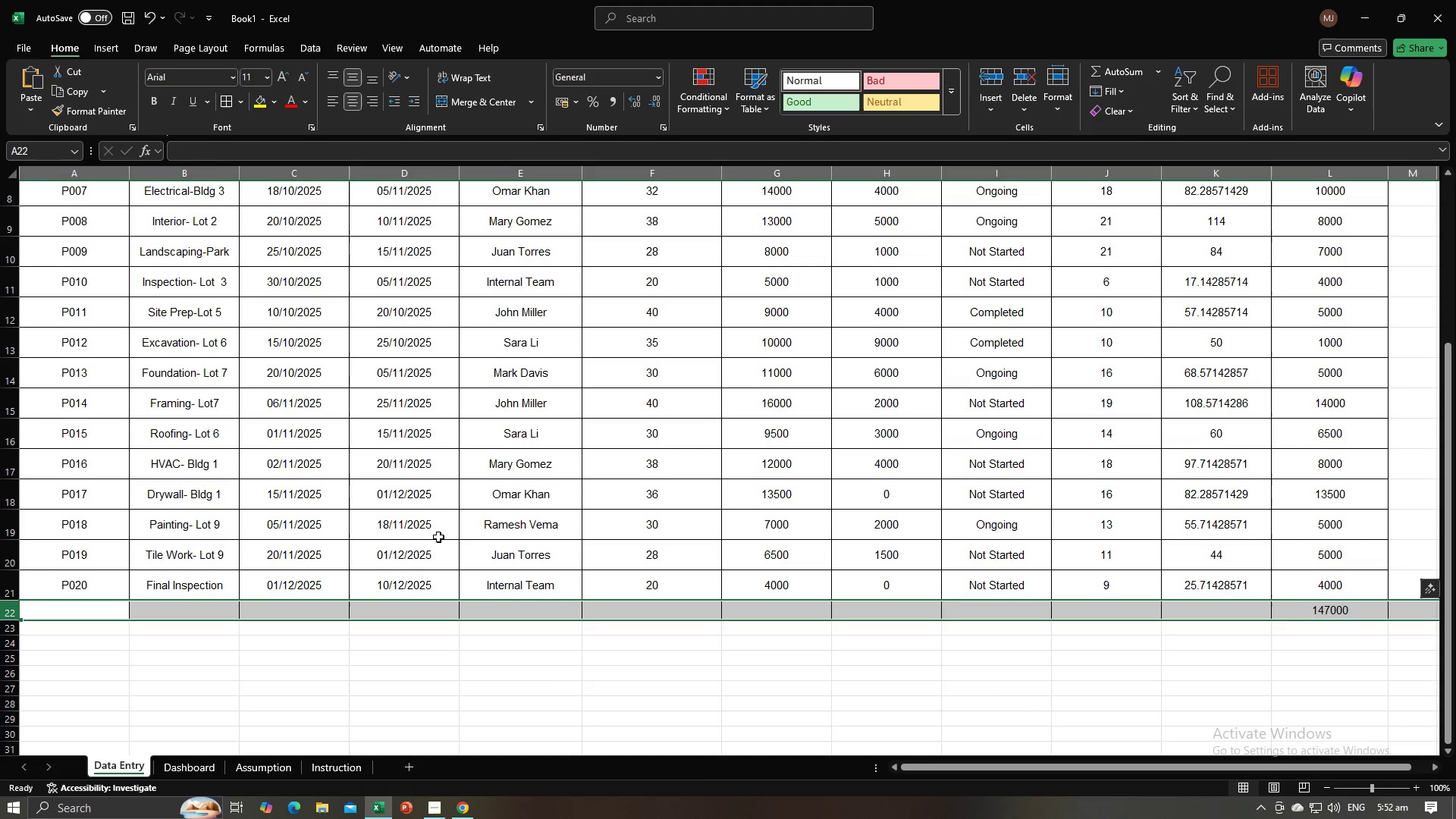 
left_click([400, 630])
 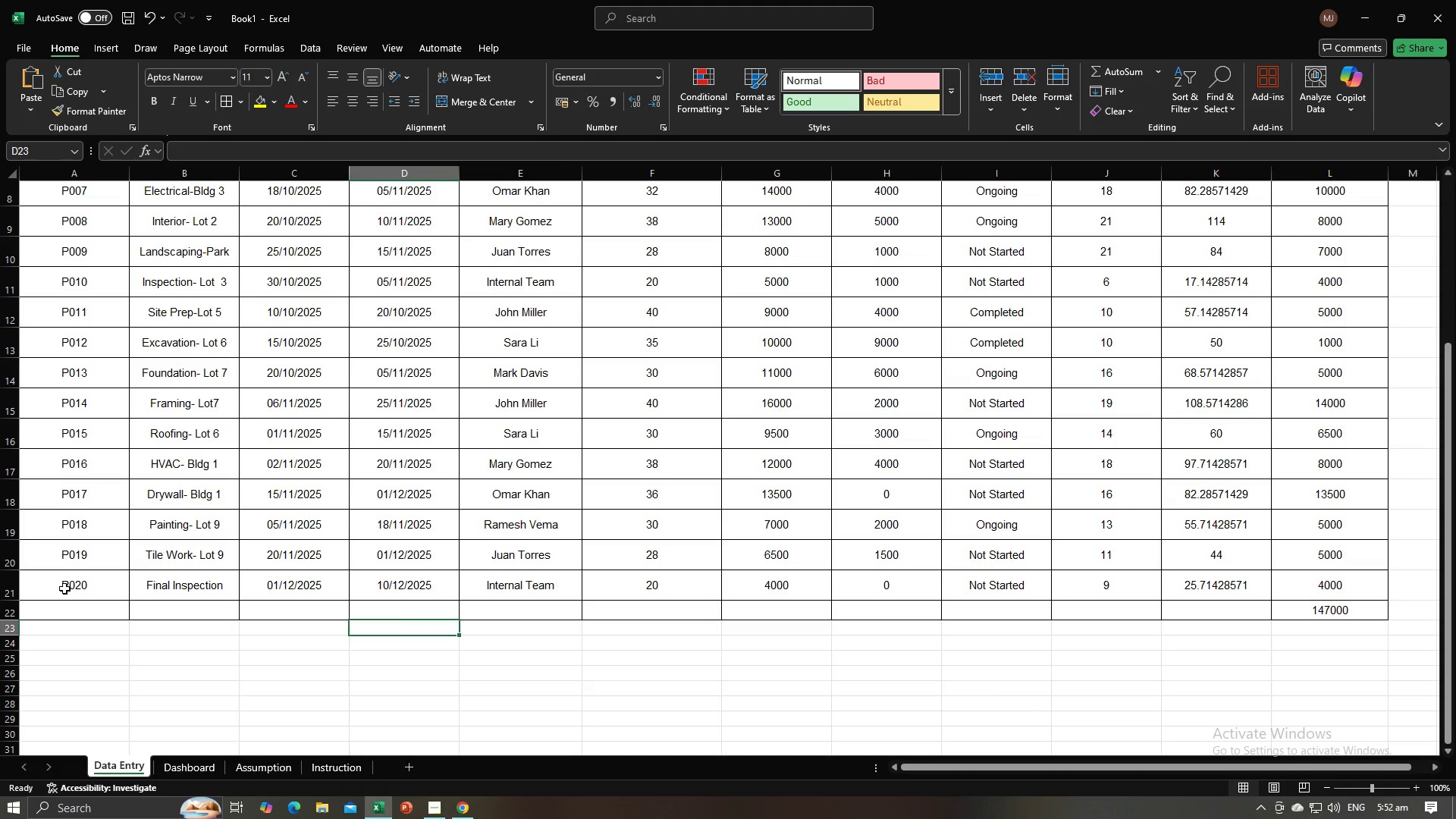 
left_click([64, 588])
 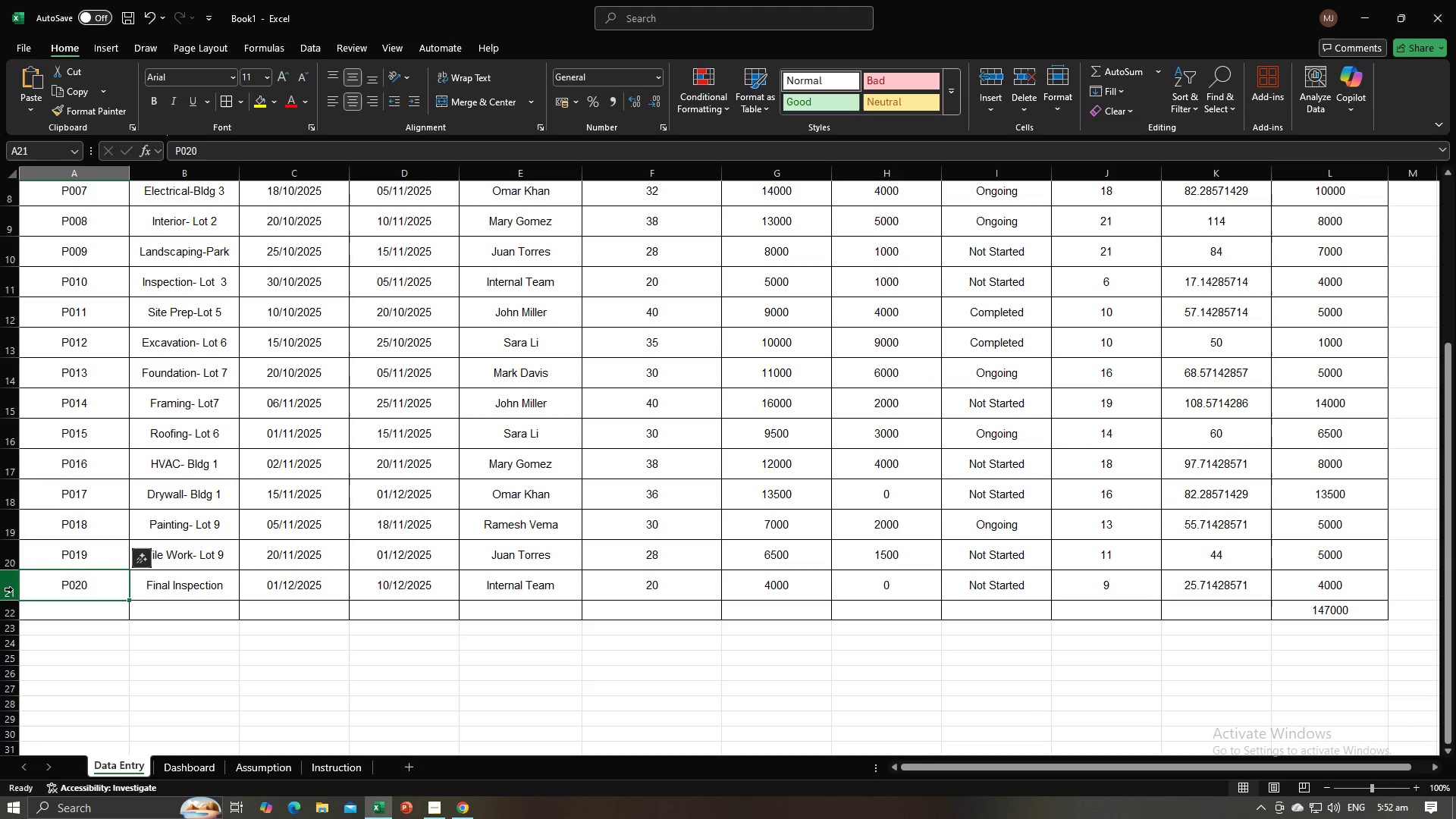 
triple_click([13, 589])
 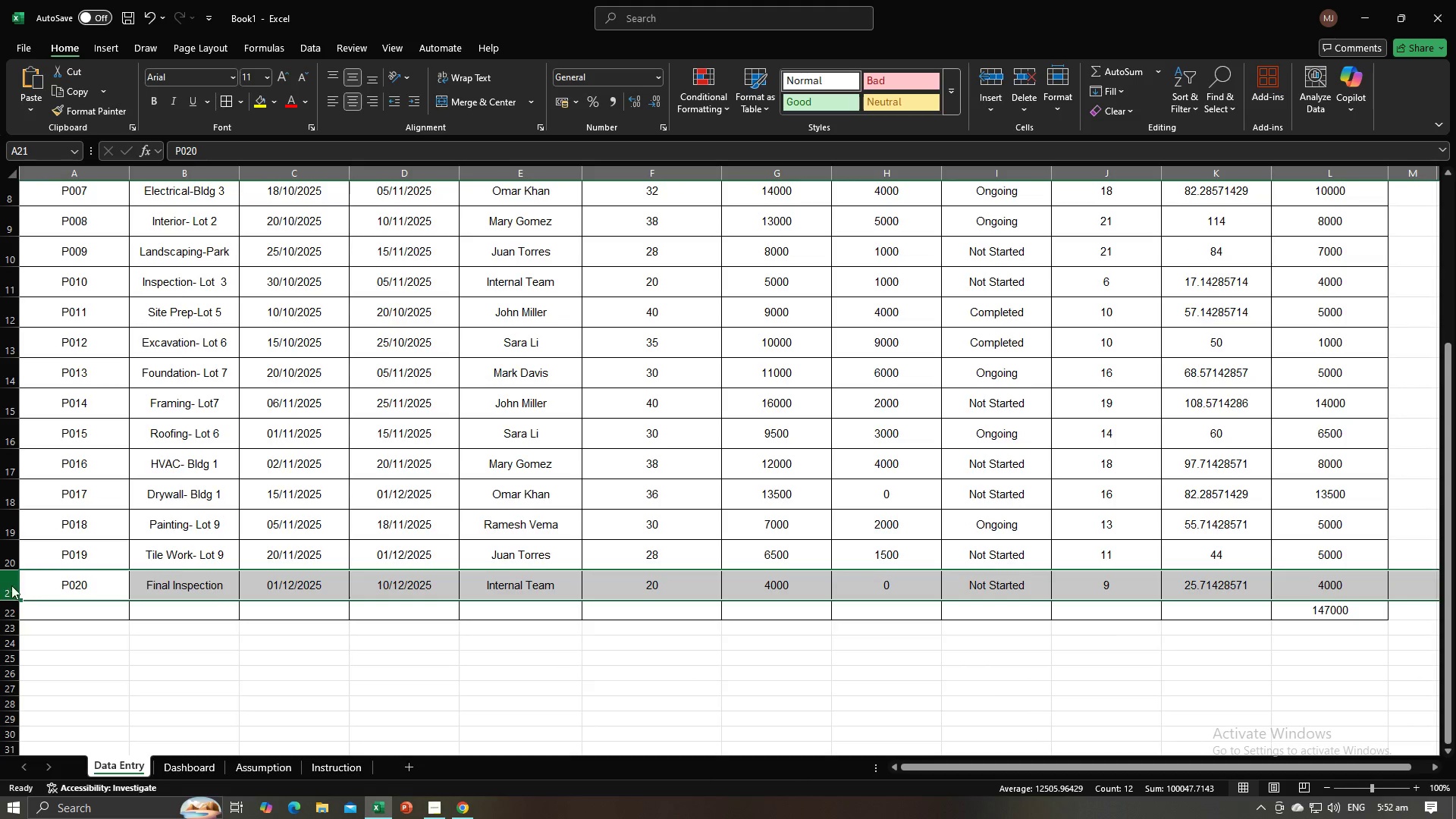 
right_click([11, 585])
 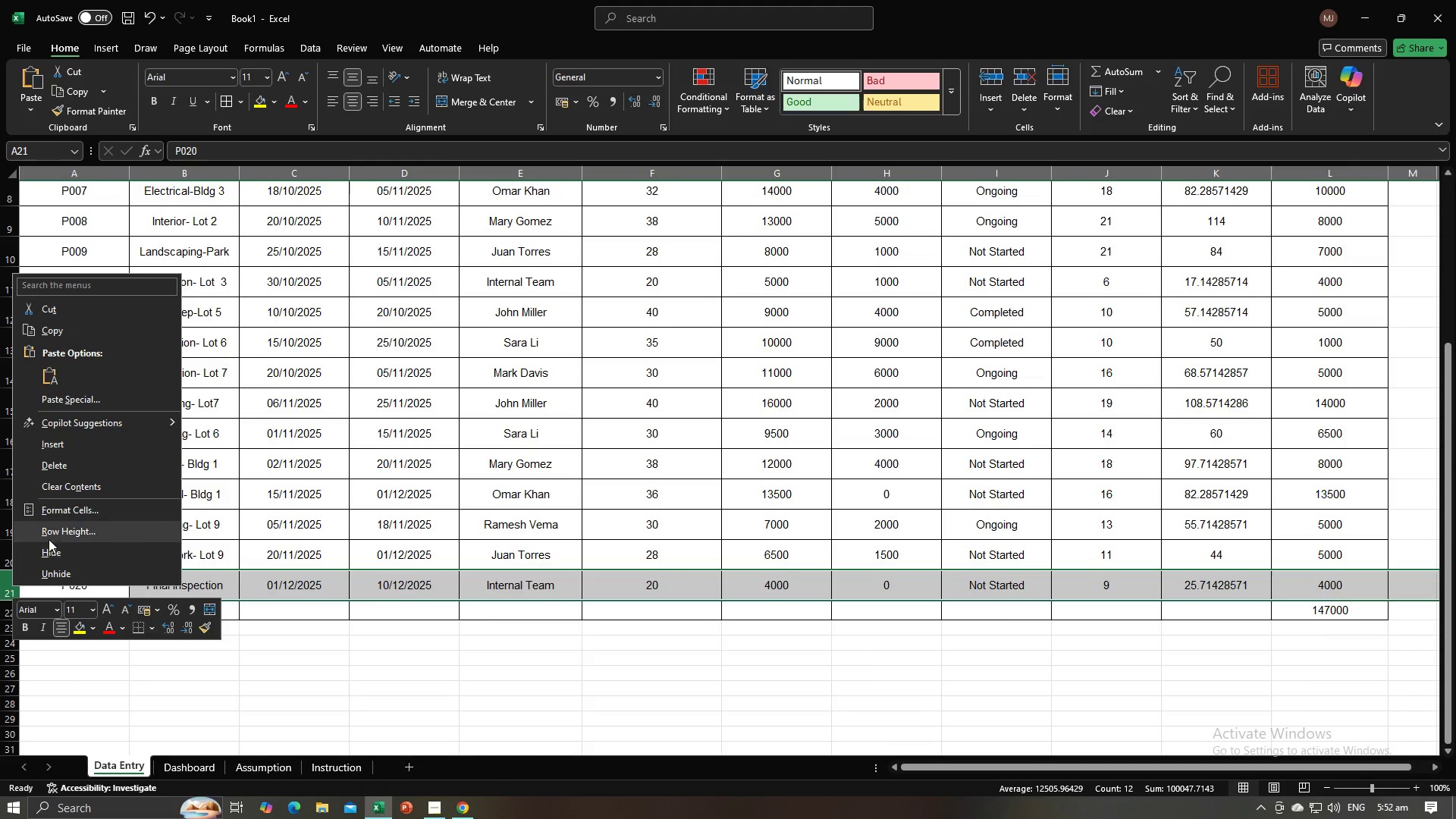 
left_click([49, 534])
 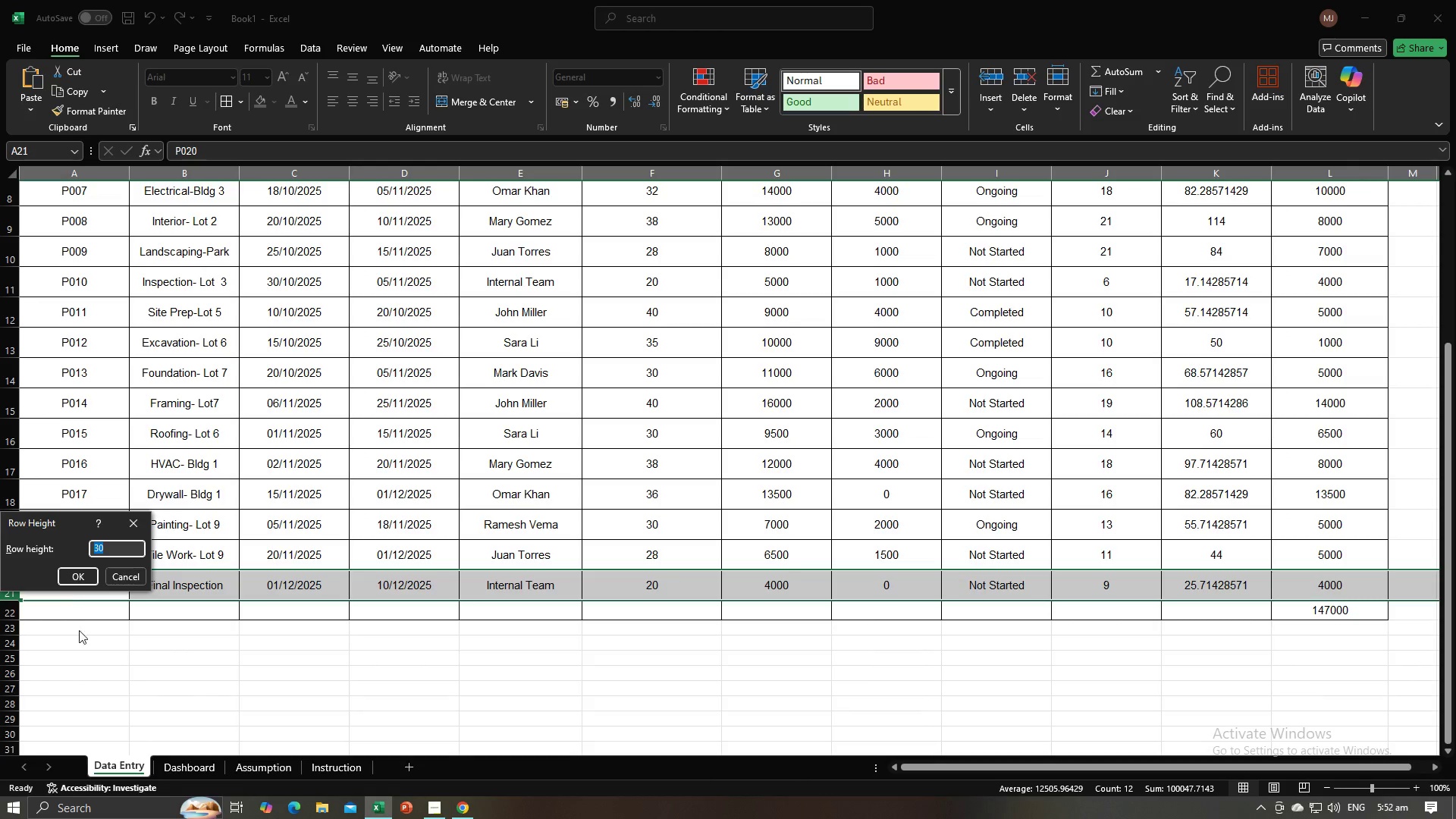 
left_click([82, 638])
 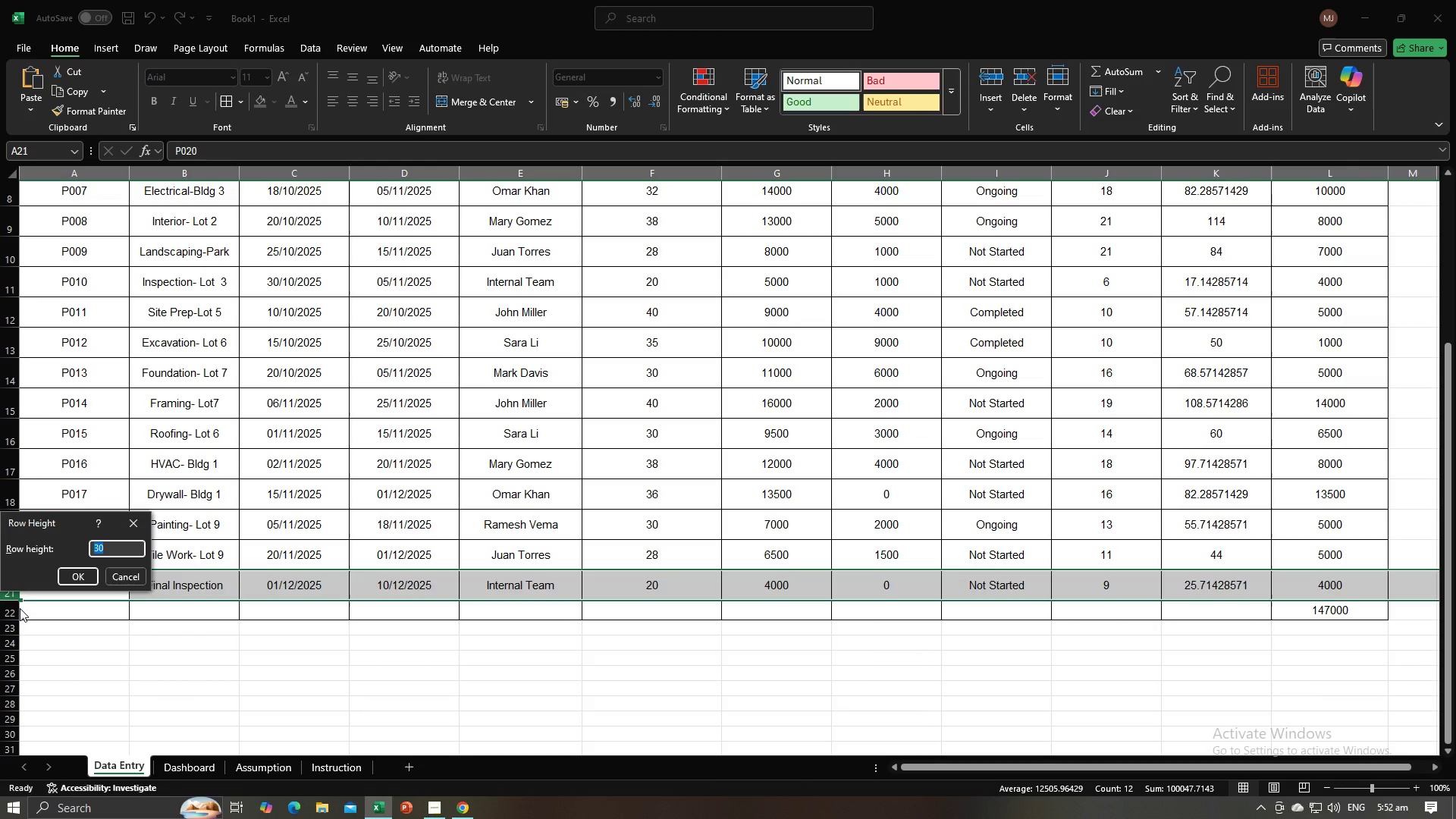 
left_click([20, 608])
 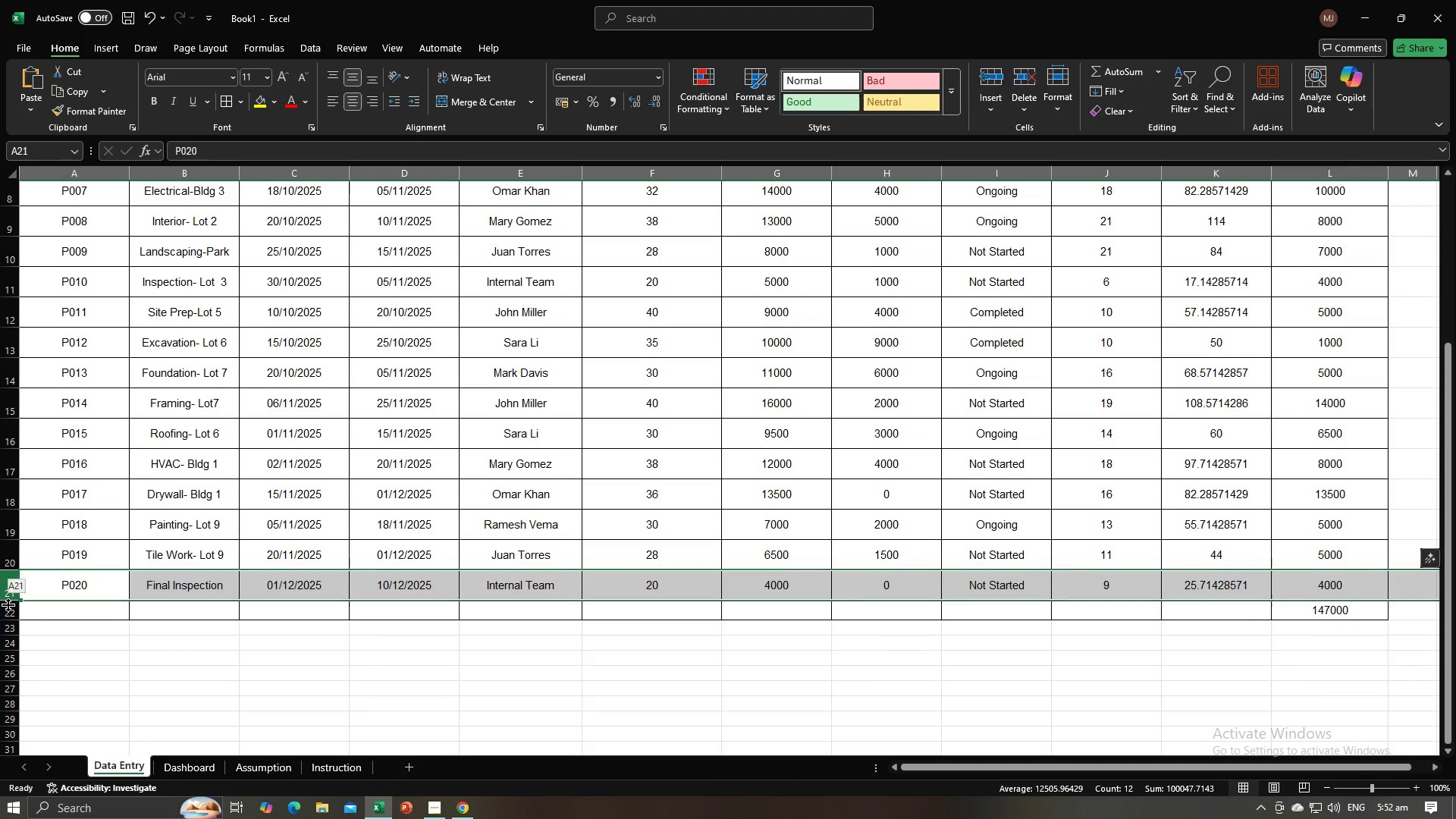 
double_click([8, 608])
 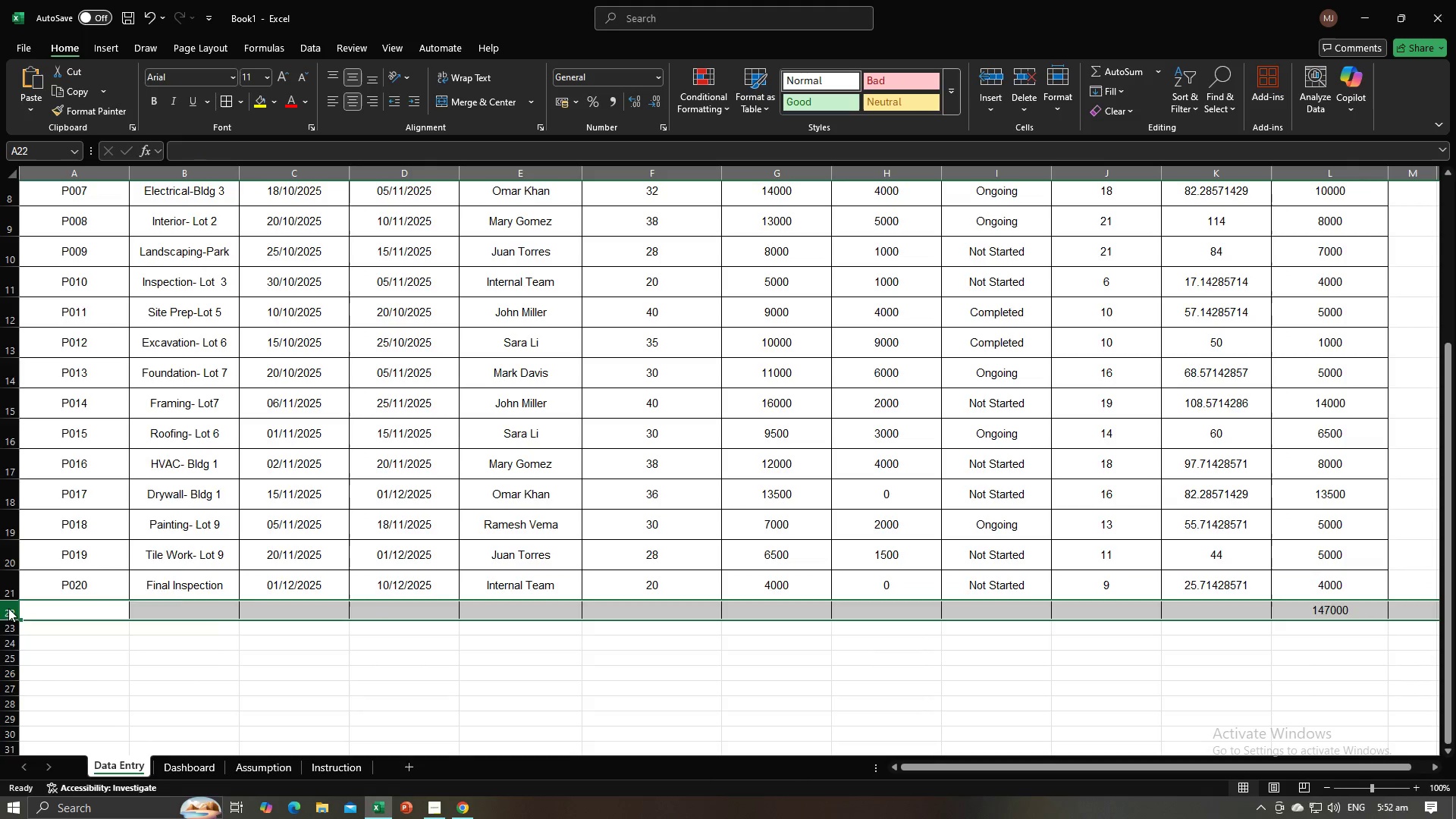 
right_click([8, 608])
 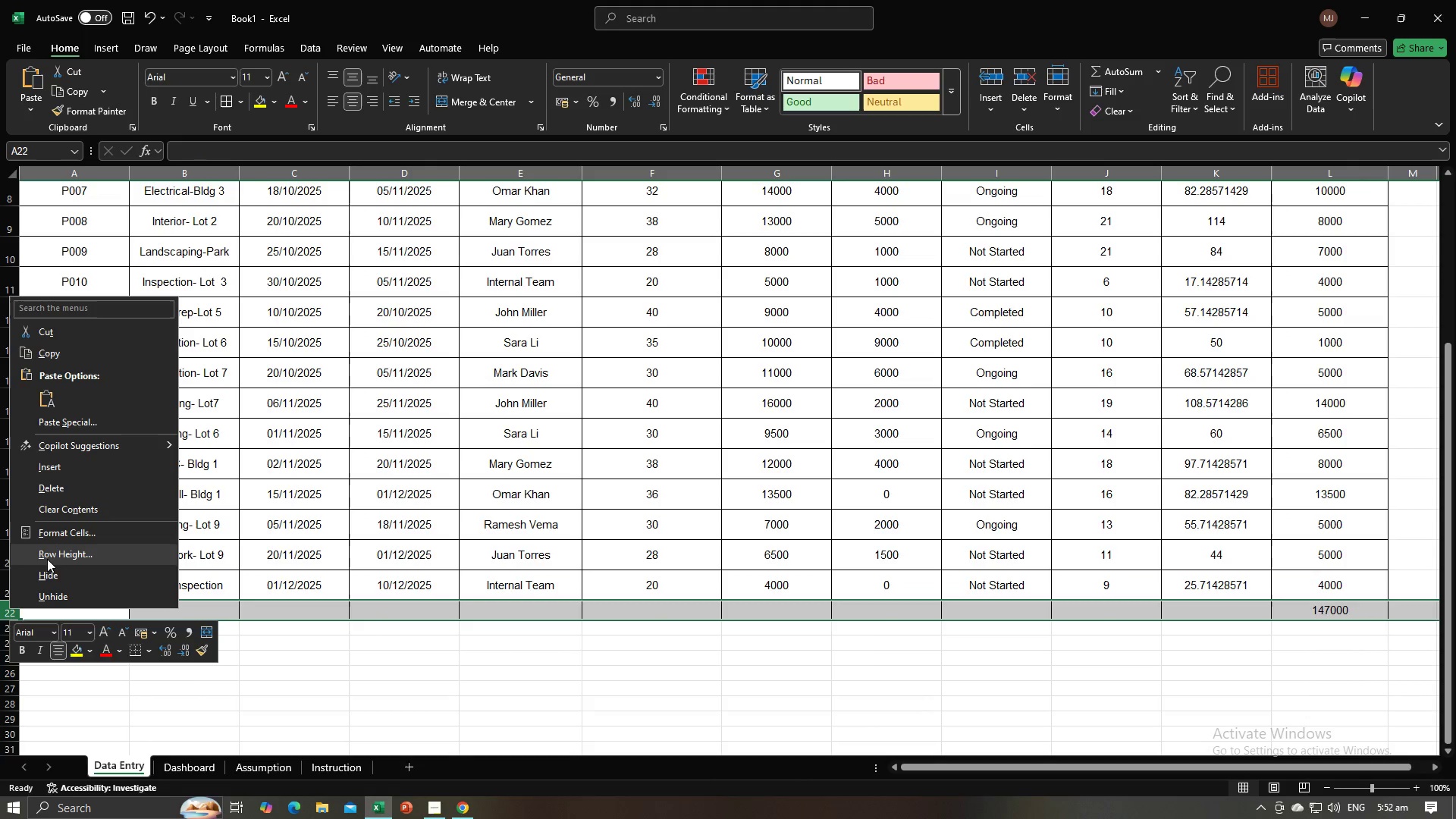 
left_click([47, 558])
 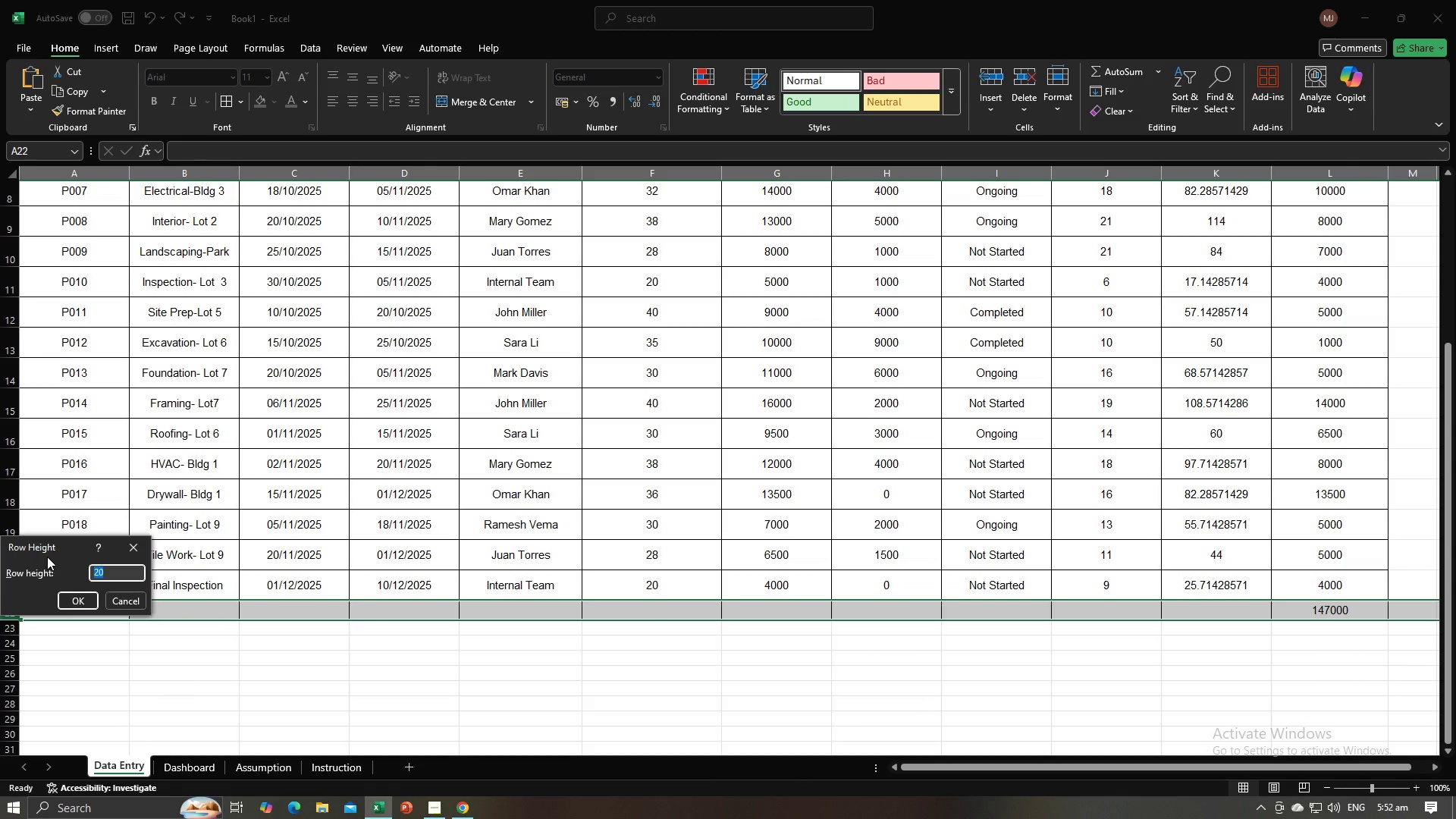 
type(30)
 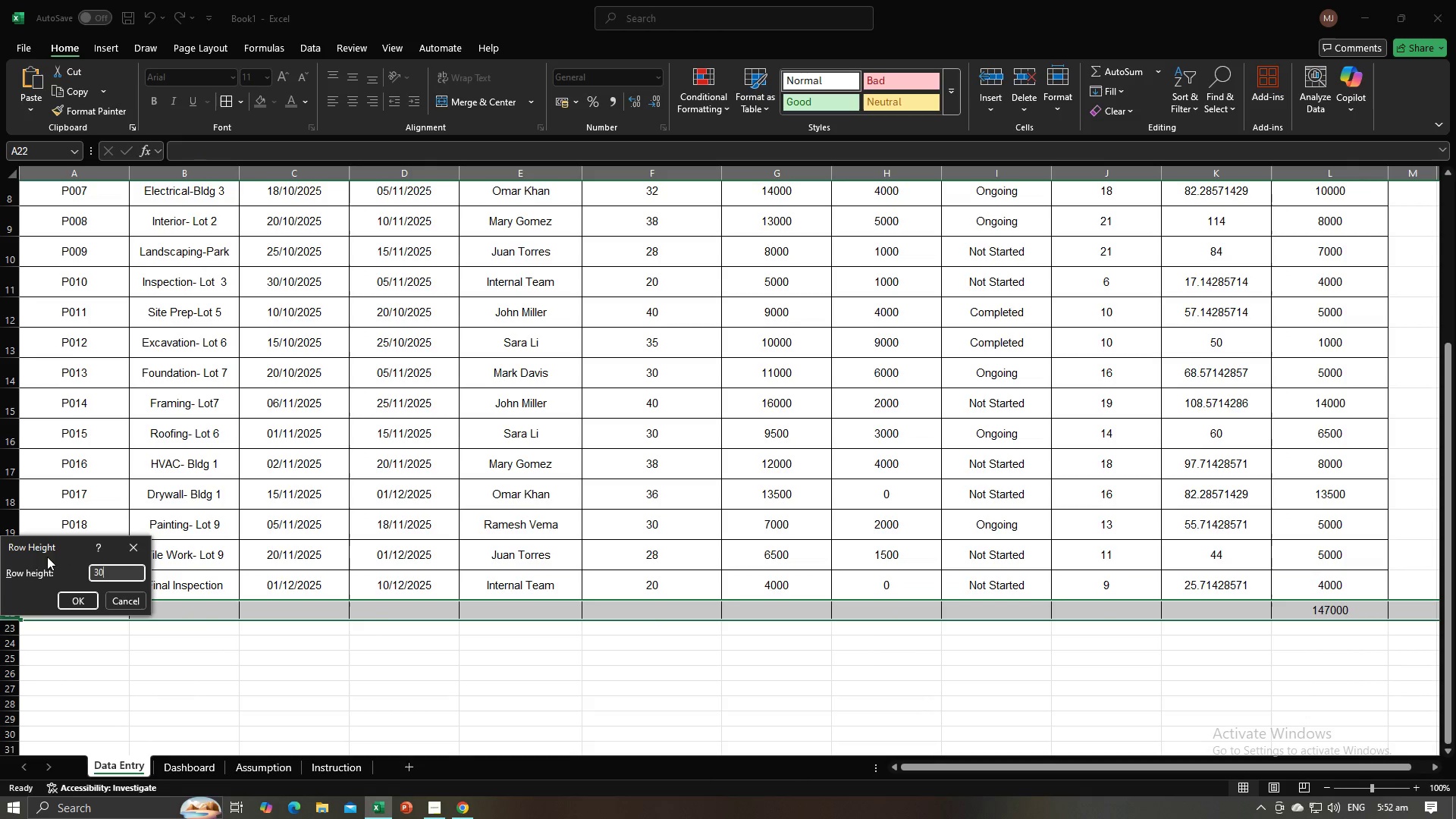 
key(Enter)
 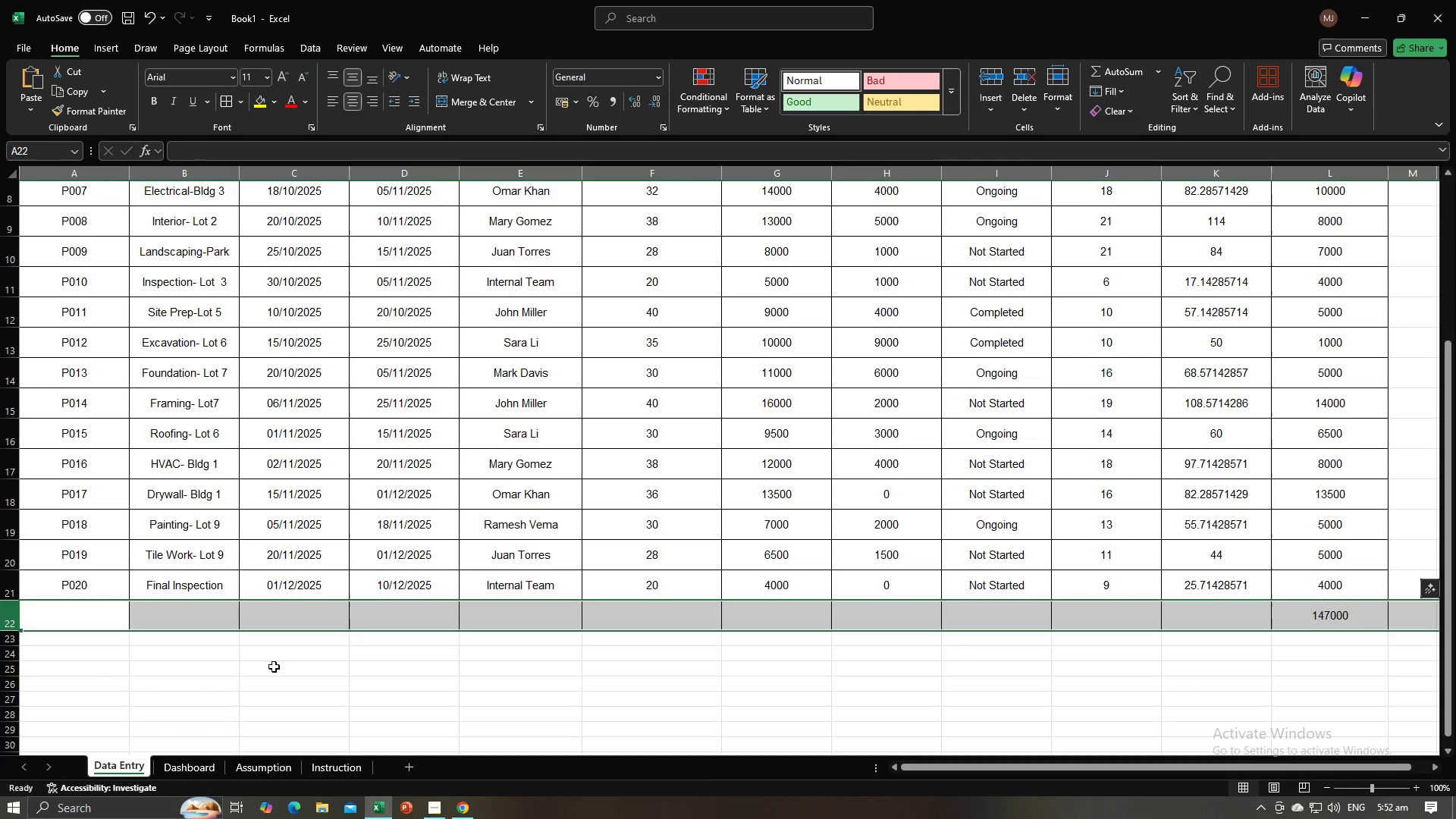 
left_click([375, 705])
 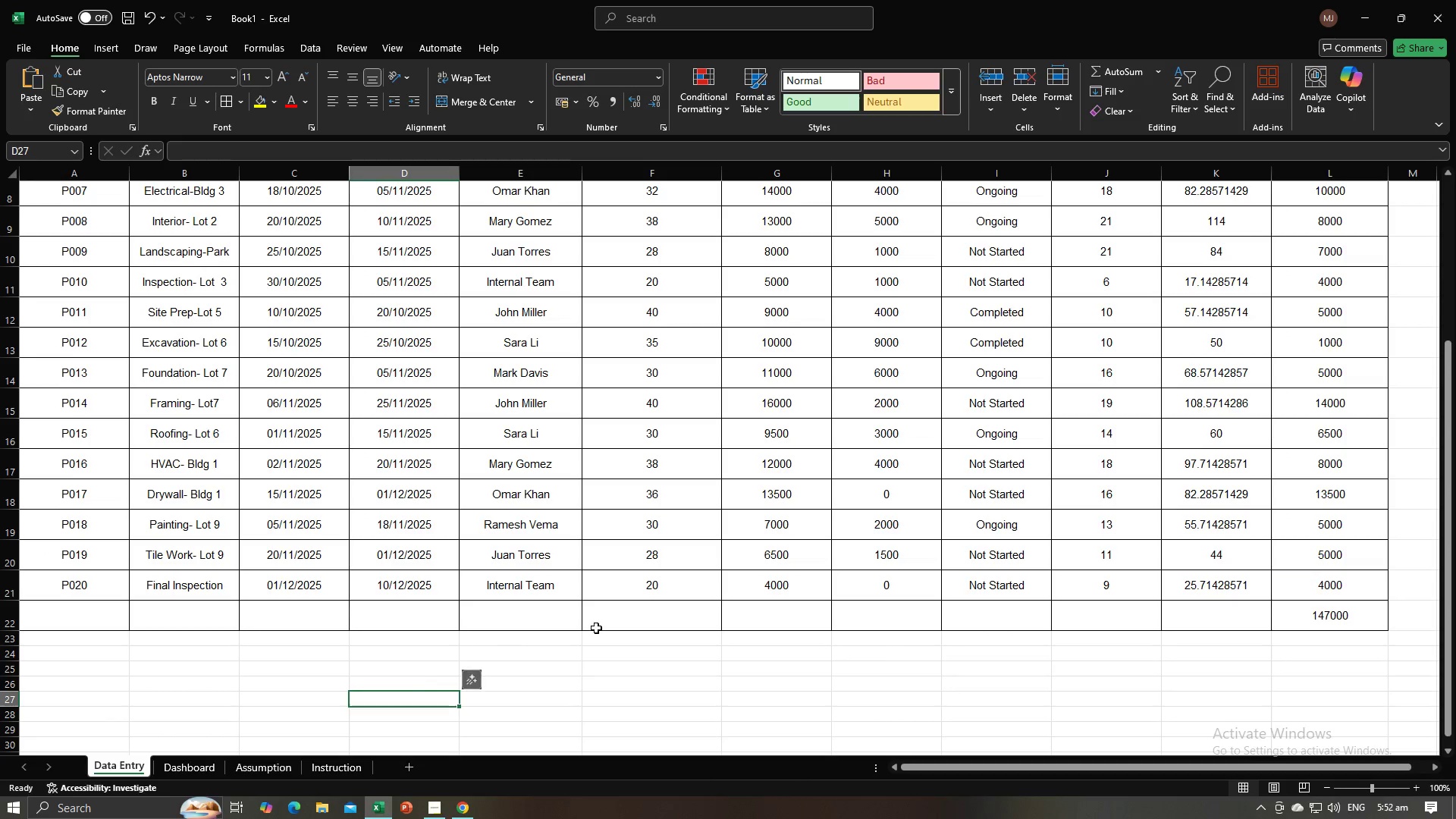 
scroll: coordinate [602, 626], scroll_direction: up, amount: 7.0
 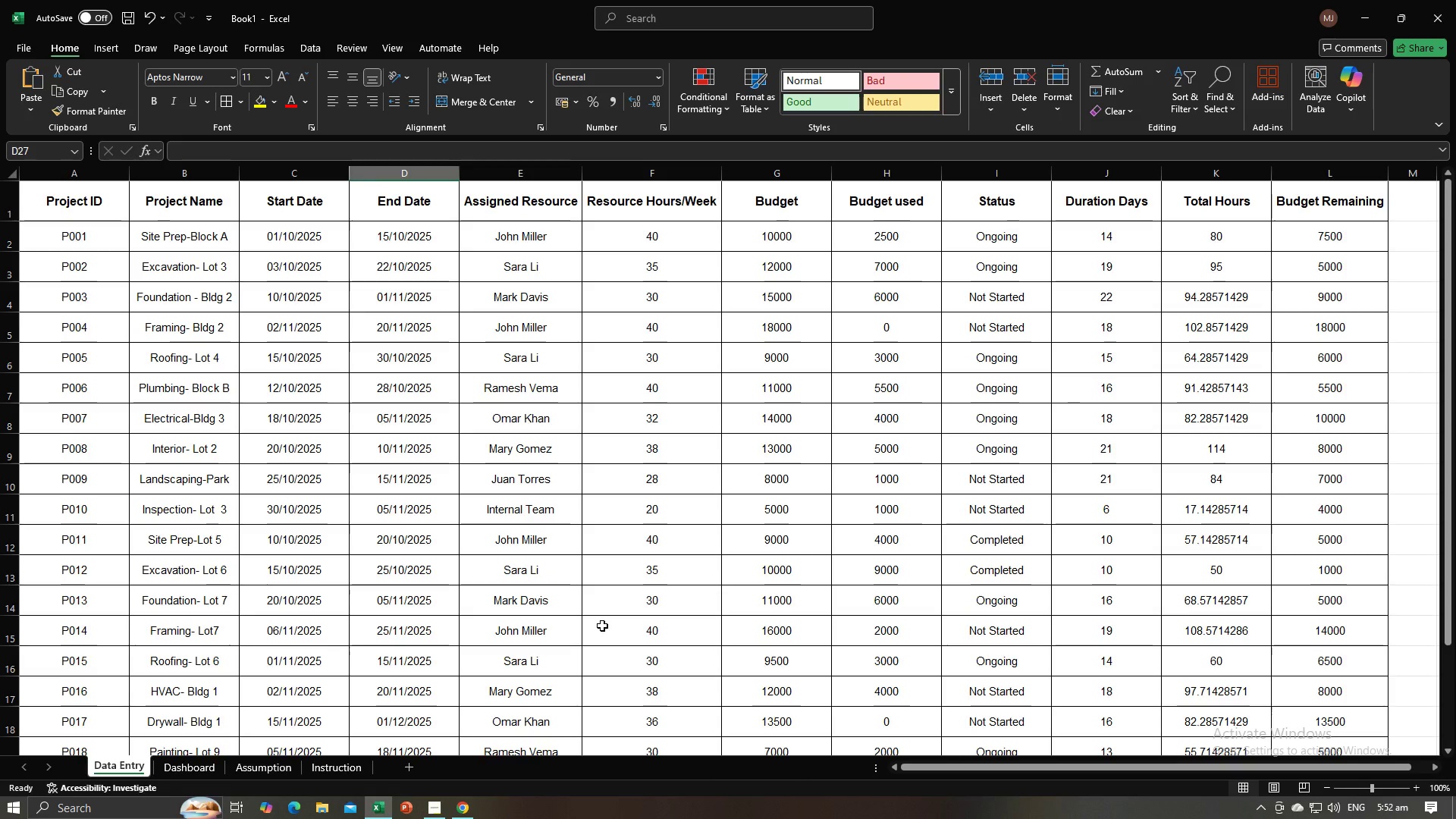 
scroll: coordinate [602, 626], scroll_direction: down, amount: 4.0
 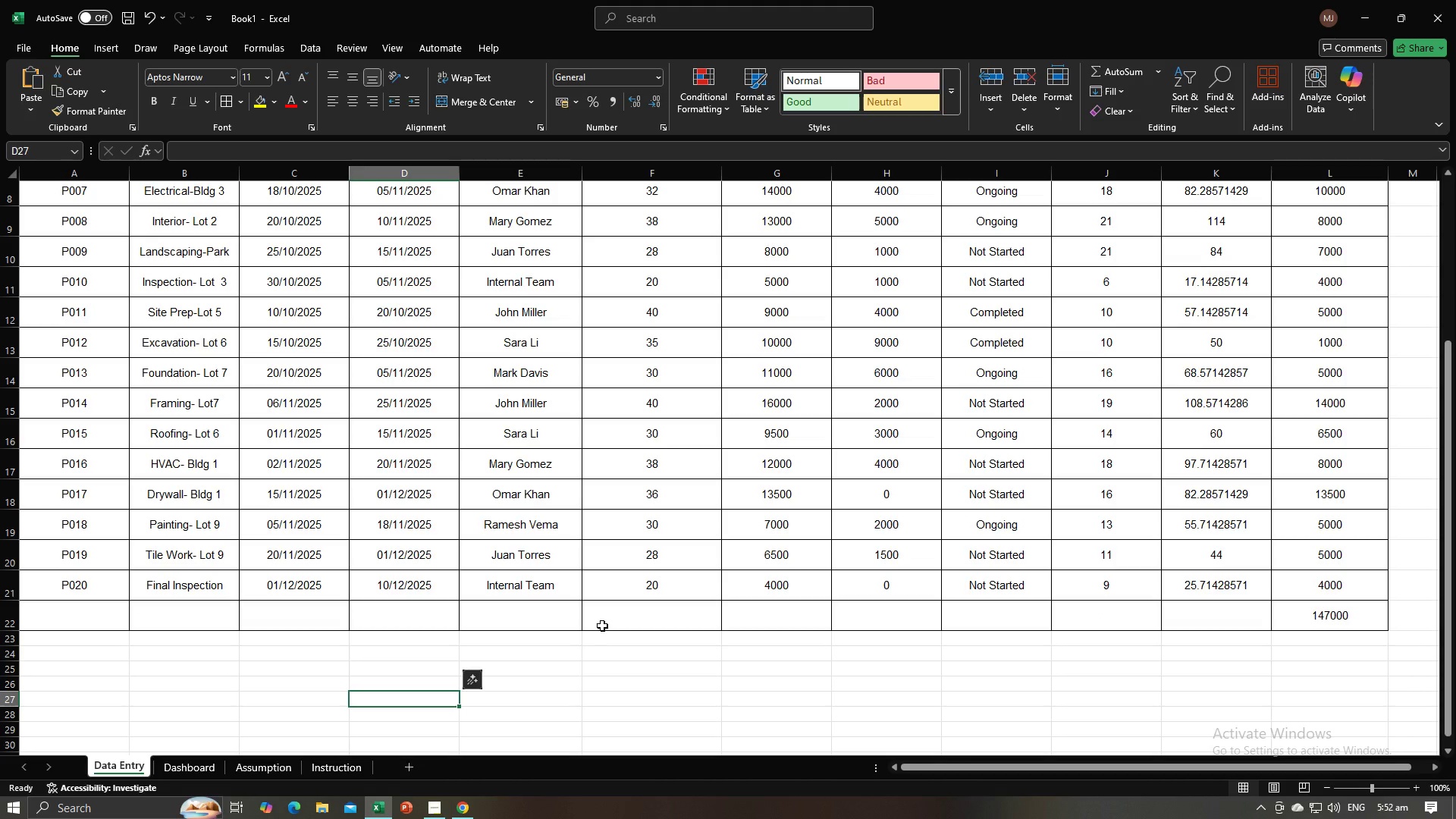 
scroll: coordinate [600, 626], scroll_direction: up, amount: 12.0
 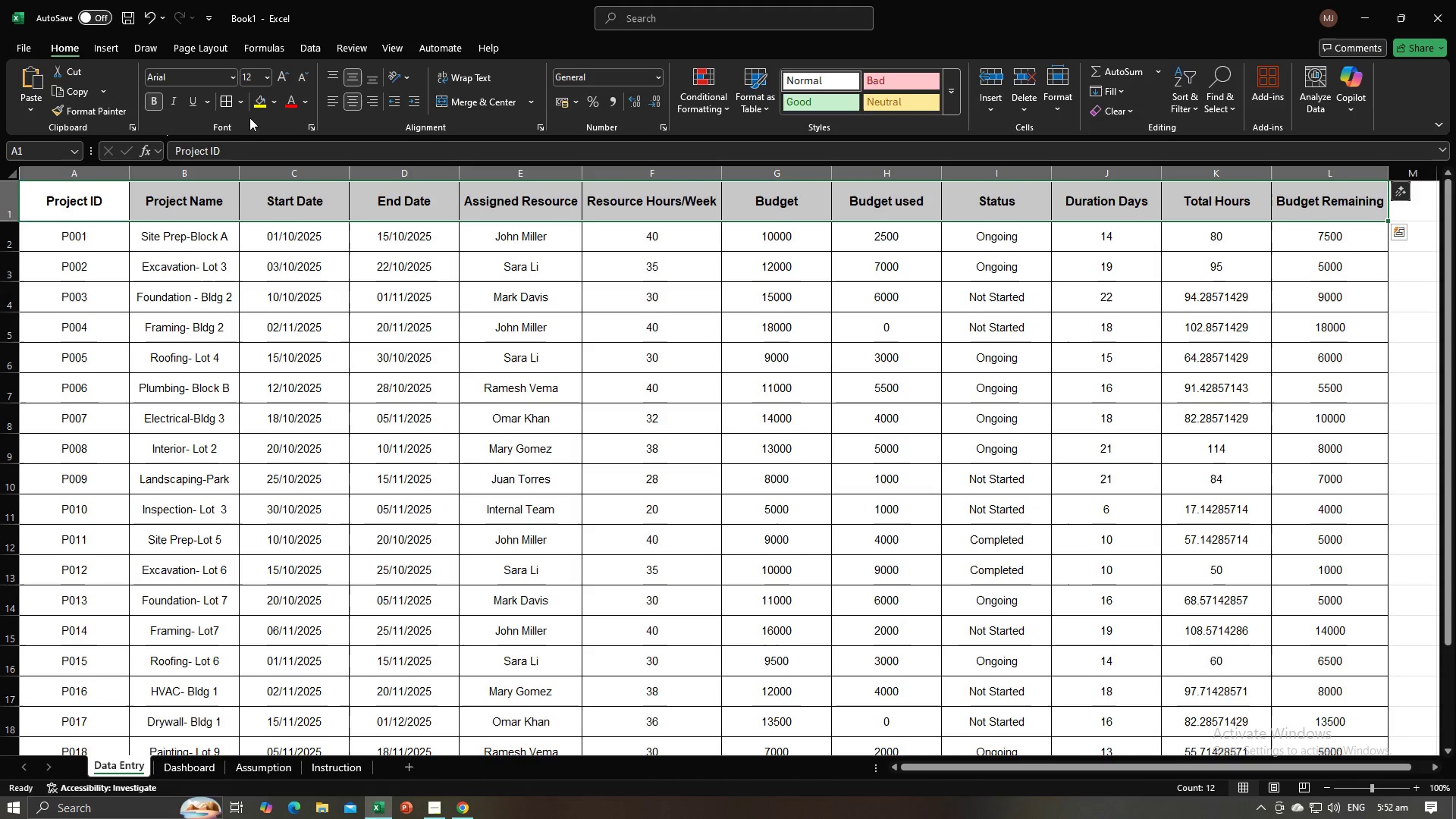 
left_click([276, 103])
 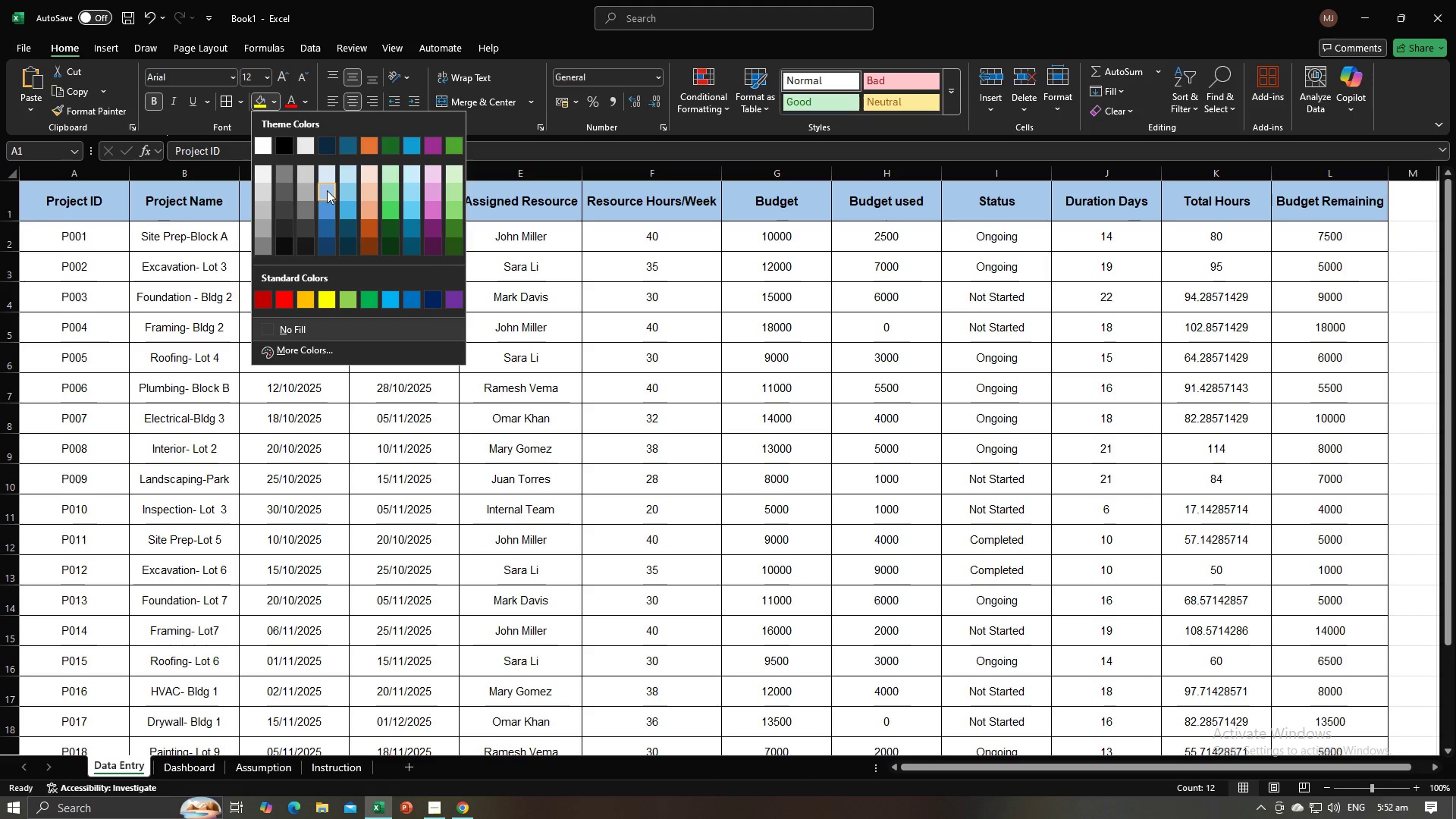 
left_click([327, 190])
 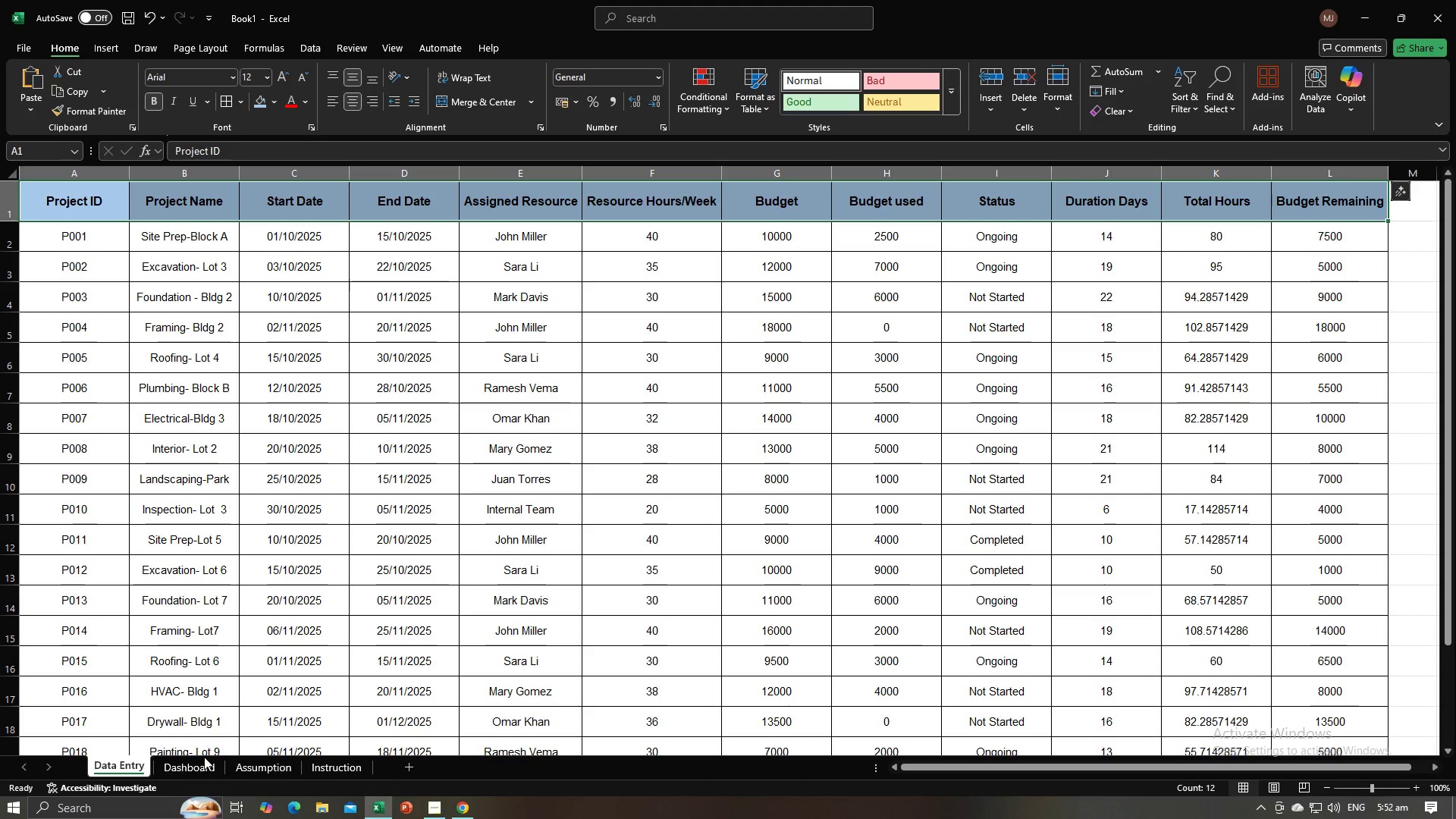 
left_click([203, 761])
 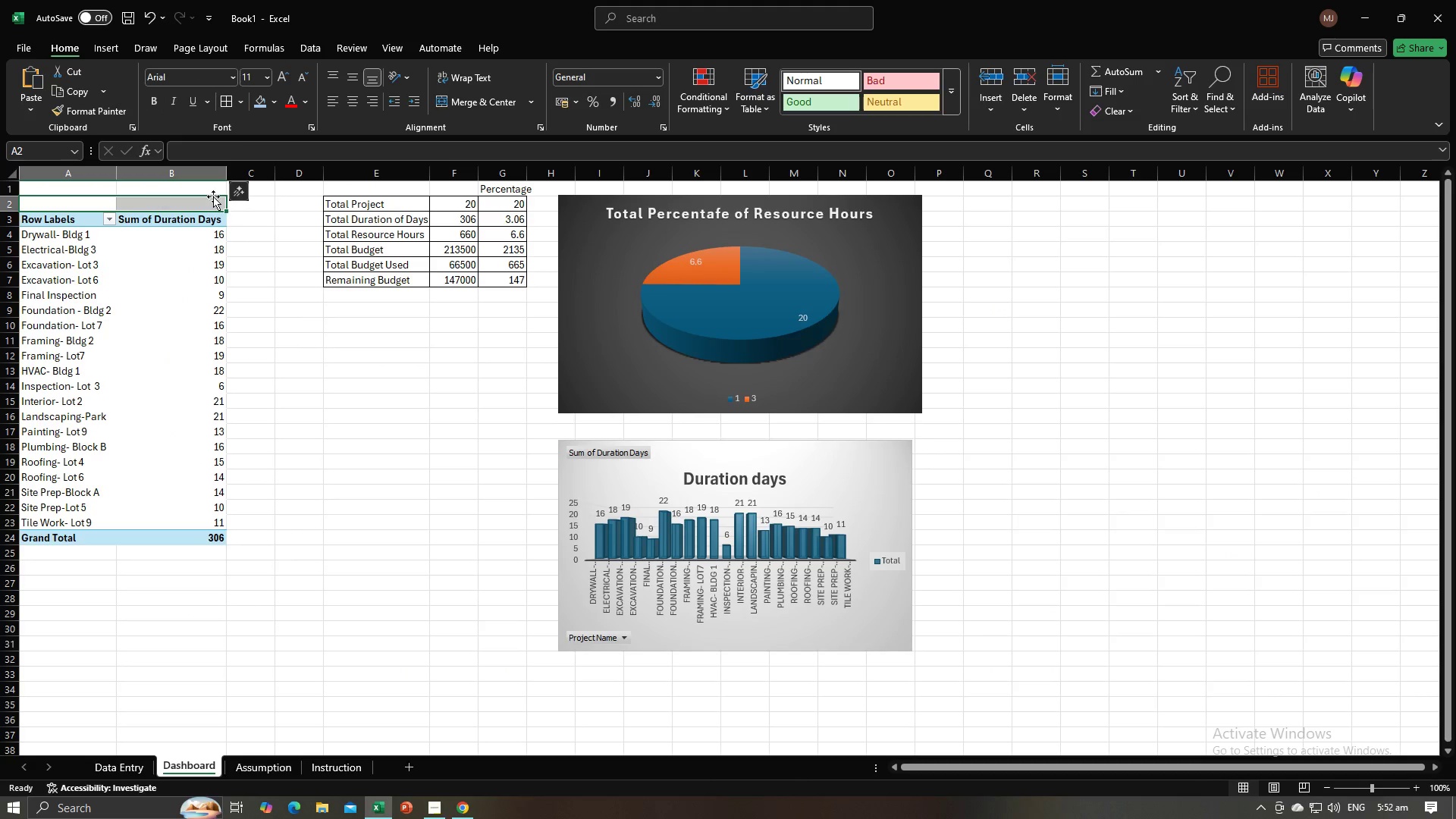 
wait(6.83)
 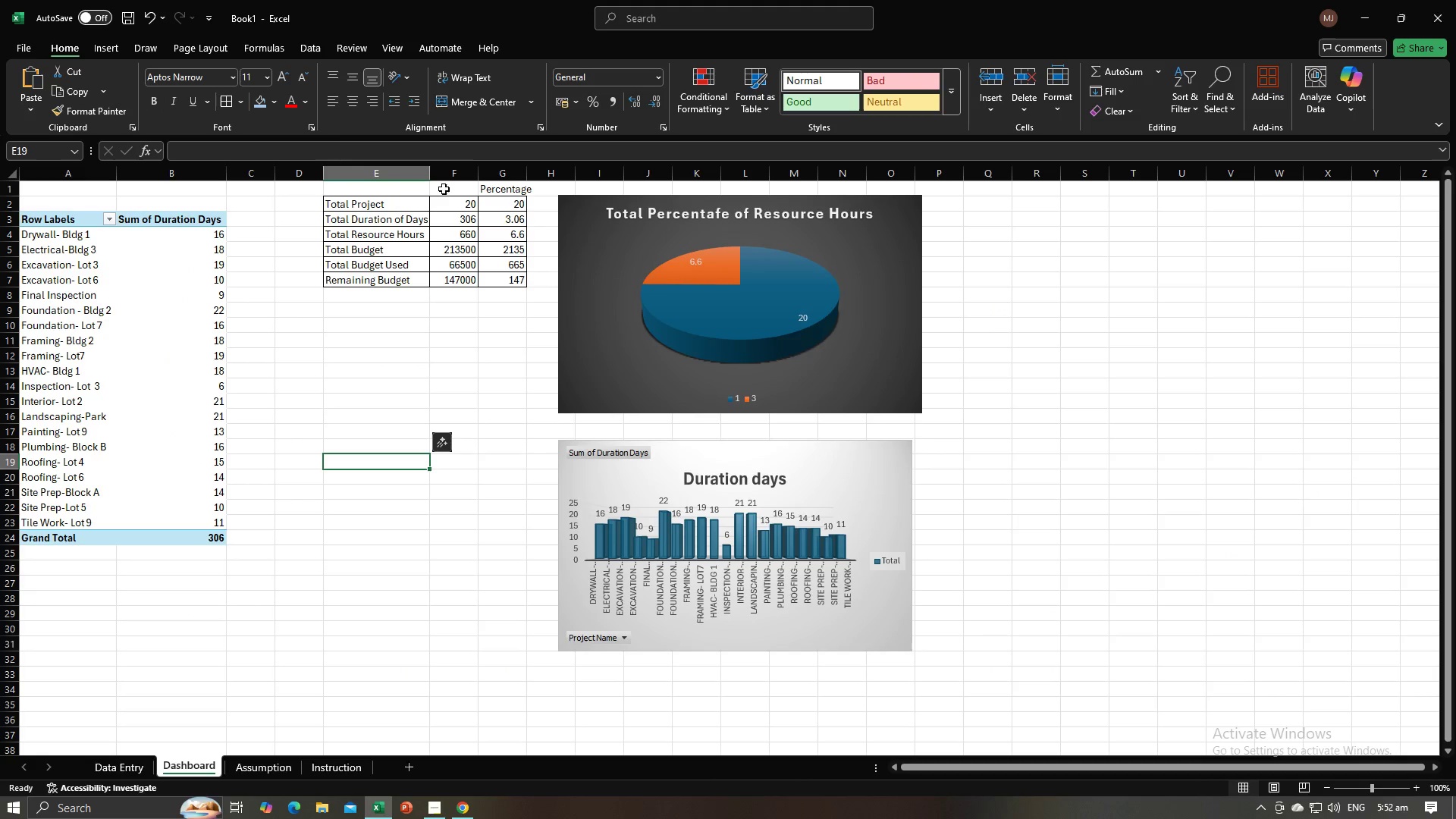 
left_click([449, 102])
 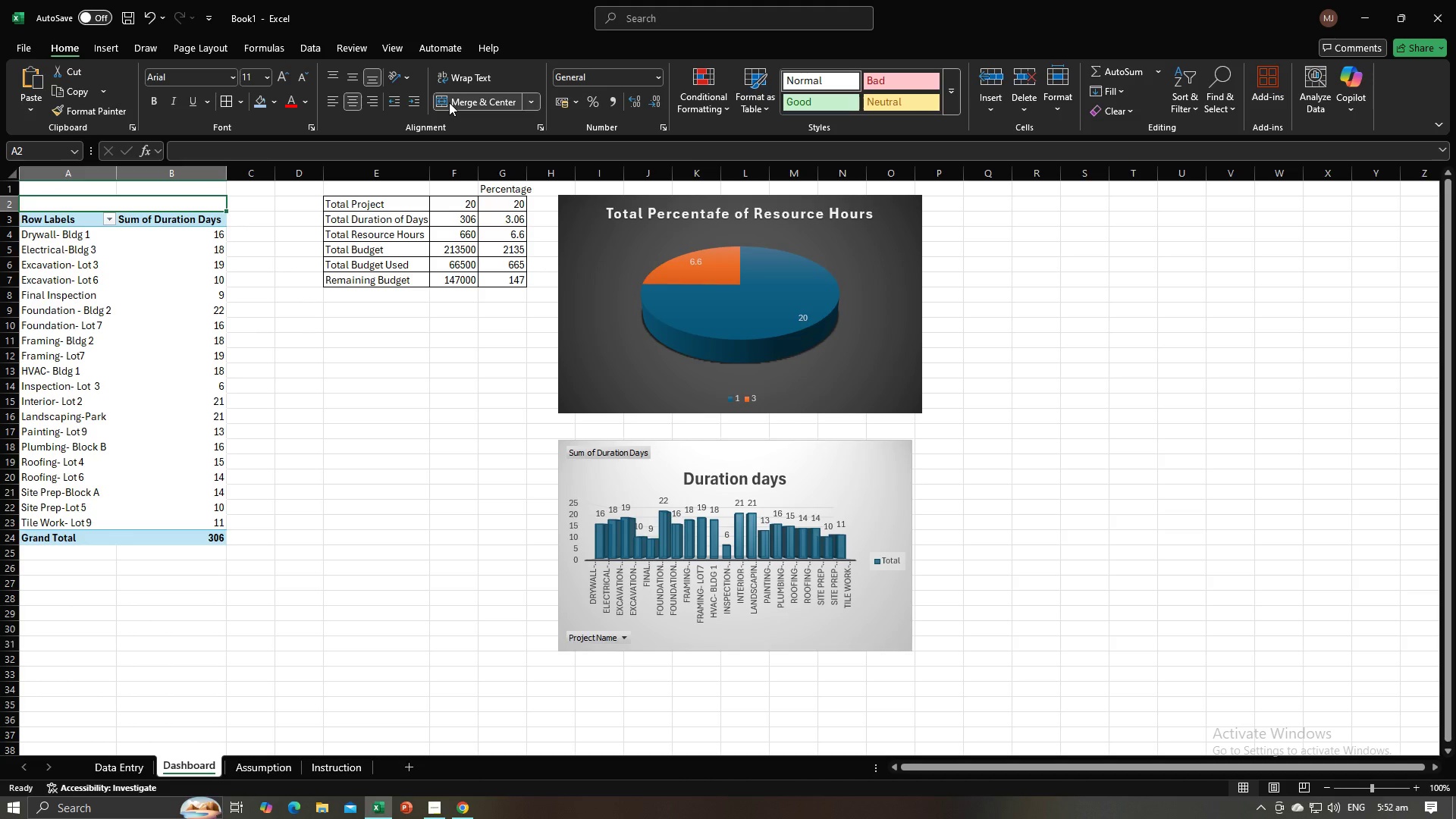 
type(Po)
key(Backspace)
type(ivot Table)
 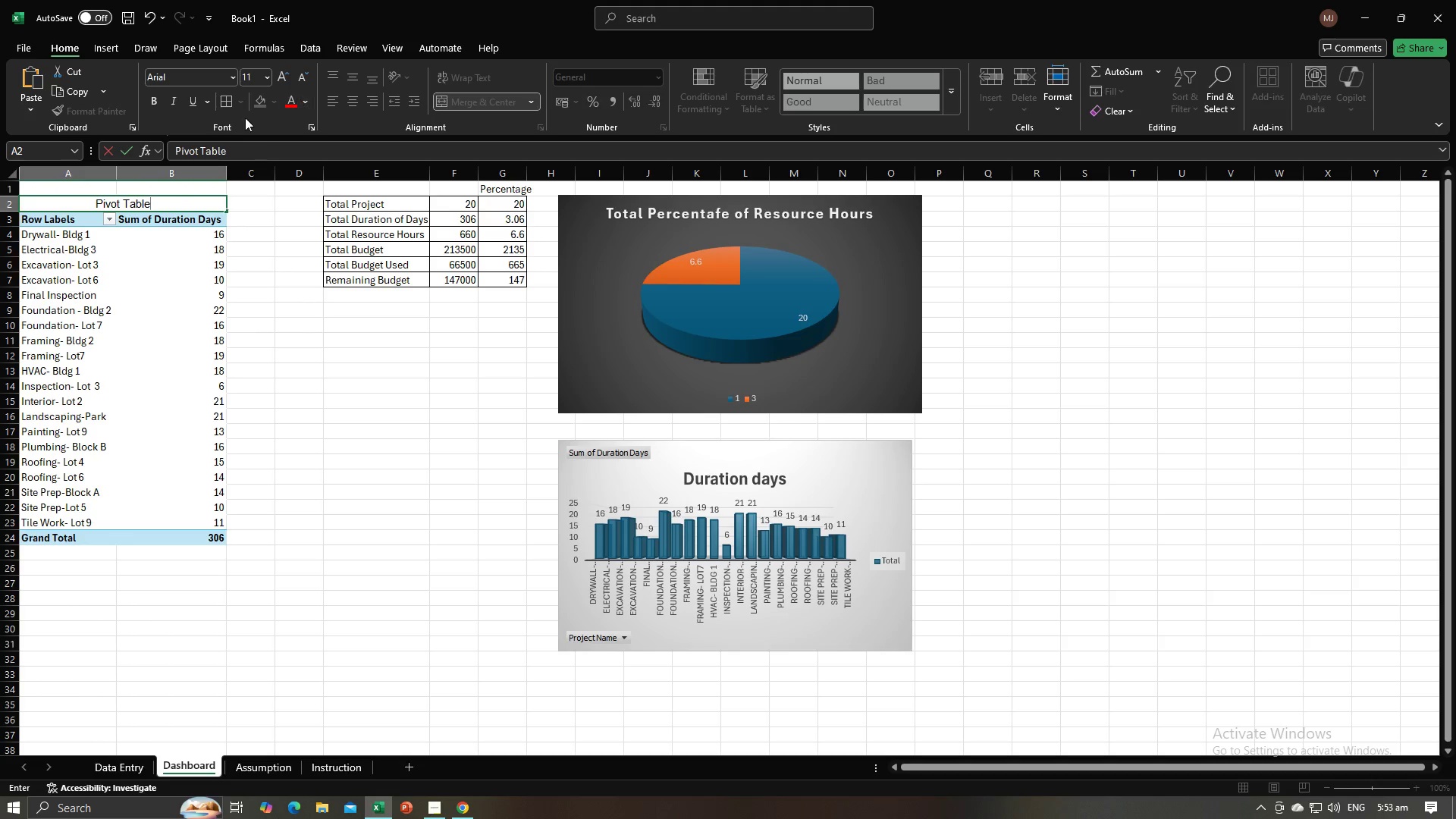 
left_click([234, 218])
 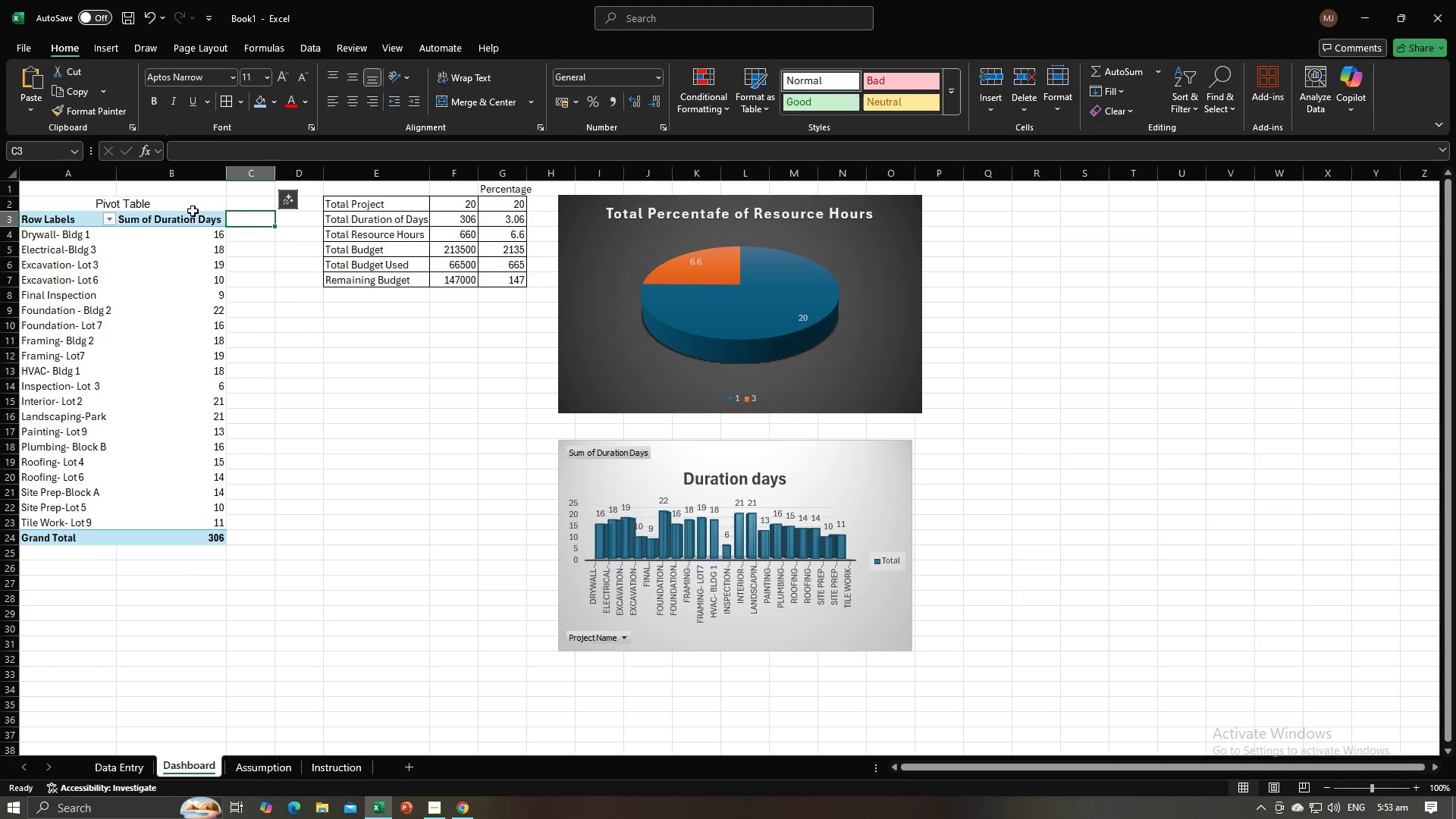 
left_click([193, 211])
 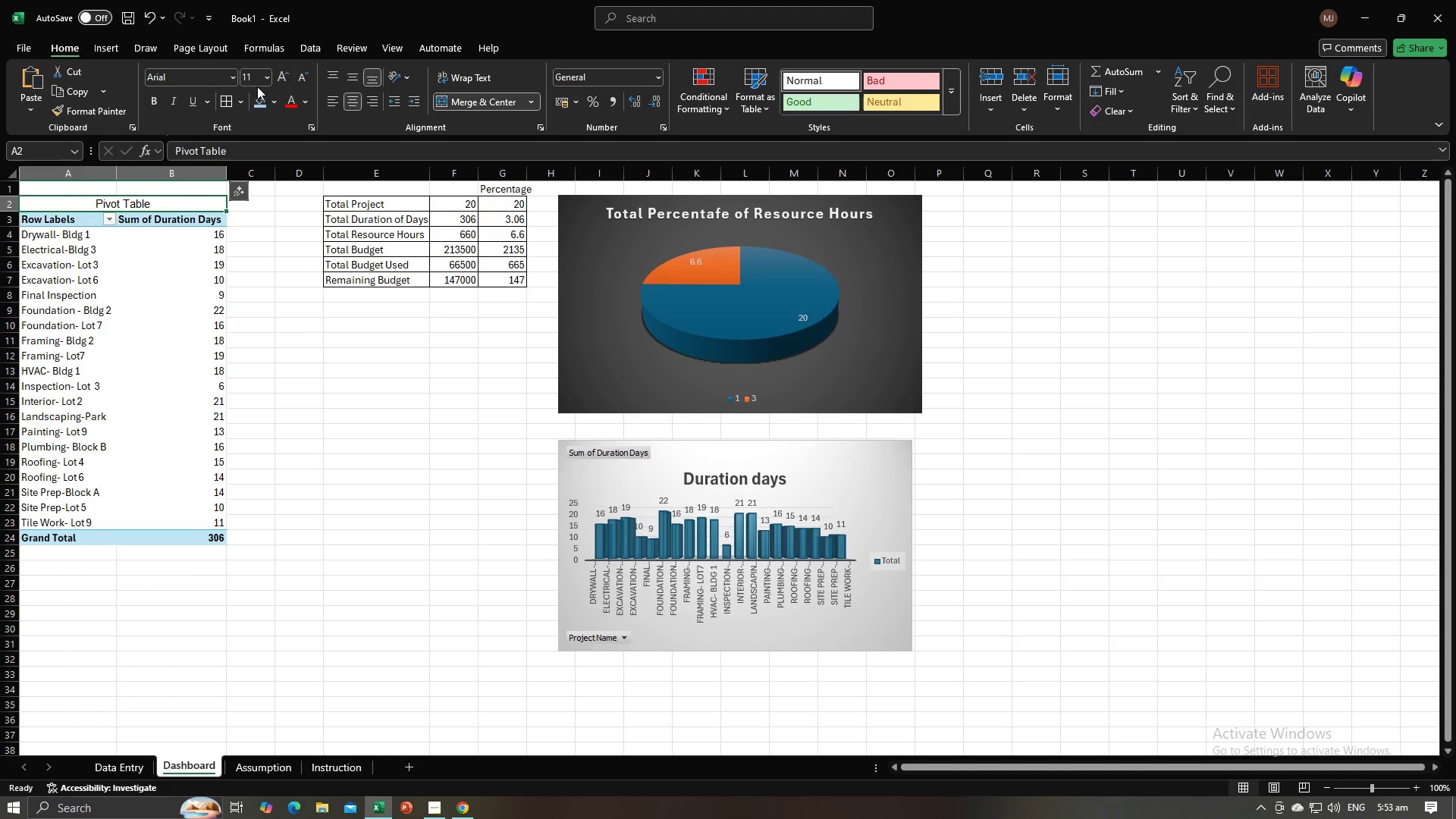 
left_click([255, 76])
 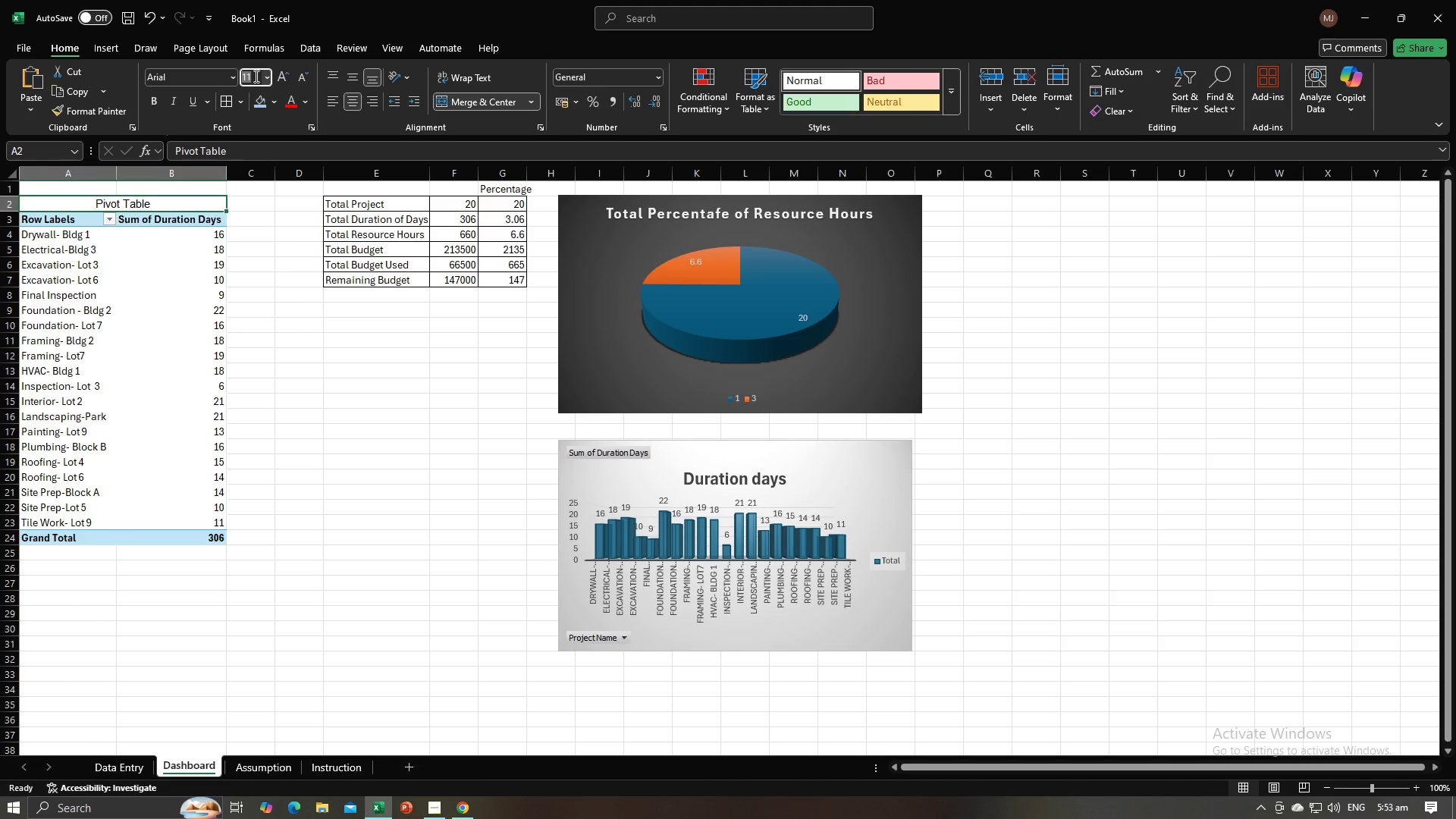 
type(12)
 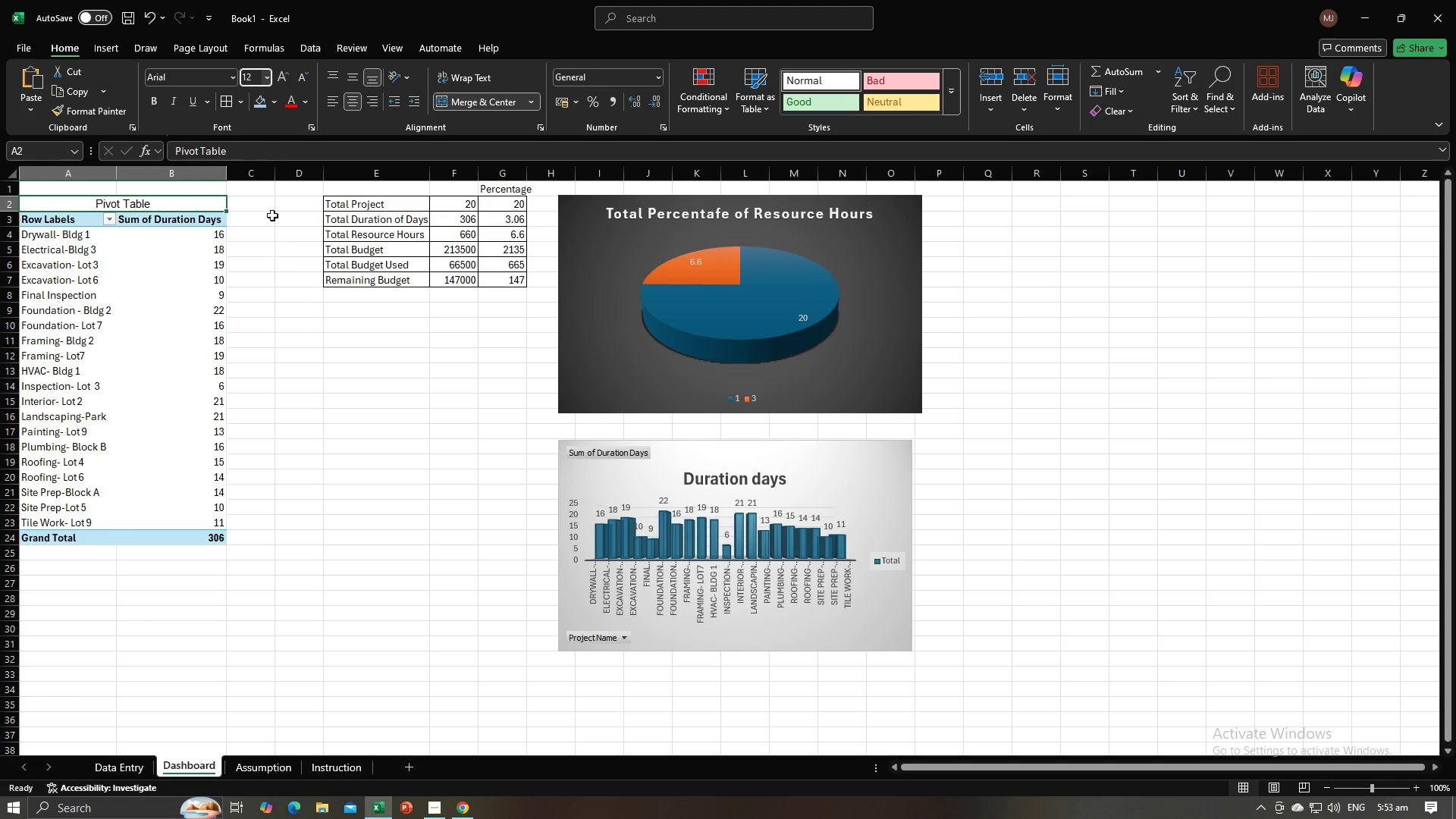 
left_click([272, 222])
 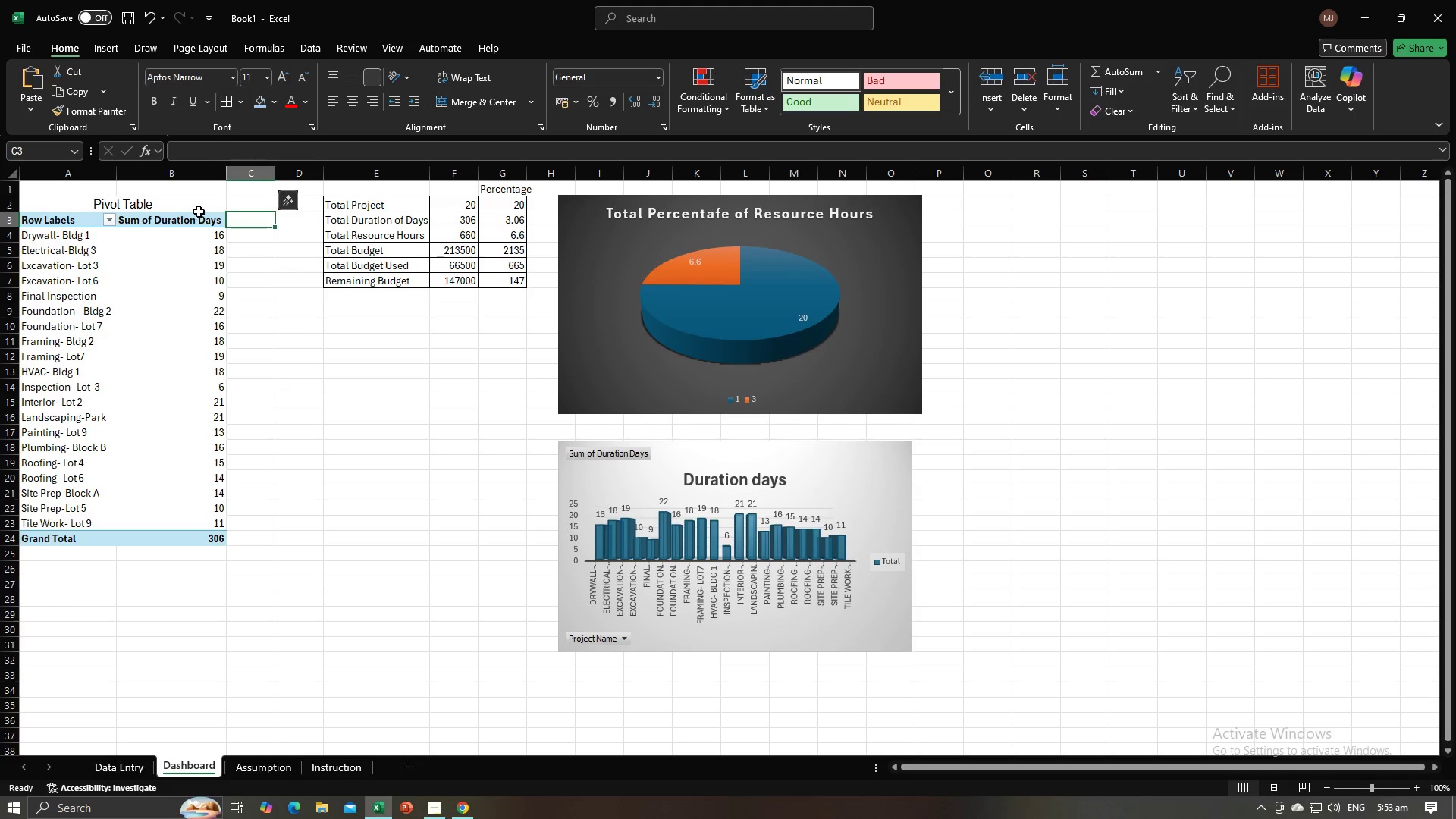 
left_click([197, 206])
 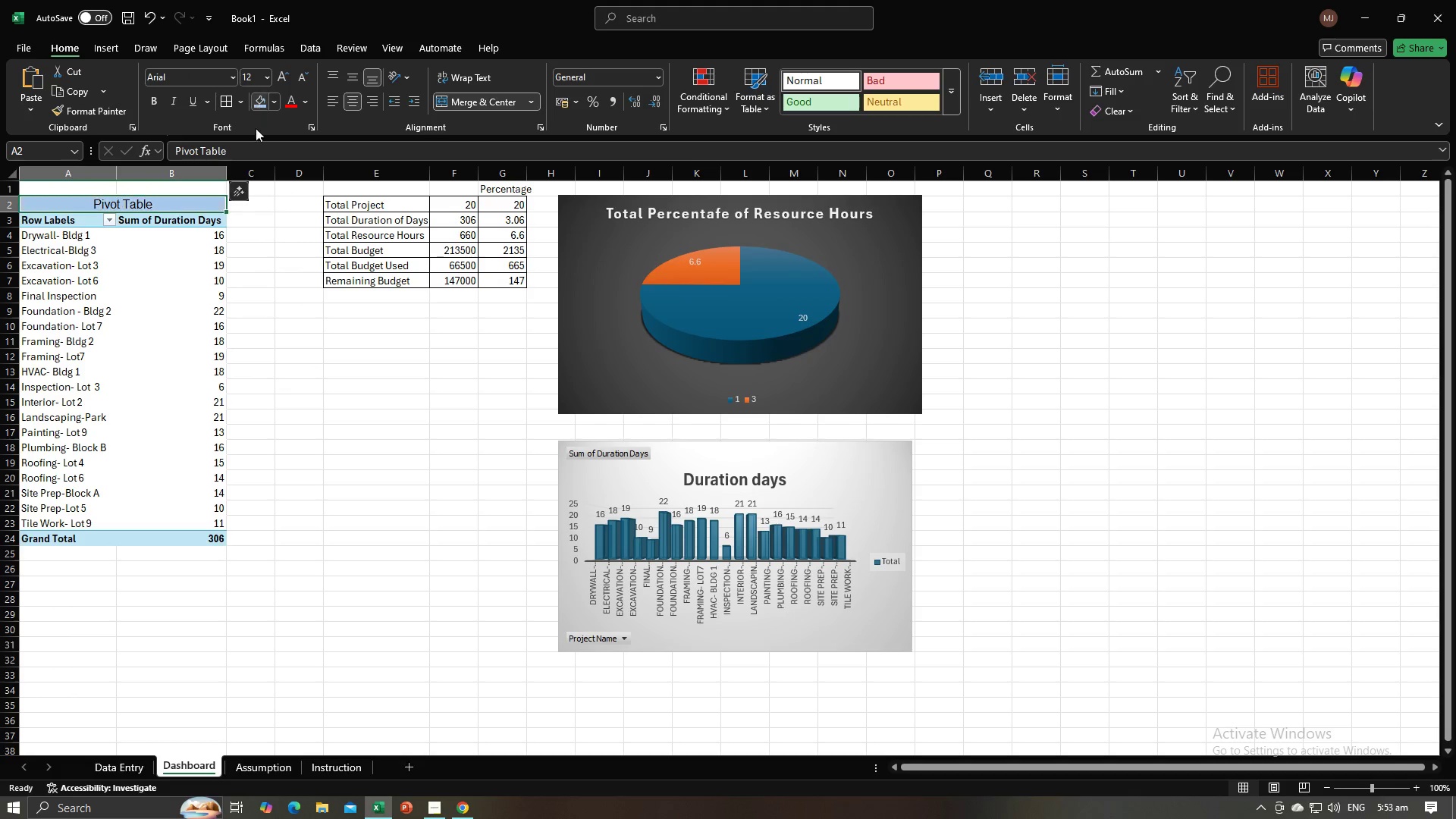 
double_click([264, 246])
 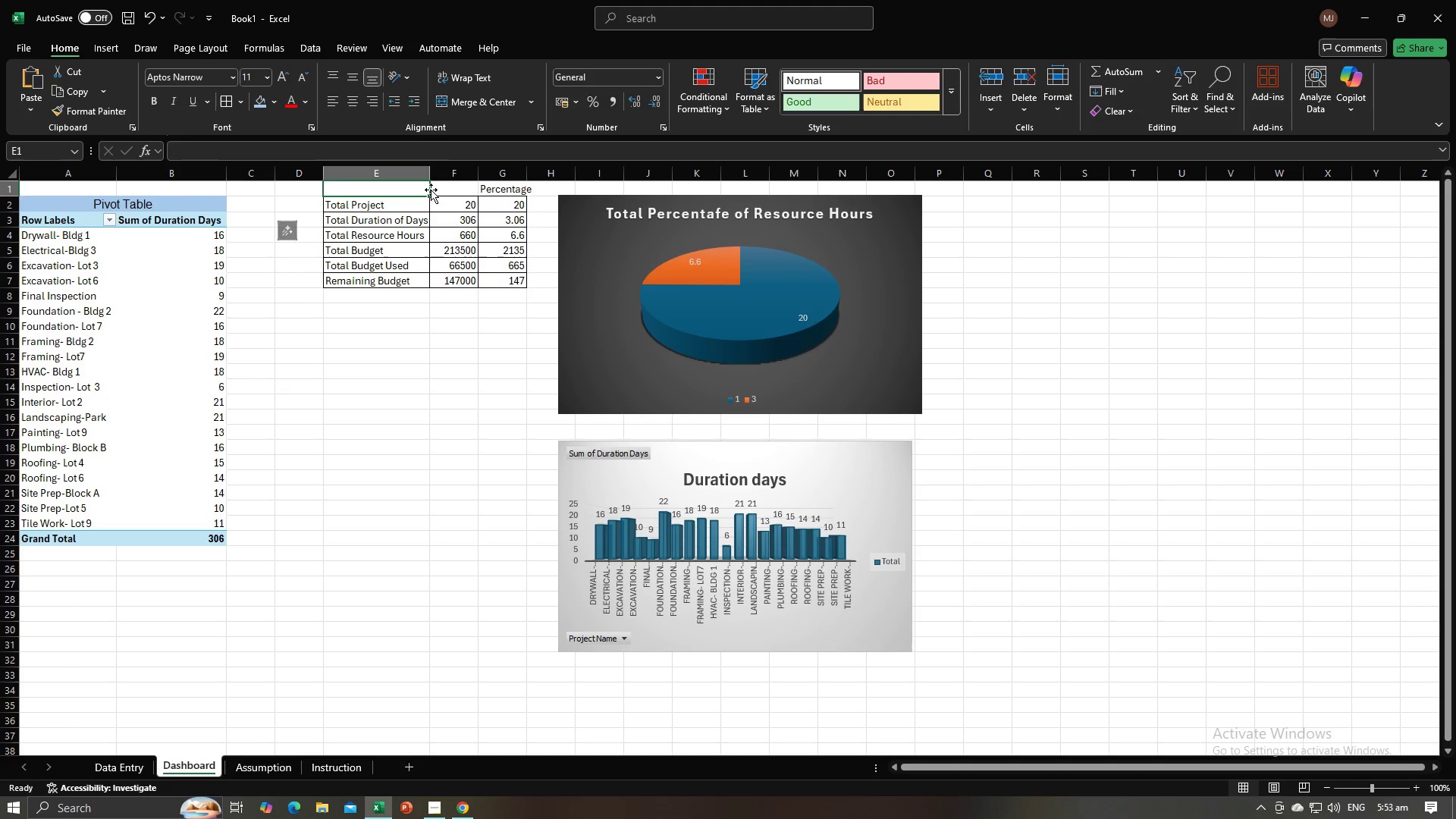 
left_click([488, 187])
 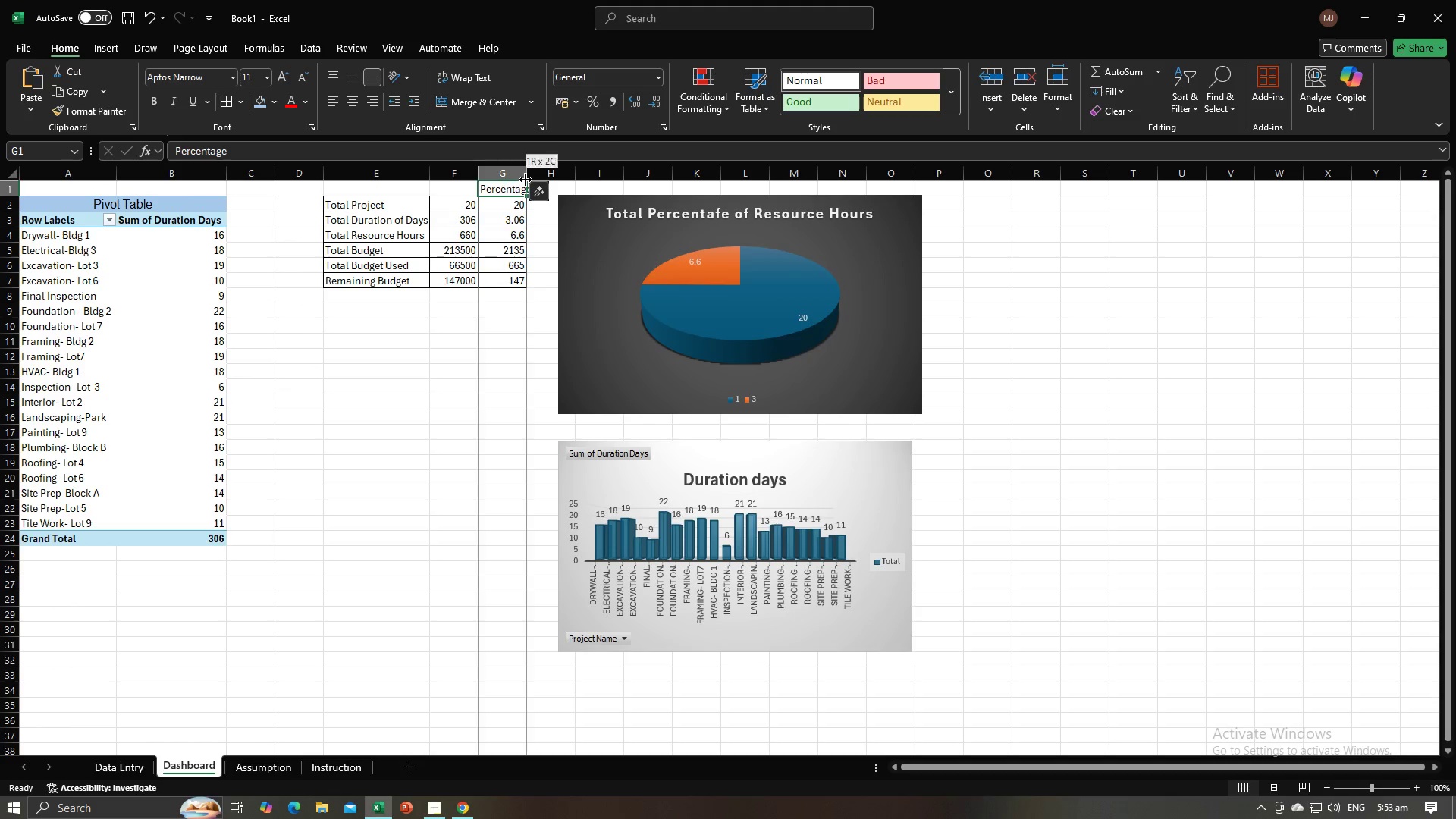 
double_click([526, 180])
 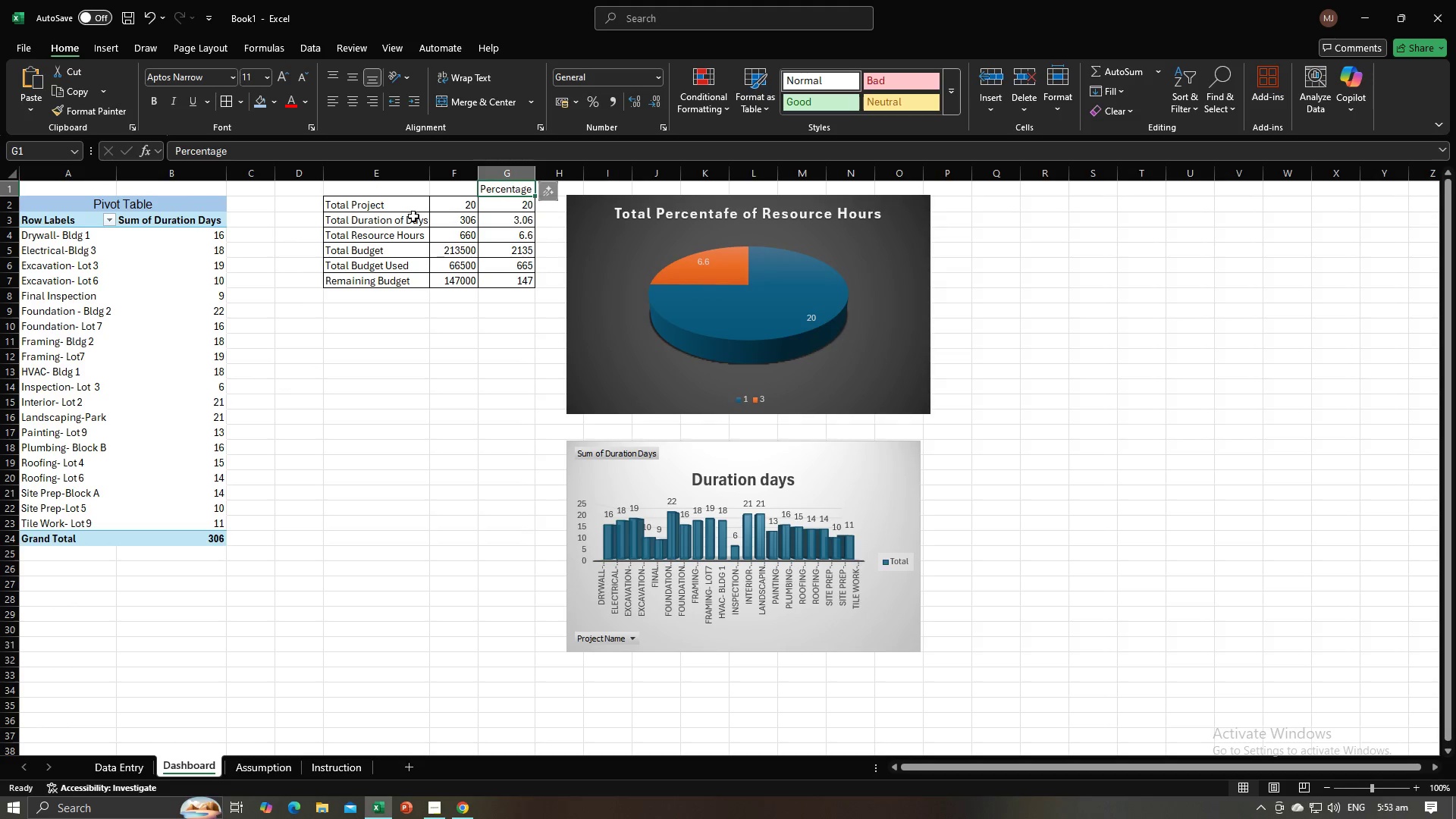 
left_click([491, 311])
 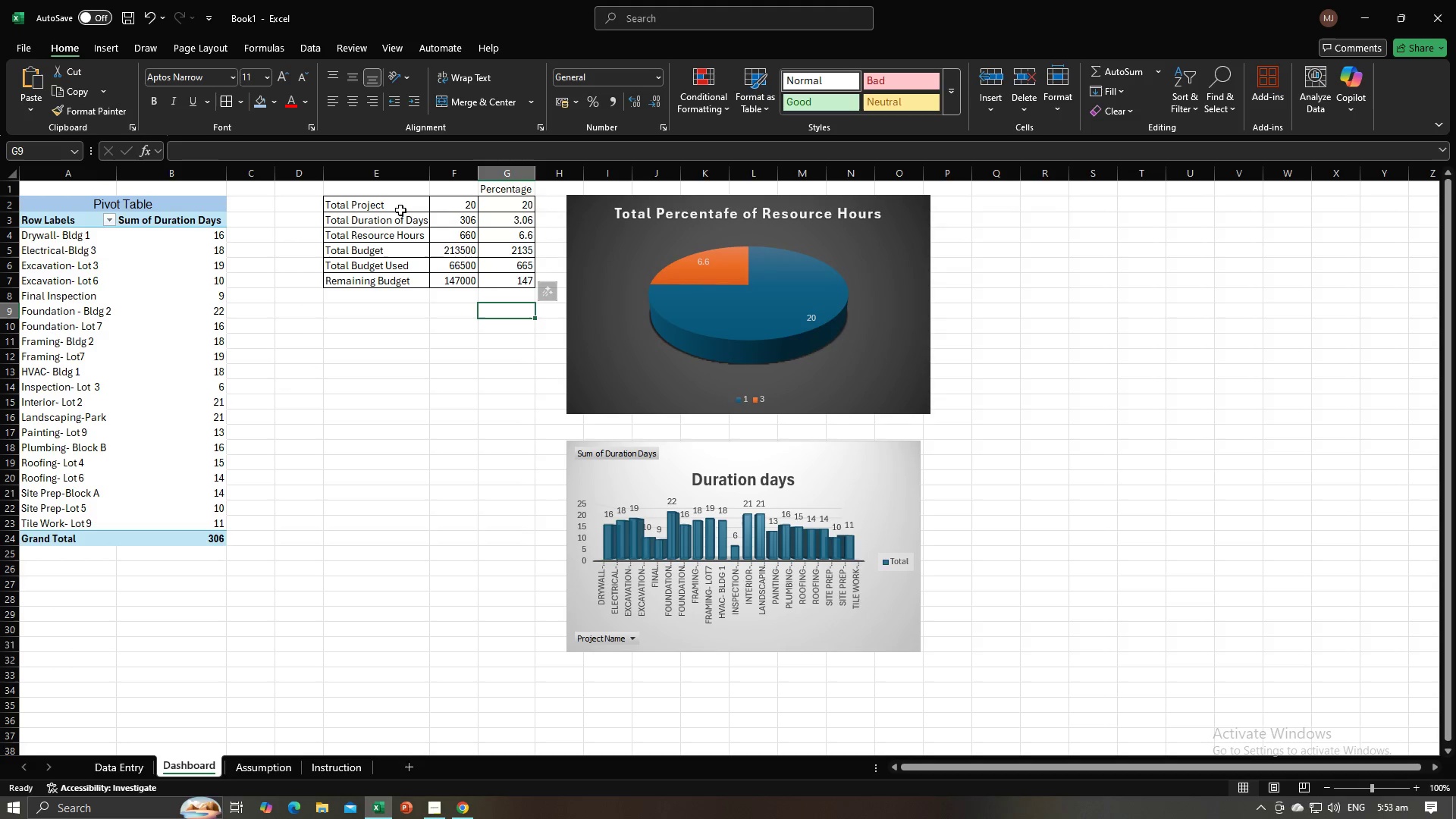 
left_click([410, 315])
 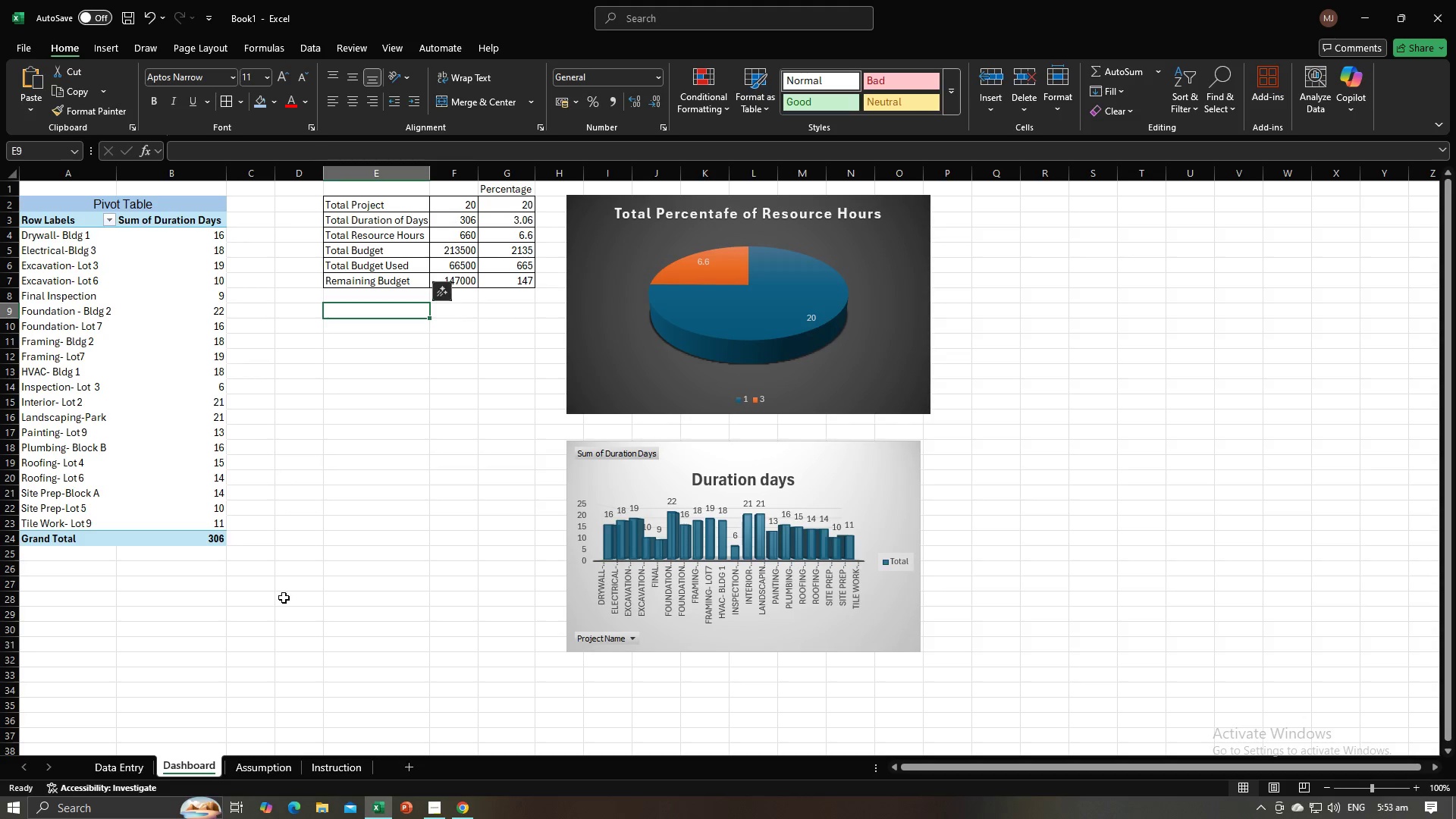 
left_click([288, 759])
 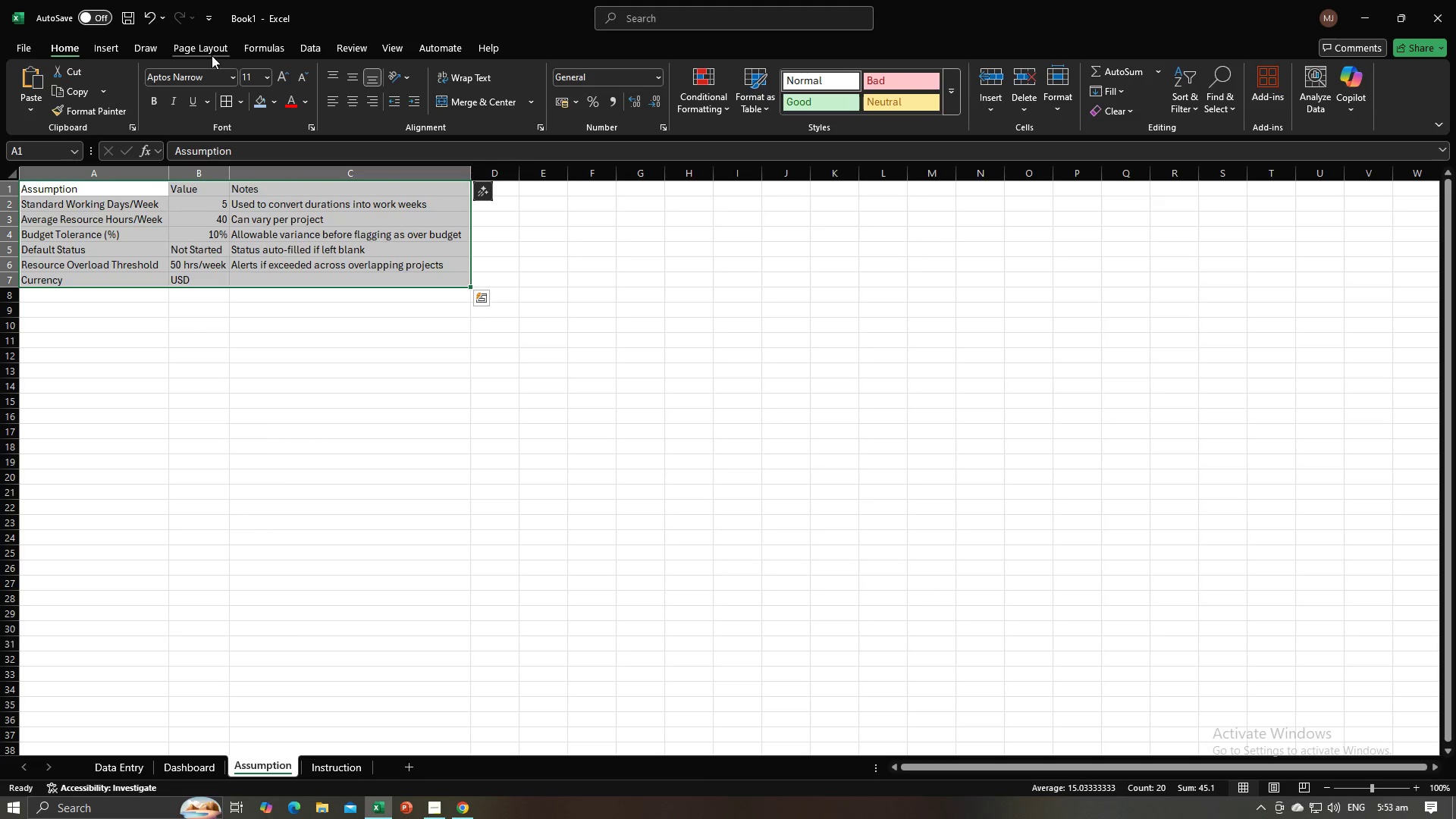 
wait(5.65)
 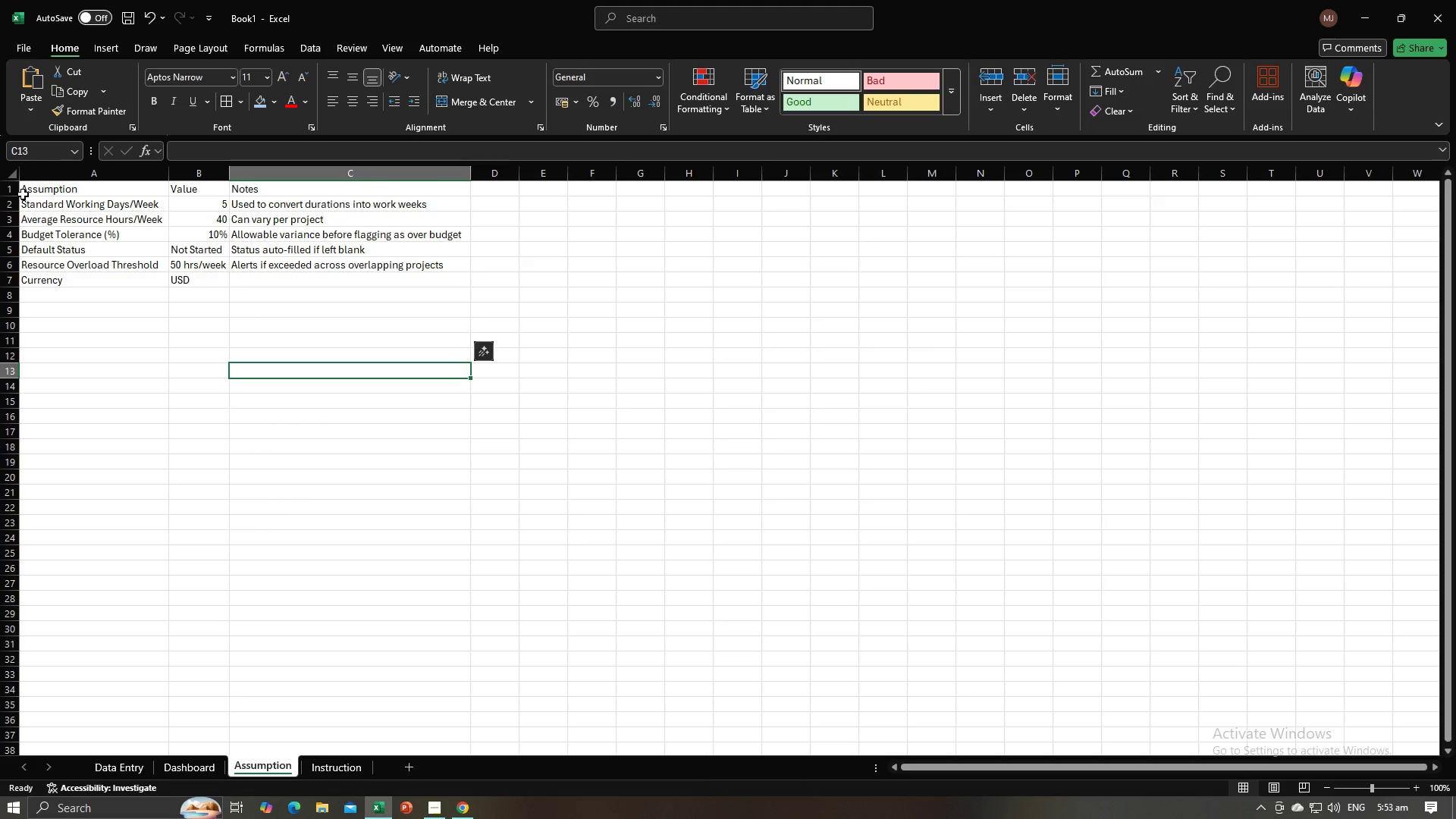 
double_click([209, 78])
 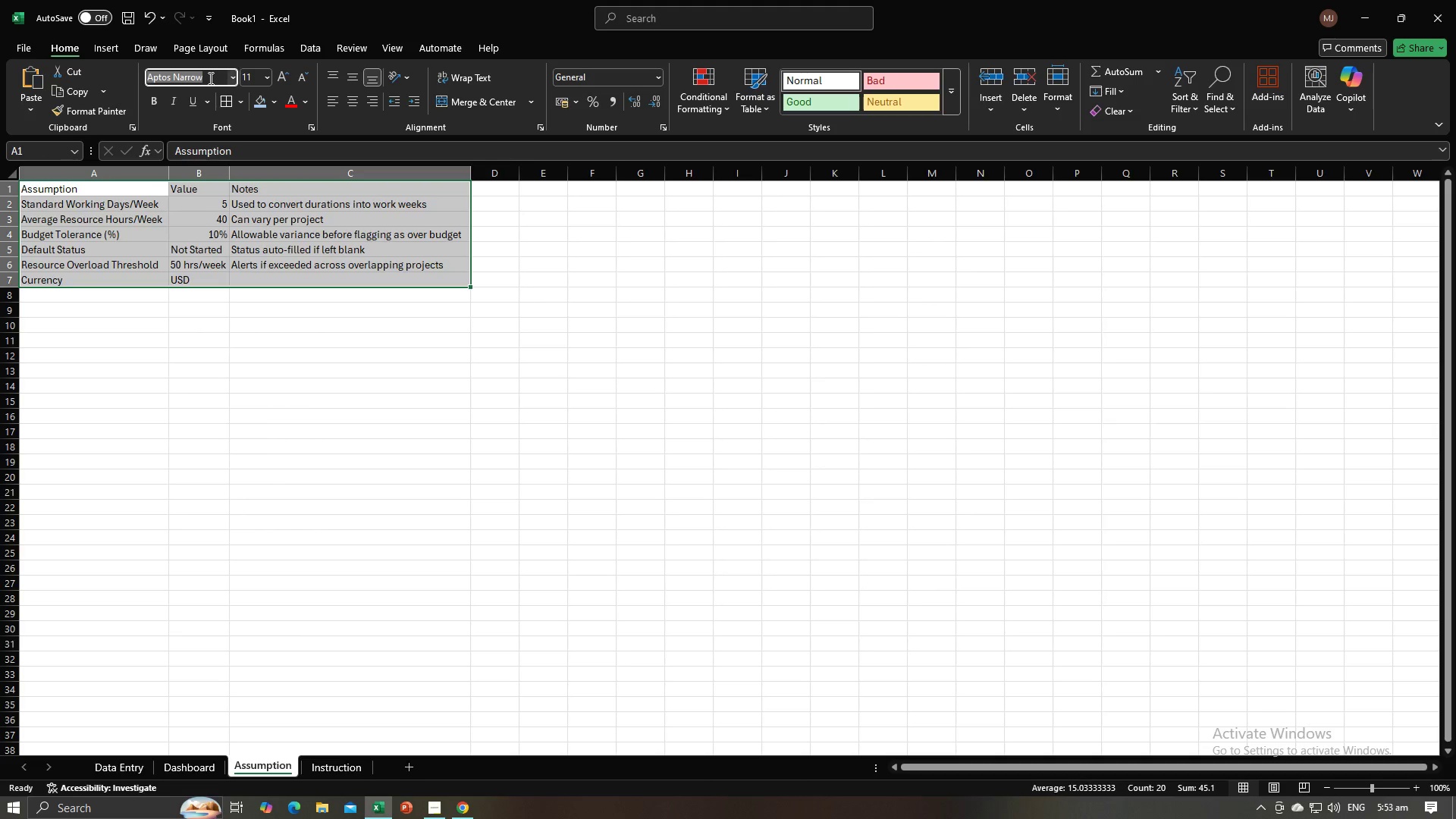 
type(Arial )
key(Backspace)
 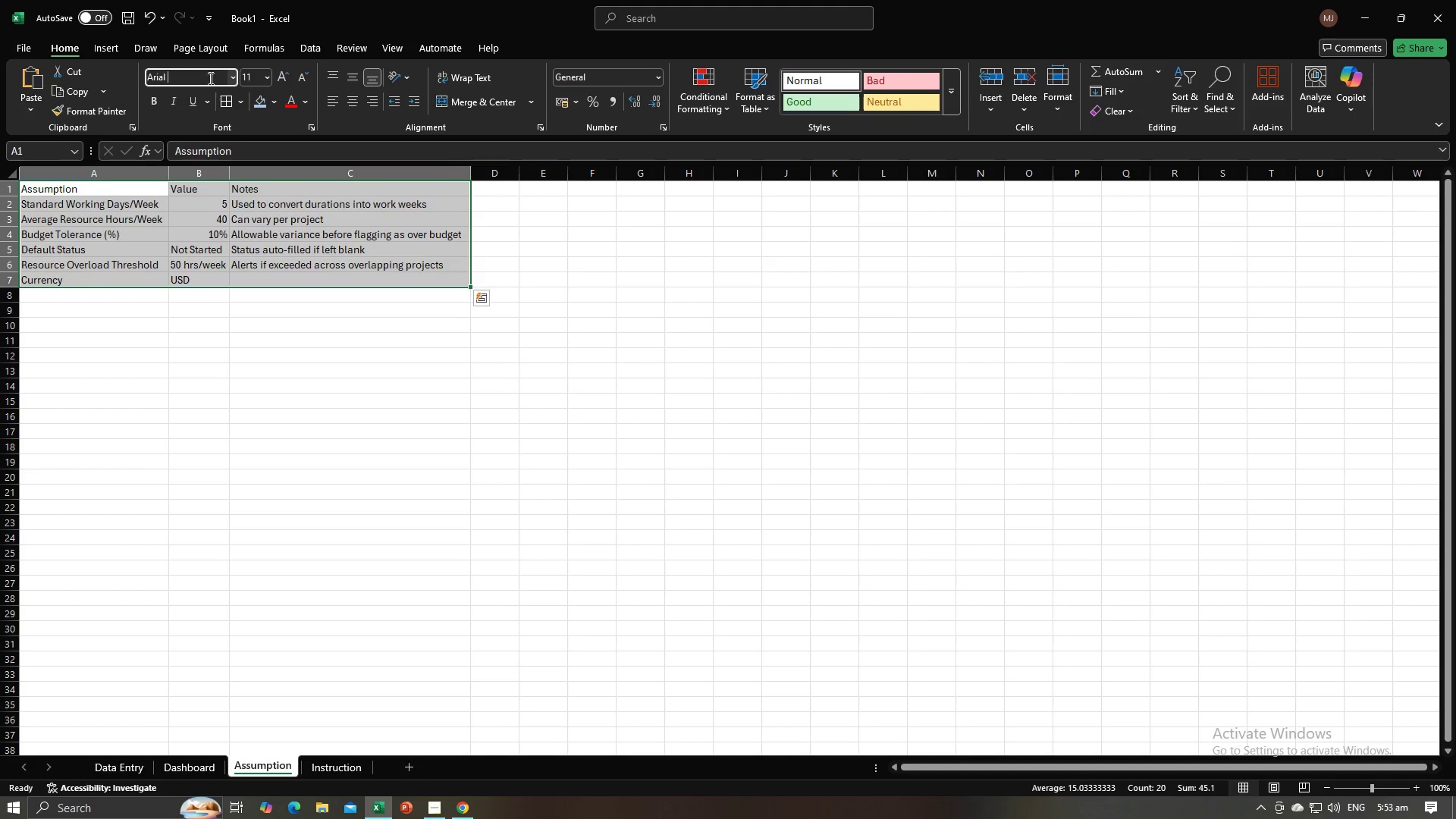 
key(Enter)
 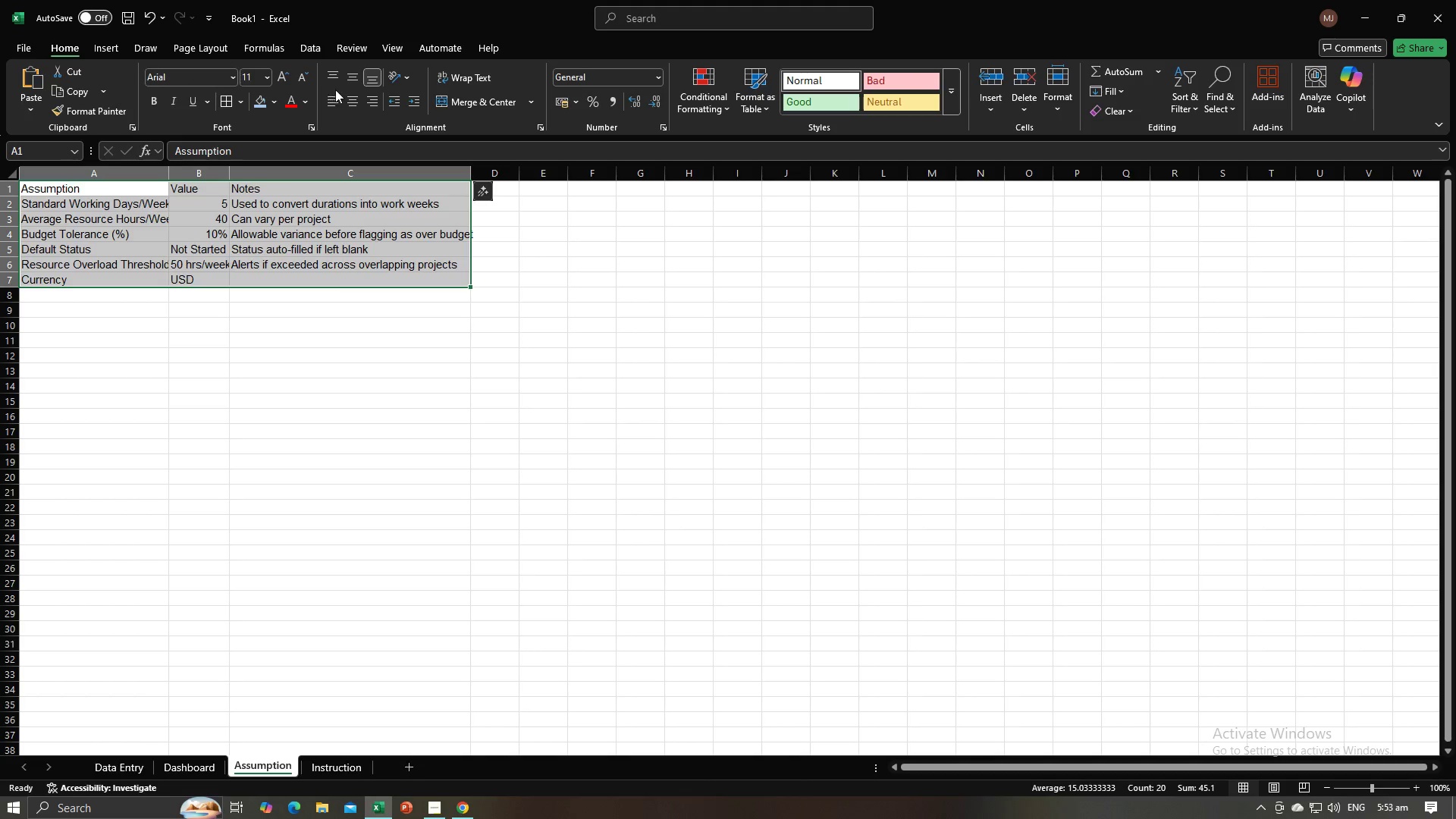 
double_click([350, 79])
 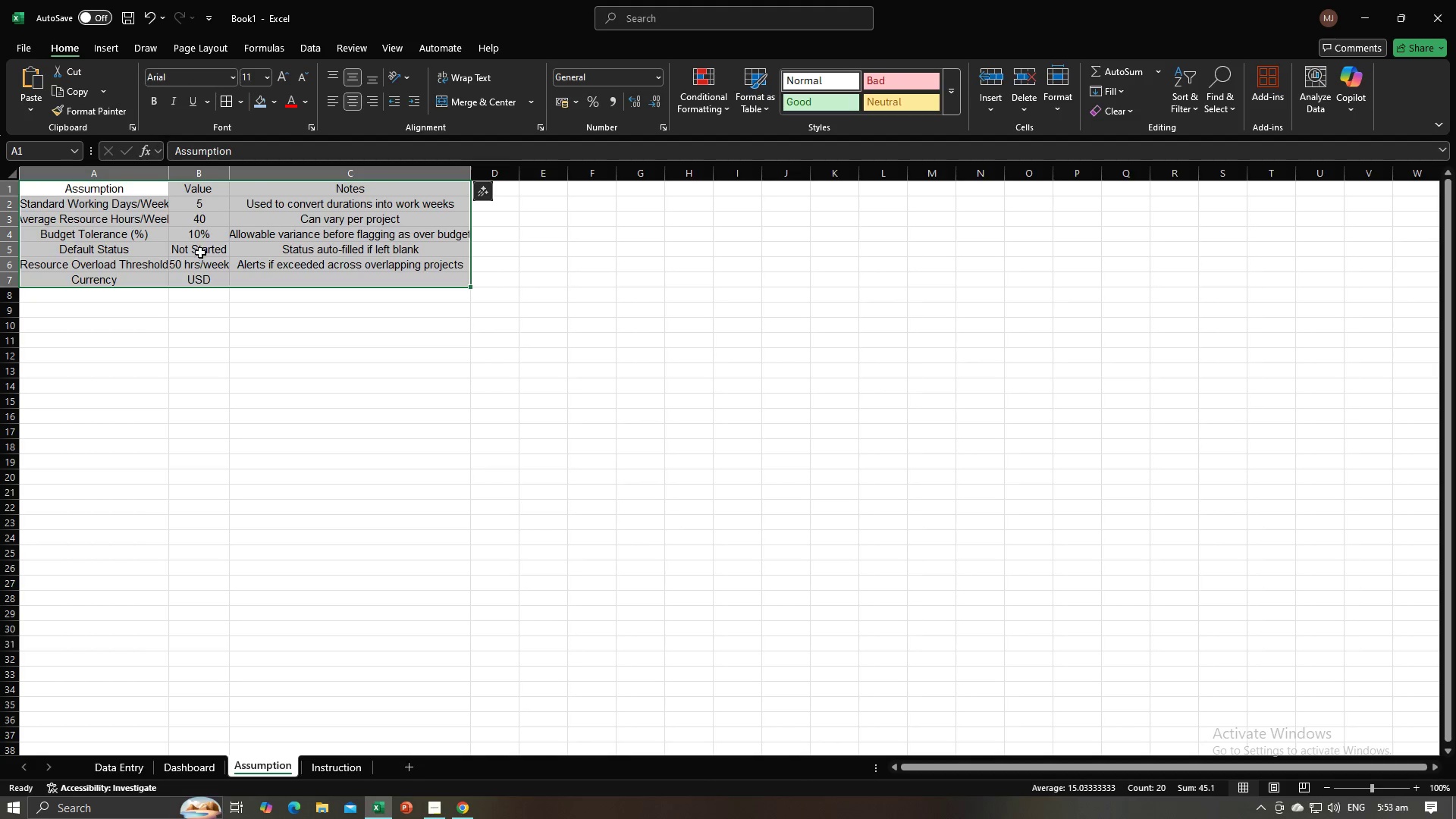 
left_click([212, 276])
 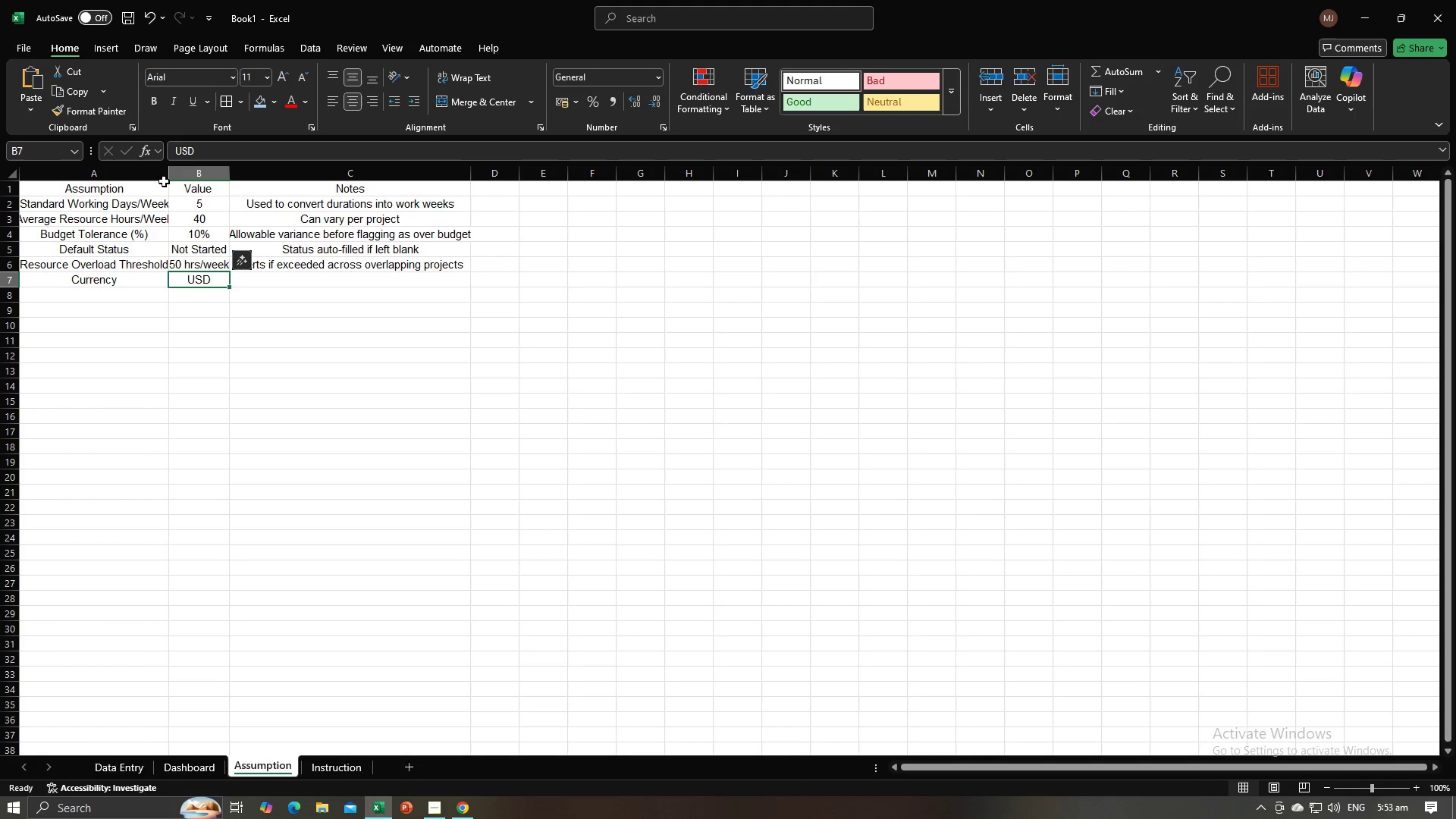 
double_click([166, 176])
 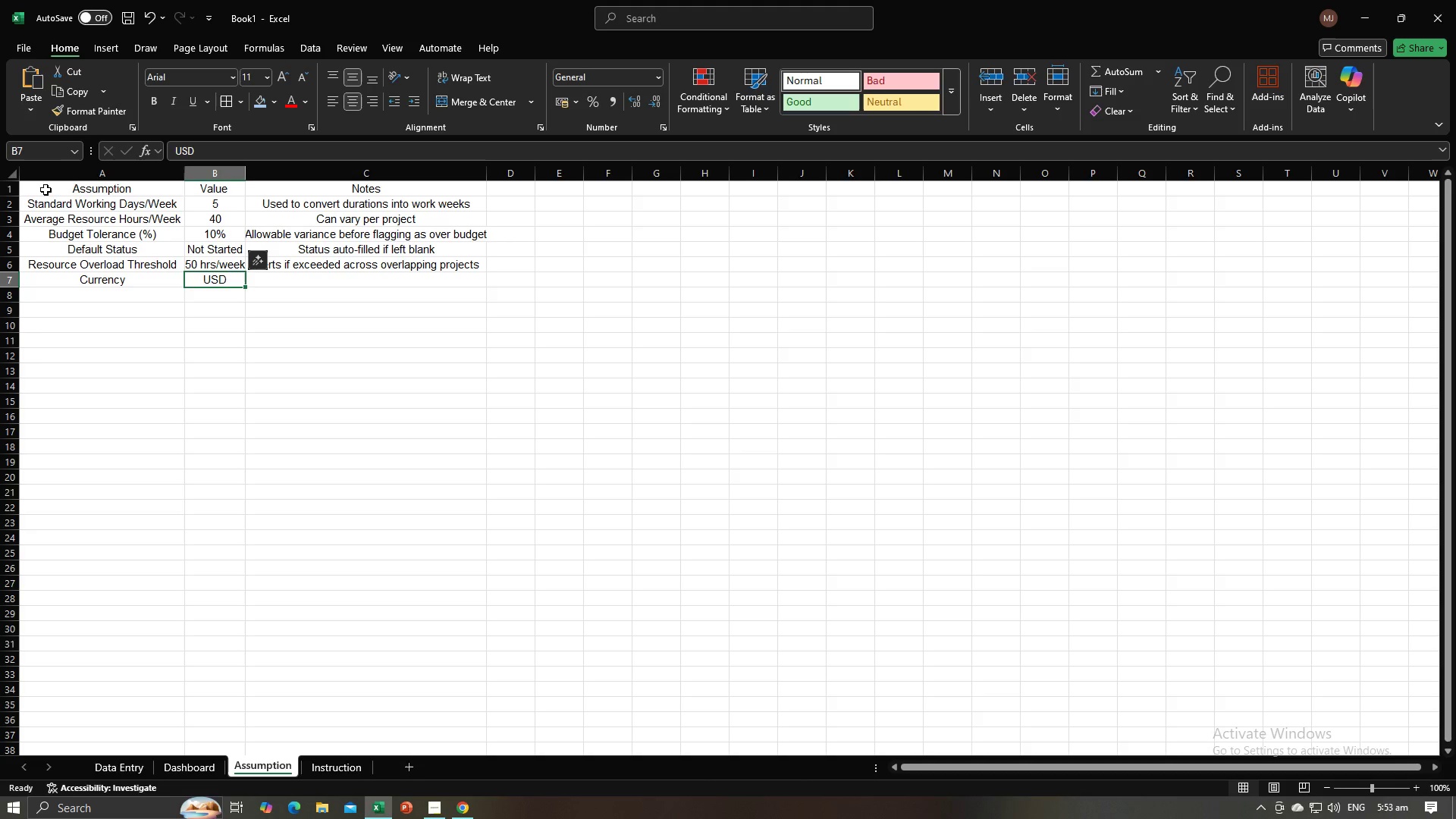 
left_click([14, 190])
 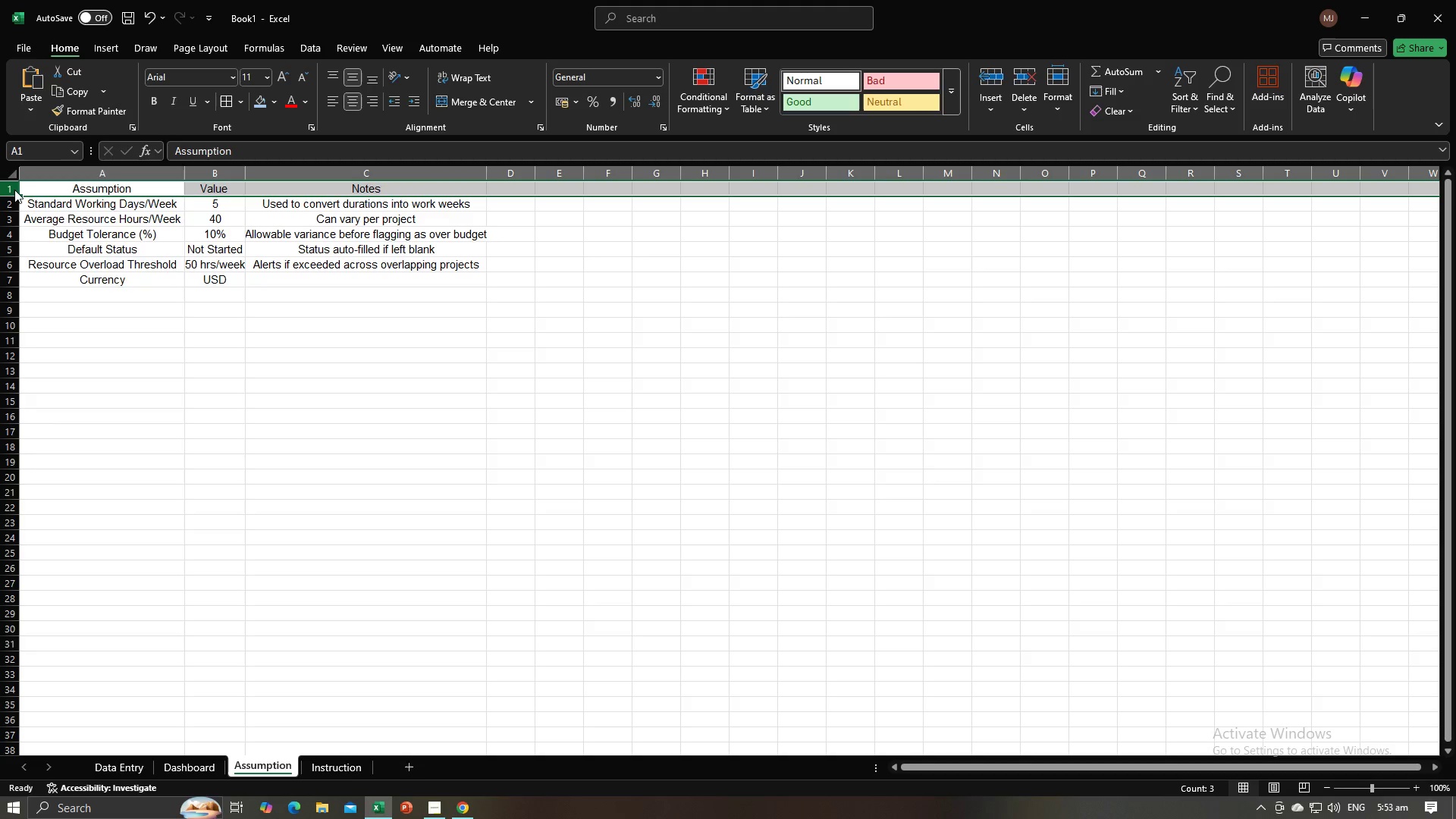 
right_click([14, 190])
 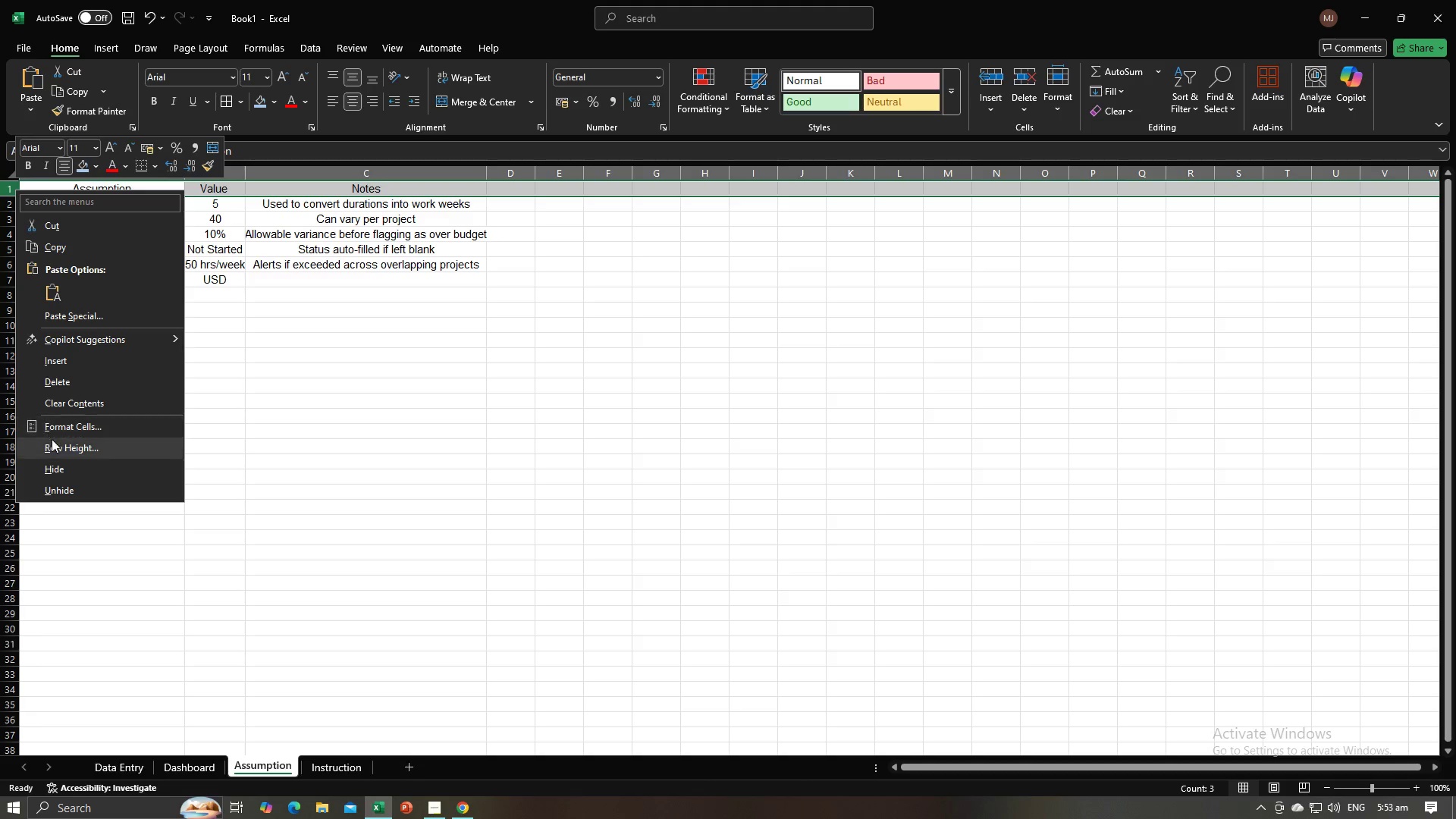 
left_click([52, 439])
 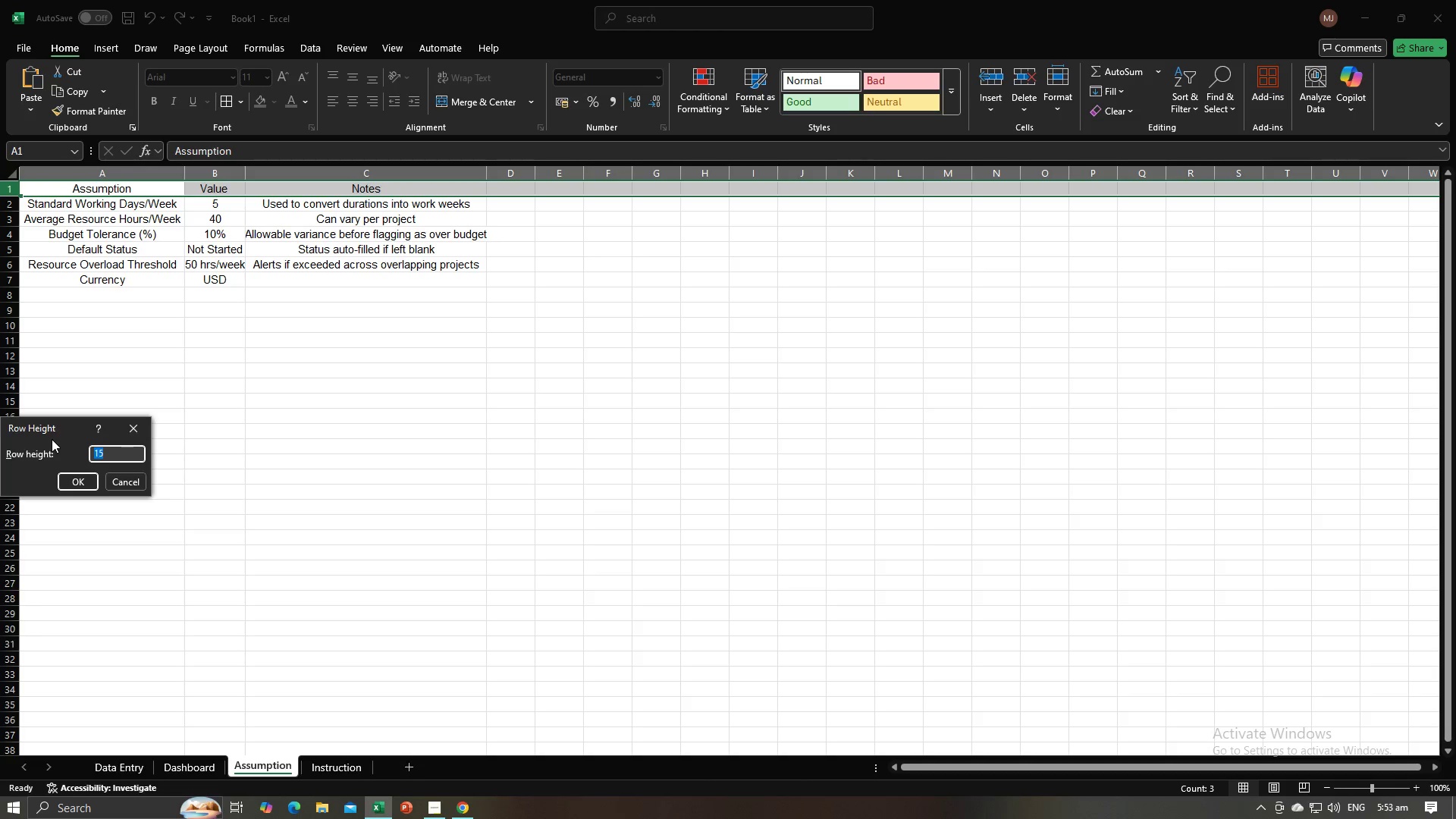 
type(40)
 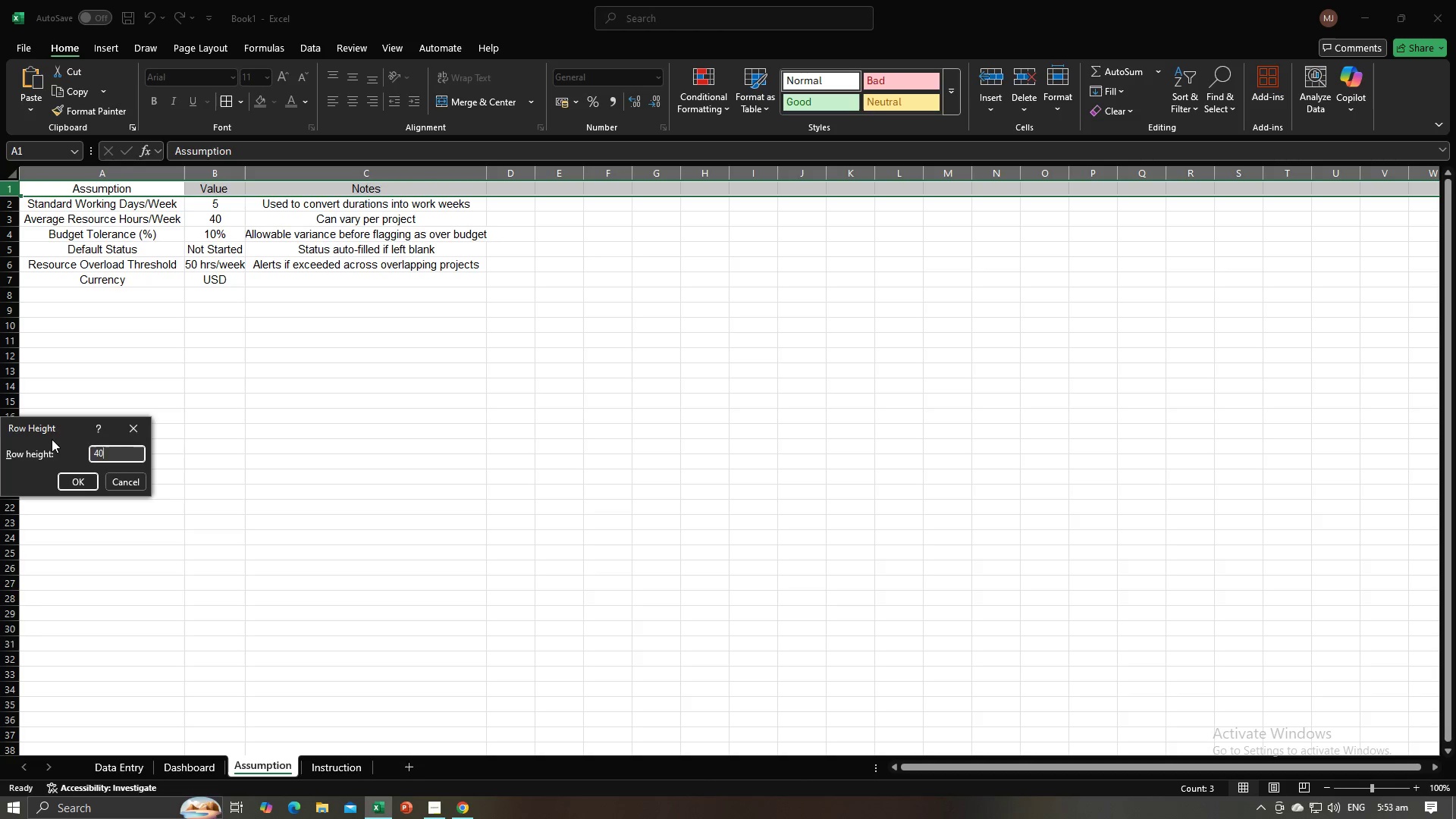 
key(Enter)
 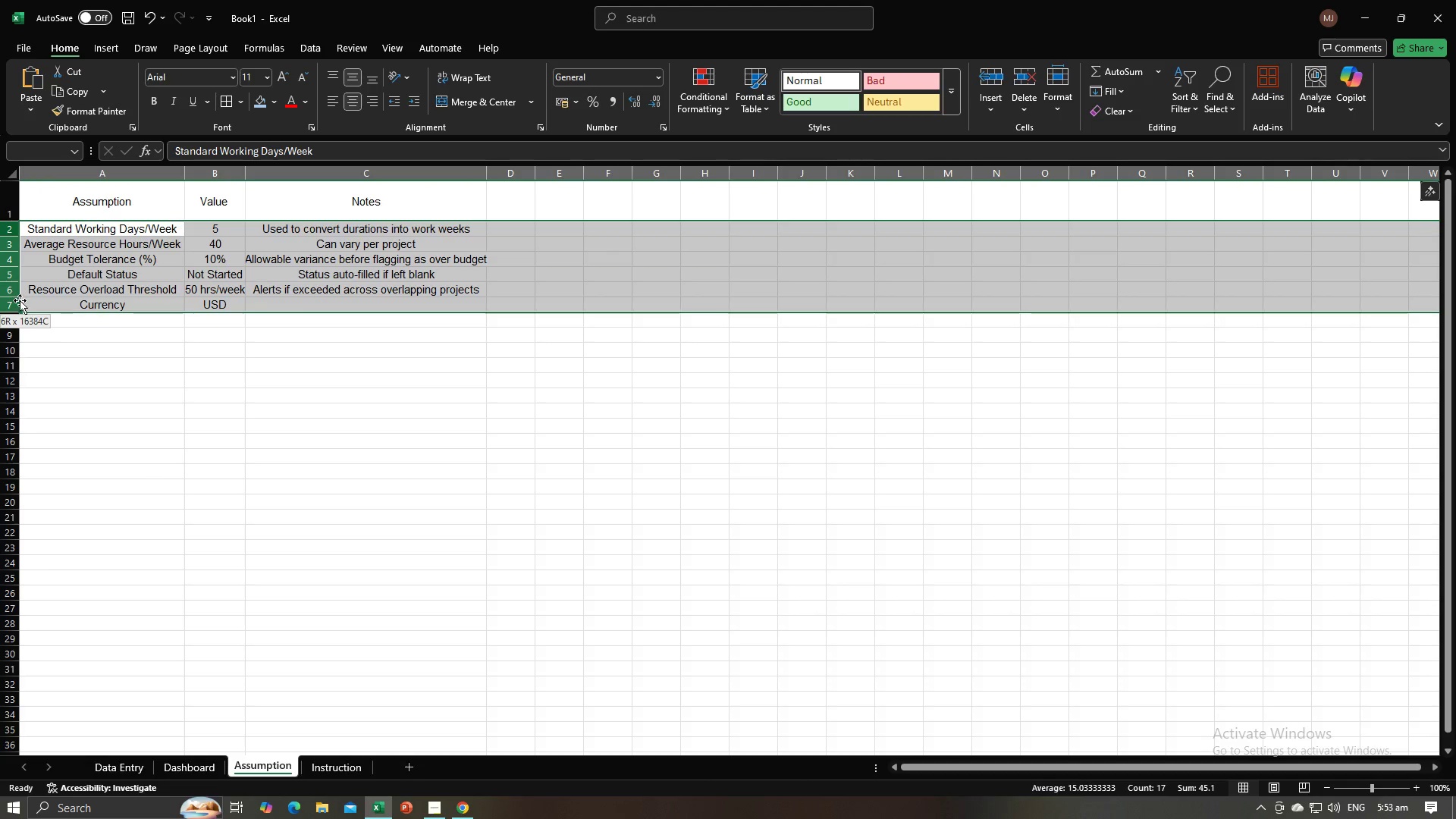 
right_click([8, 309])
 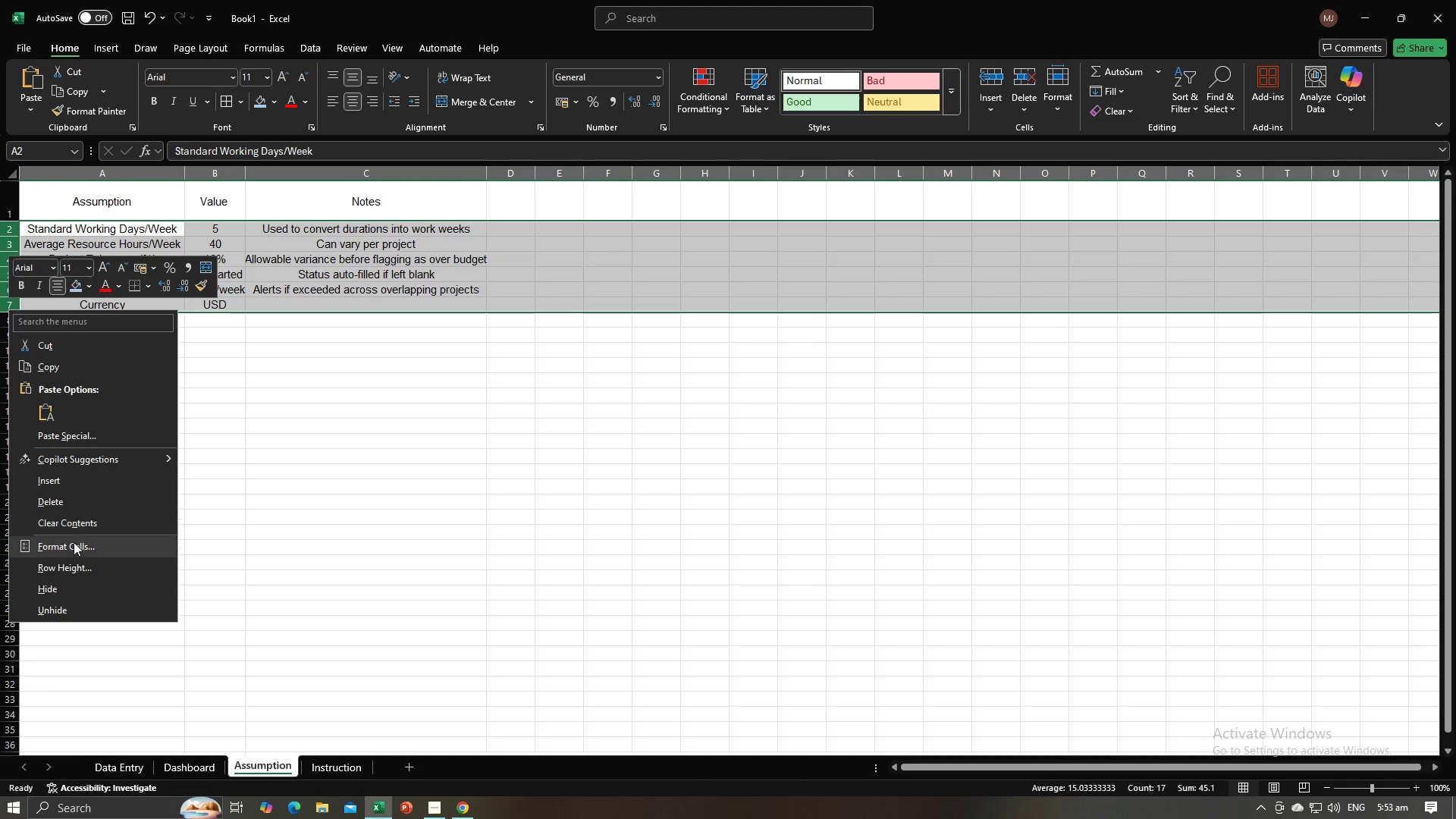 
left_click([77, 564])
 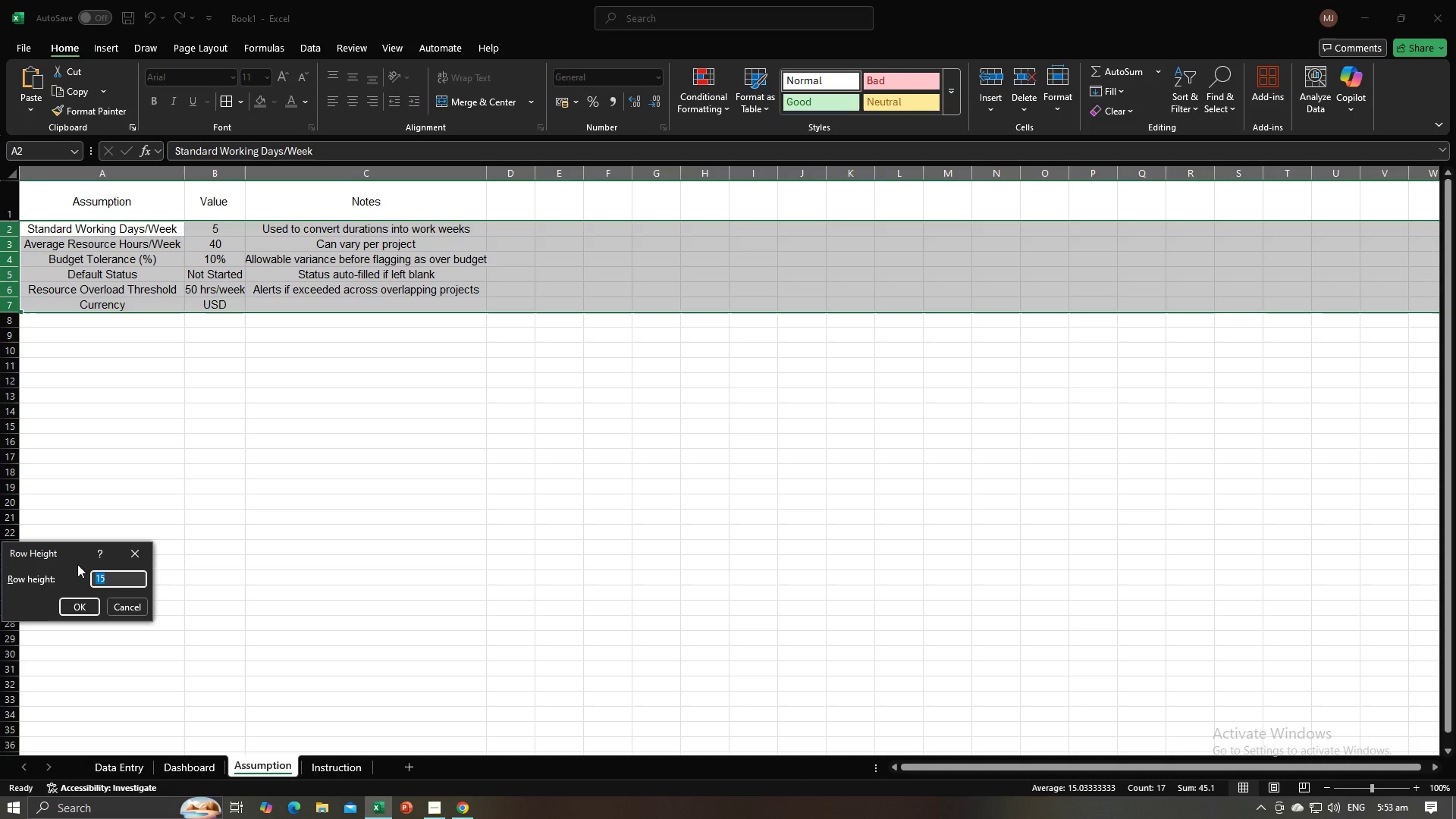 
type(30)
 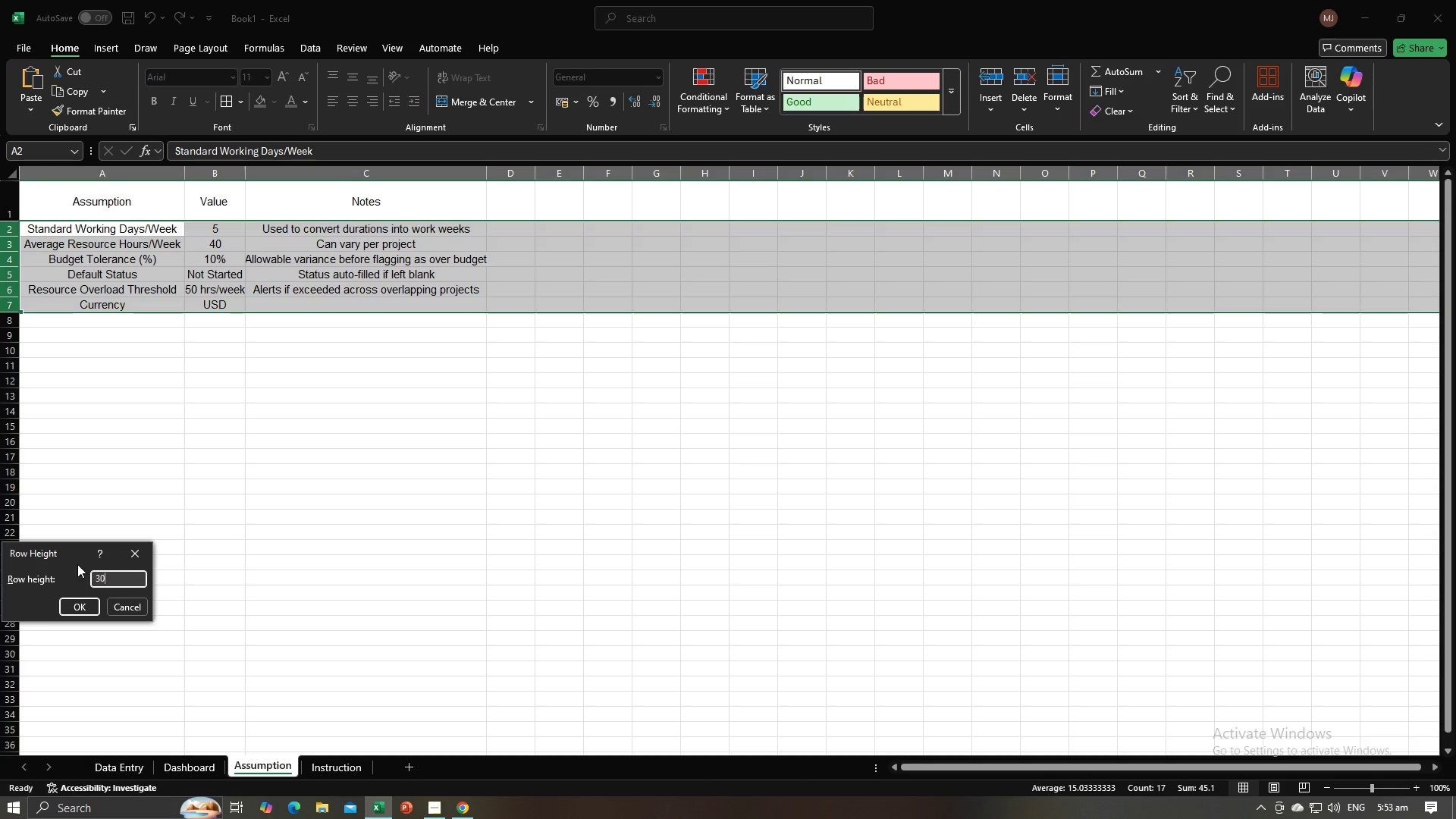 
key(Enter)
 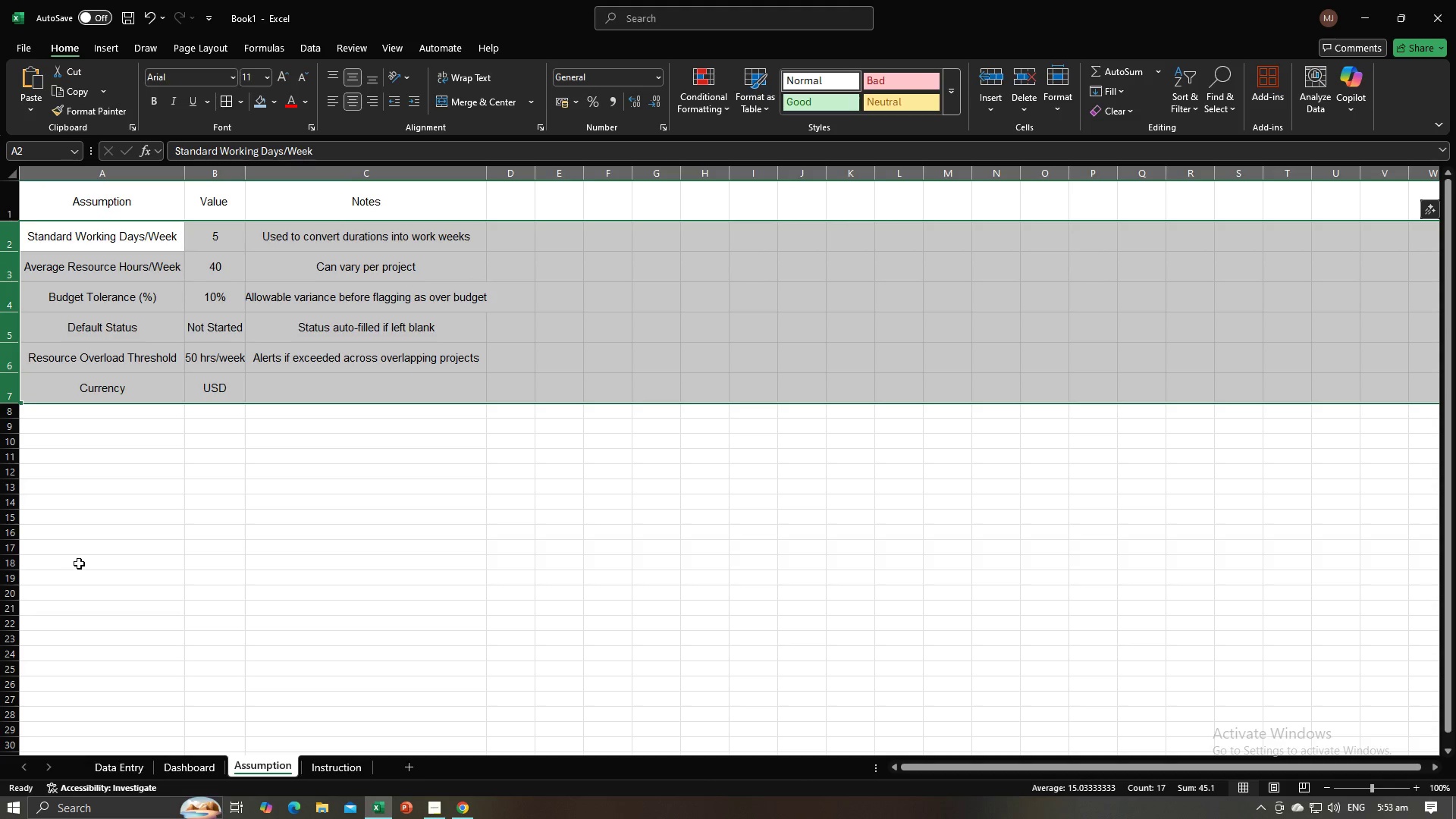 
left_click([80, 563])
 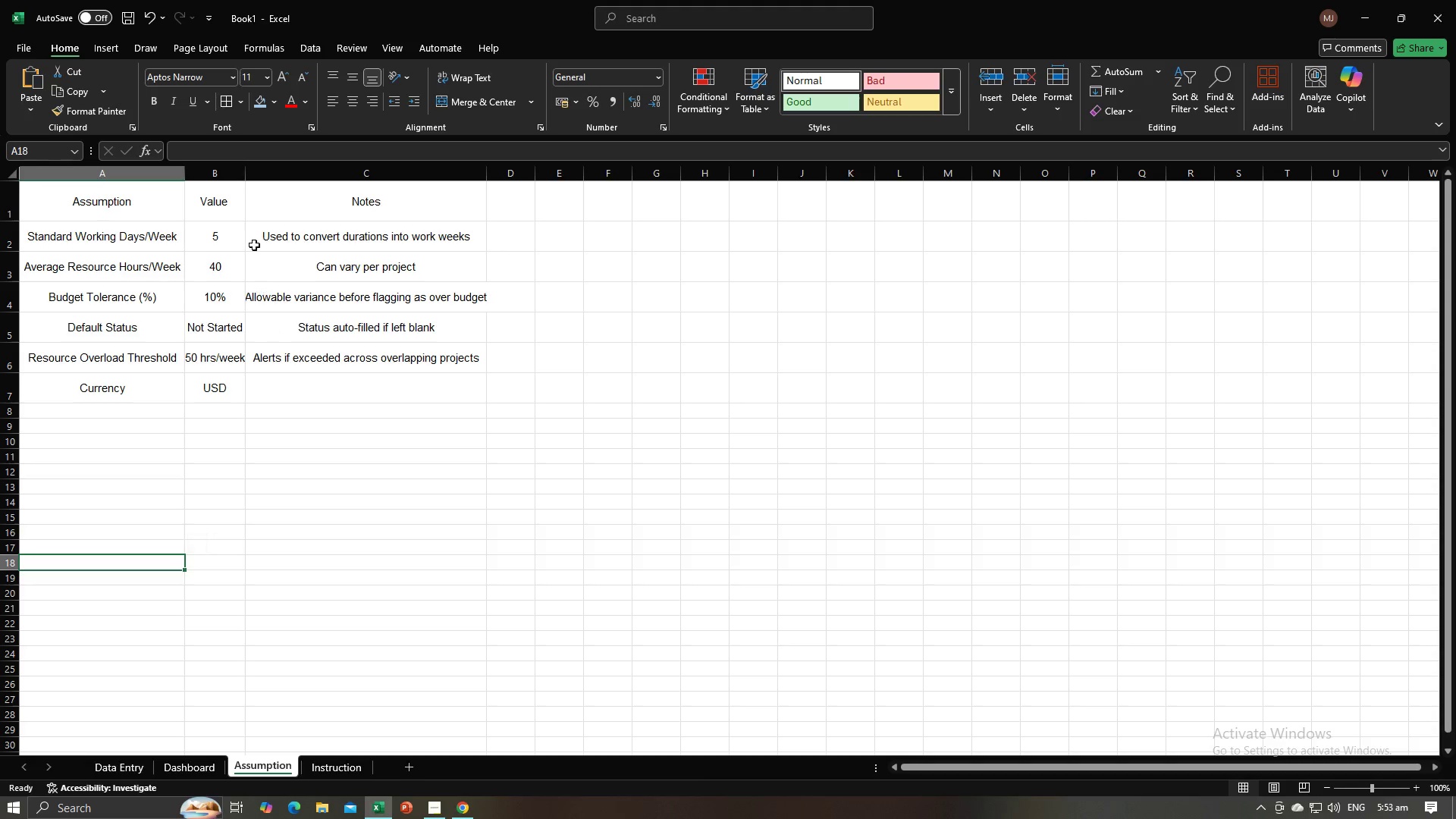 
double_click([246, 177])
 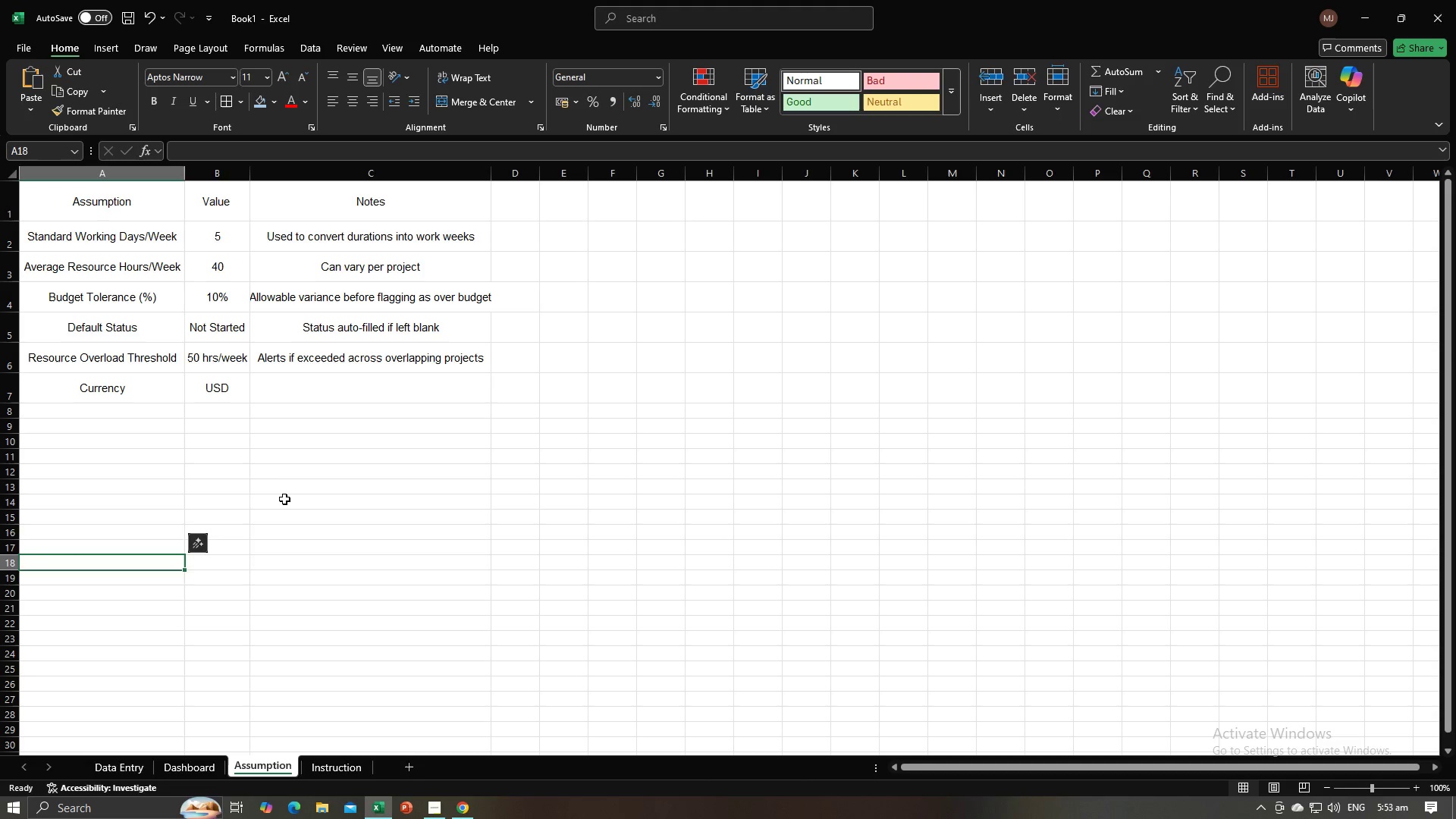 
left_click([284, 500])
 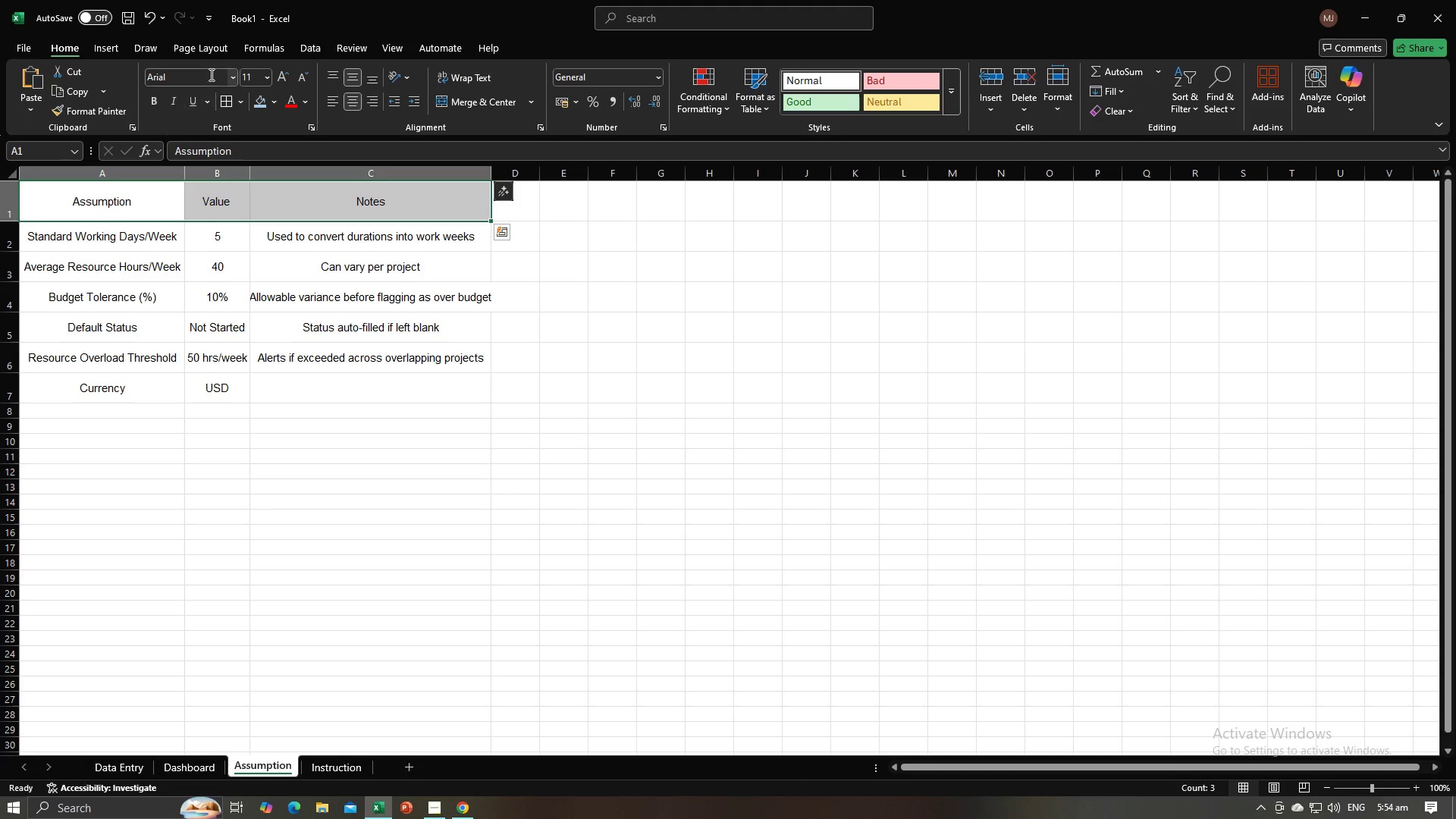 
left_click([253, 73])
 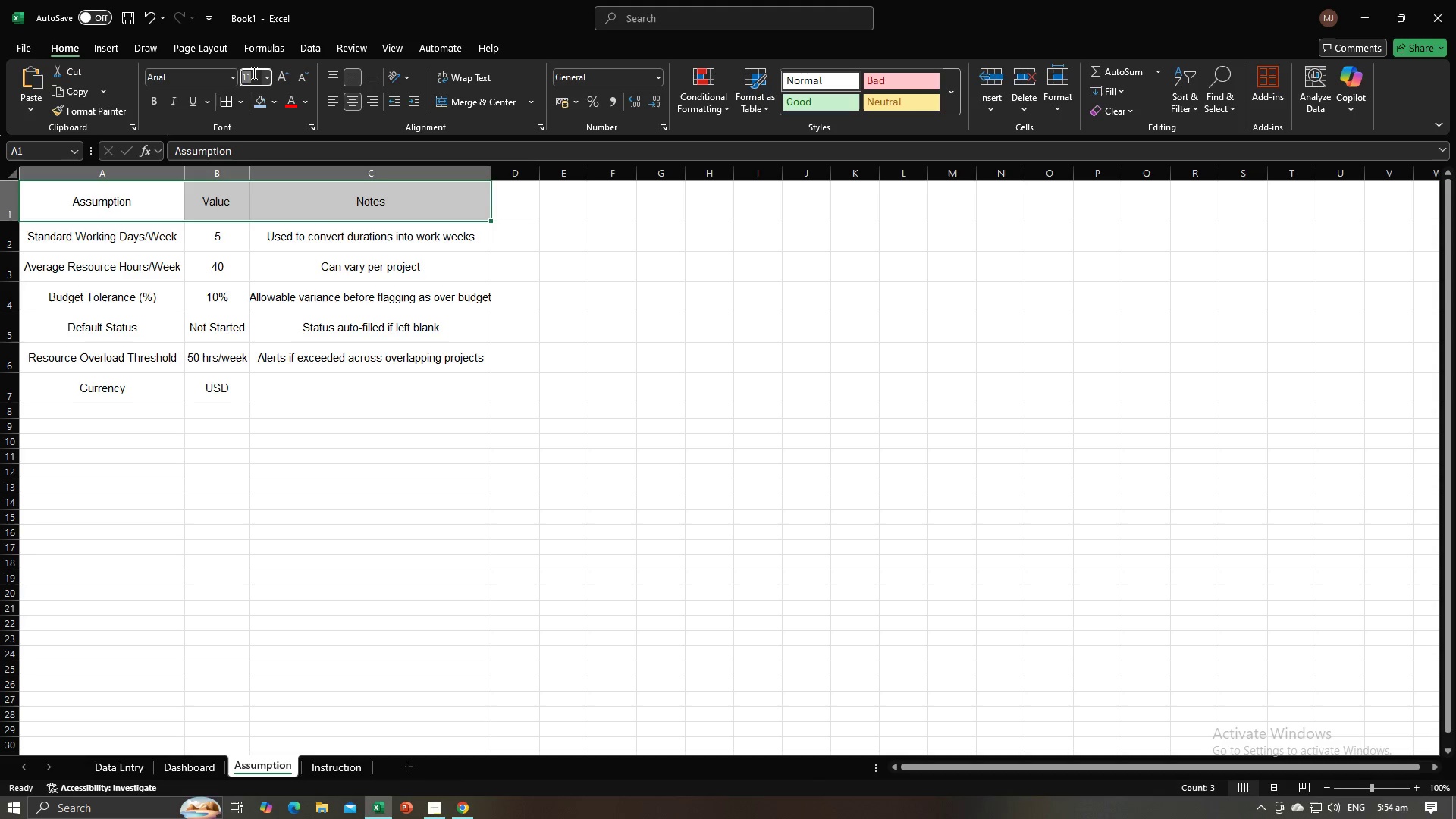 
type(12)
 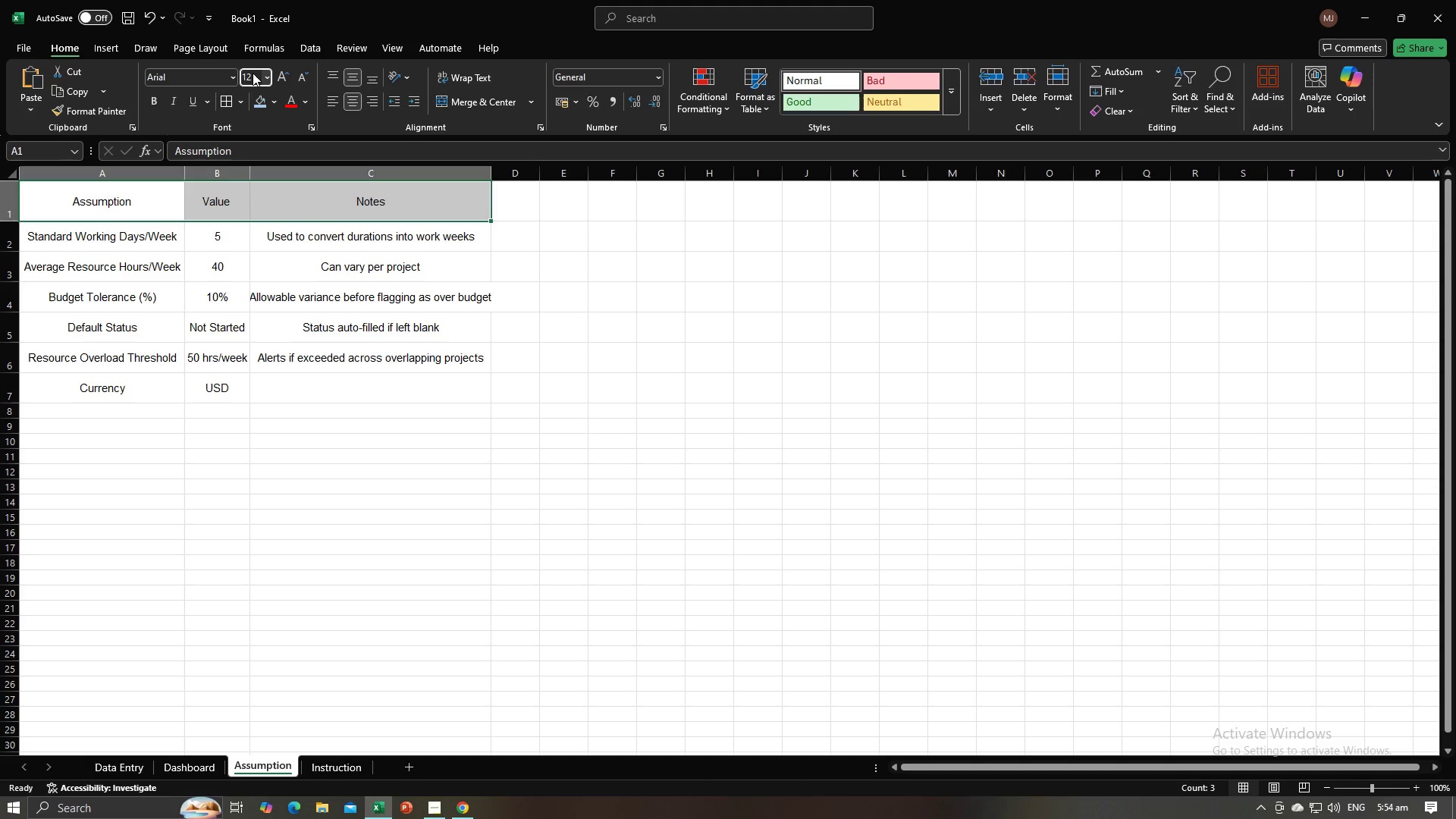 
key(Enter)
 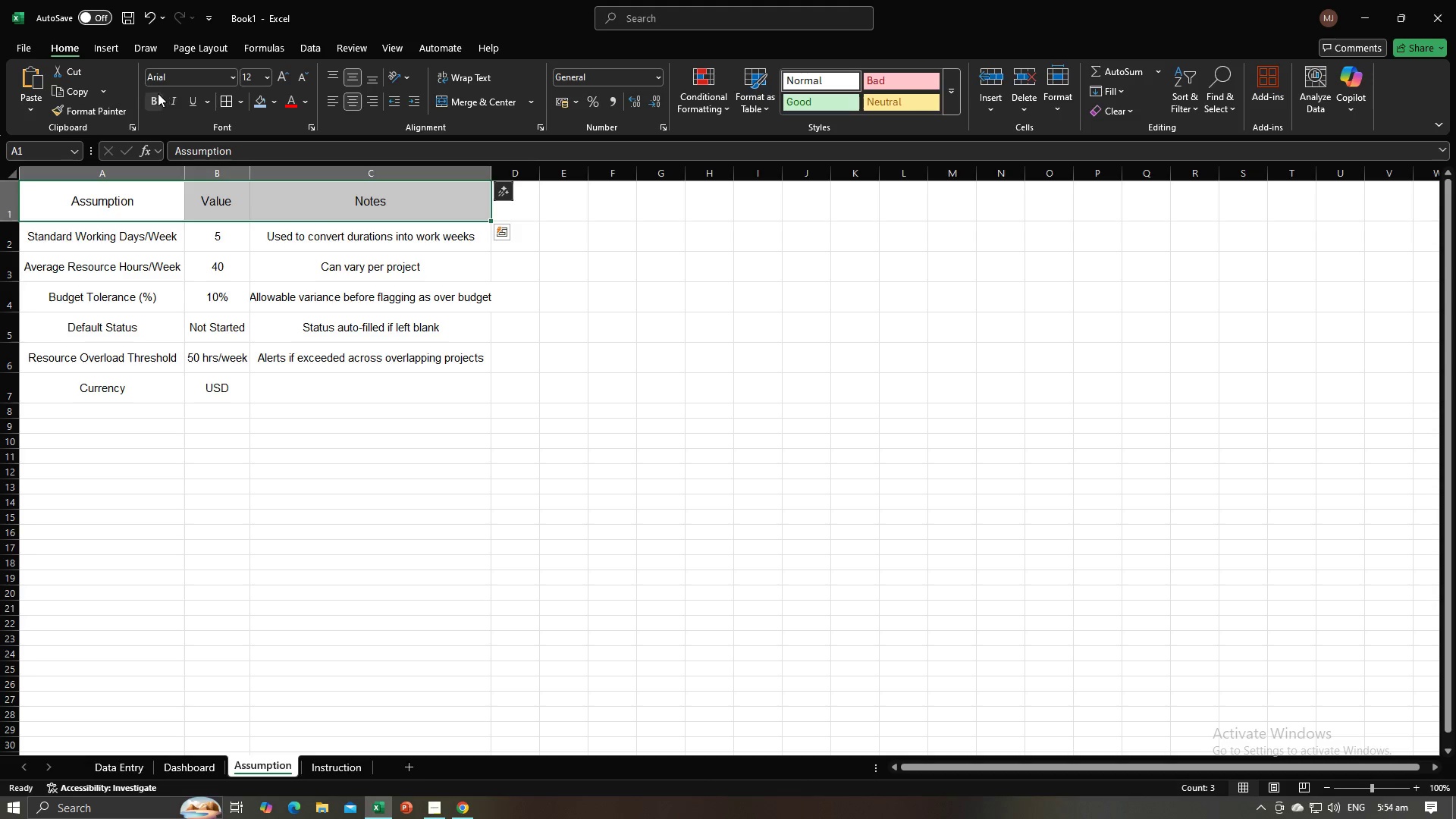 
left_click([150, 96])
 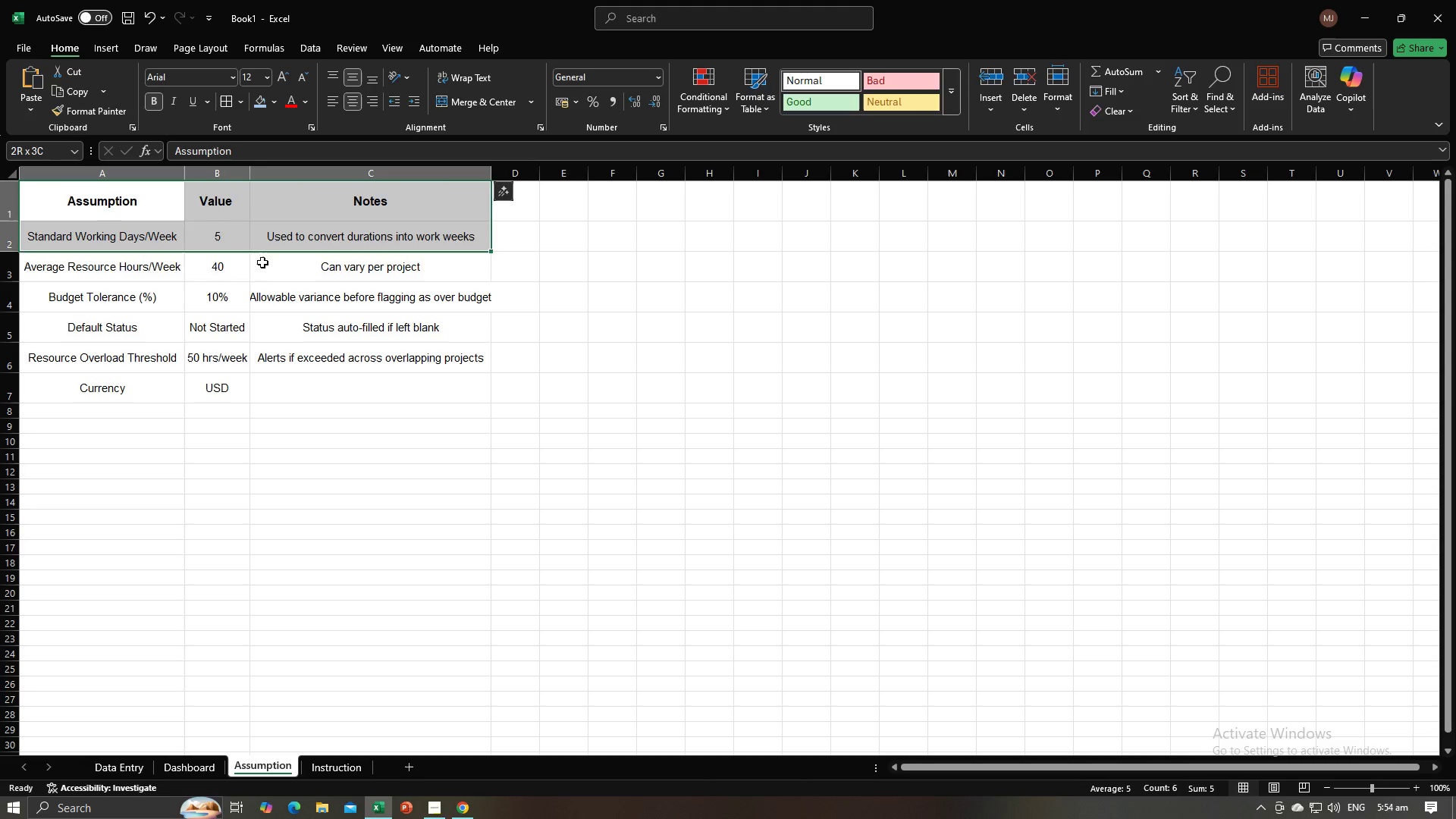 
wait(7.1)
 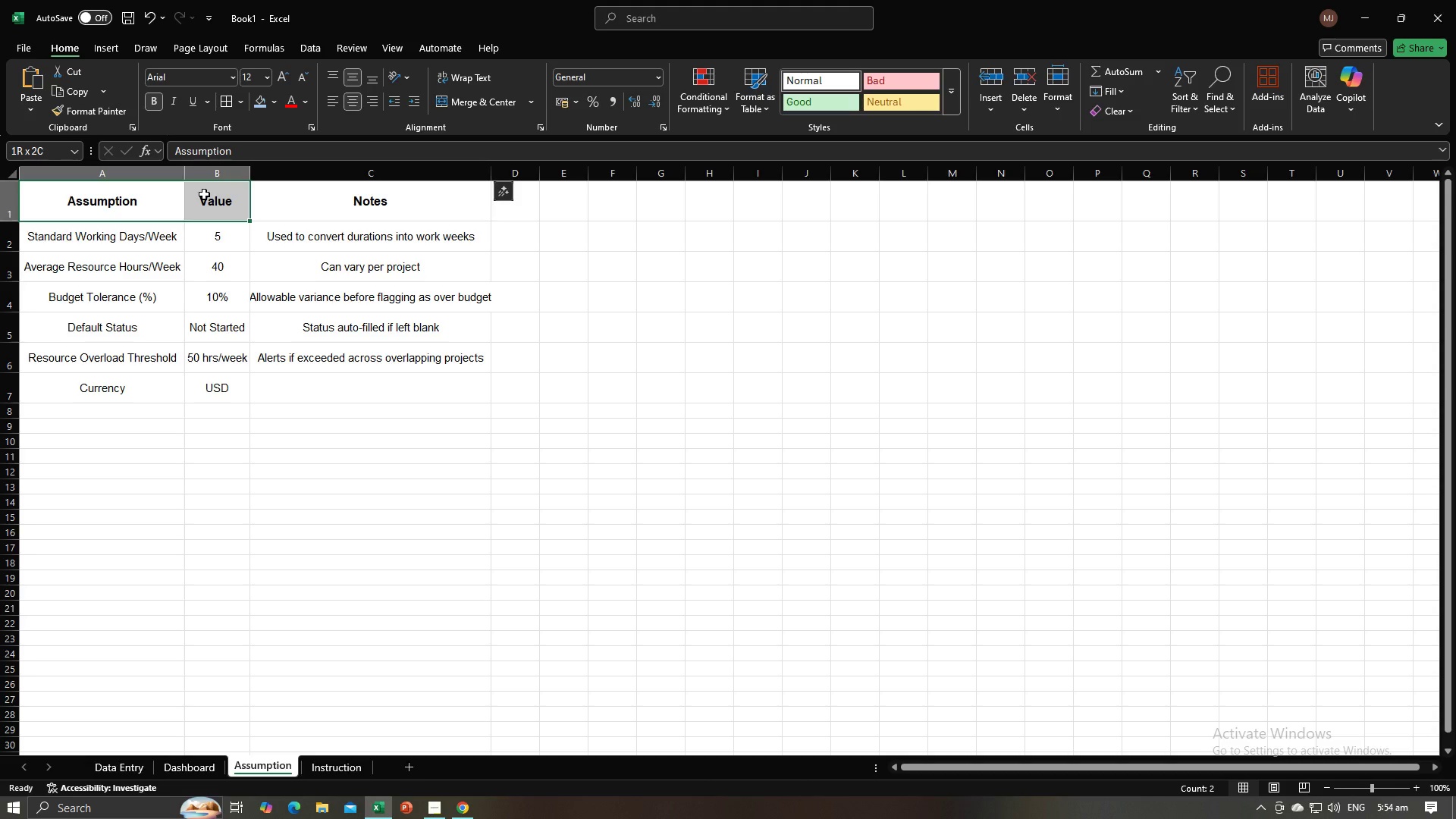 
left_click([220, 104])
 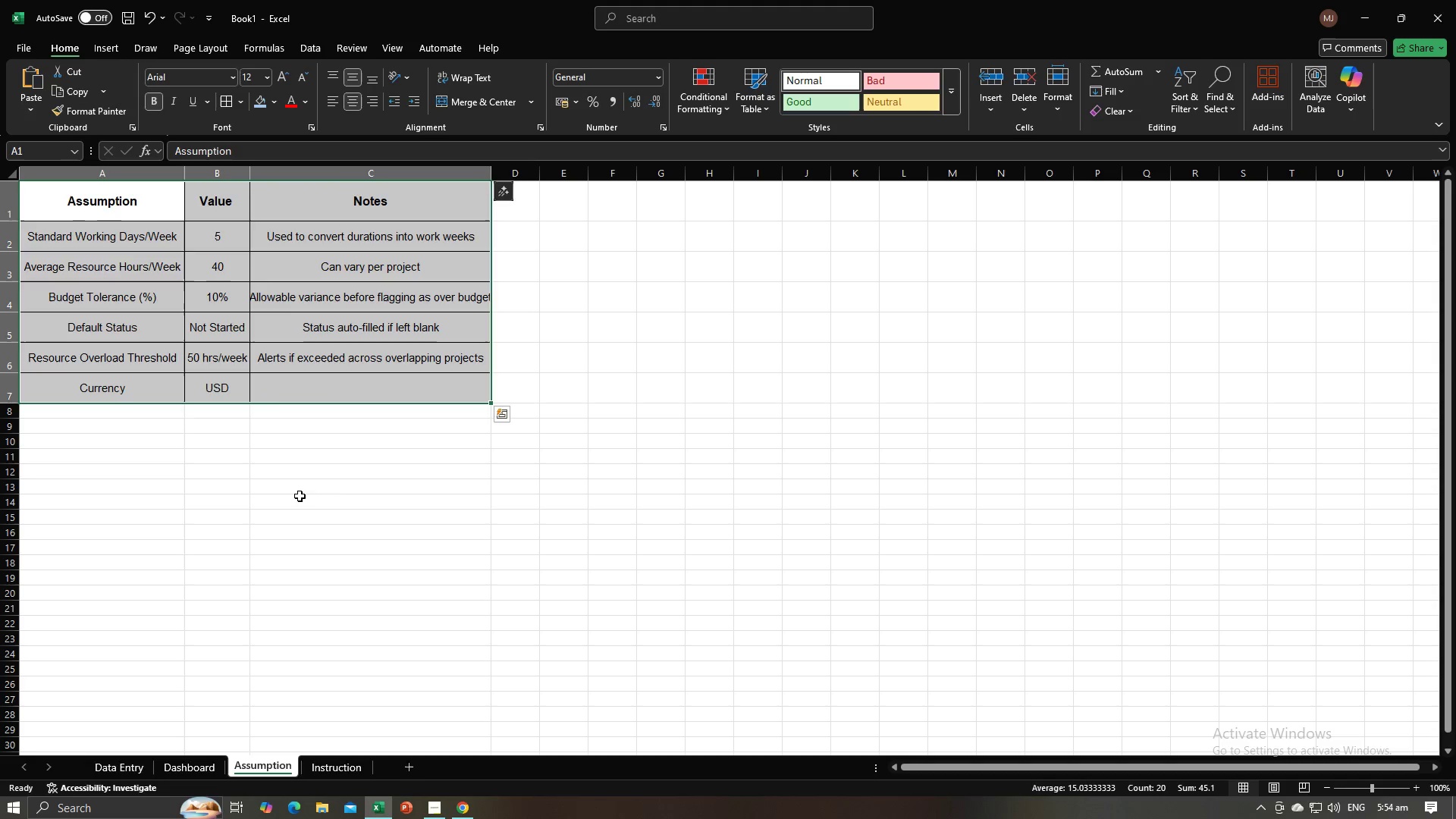 
left_click([300, 497])
 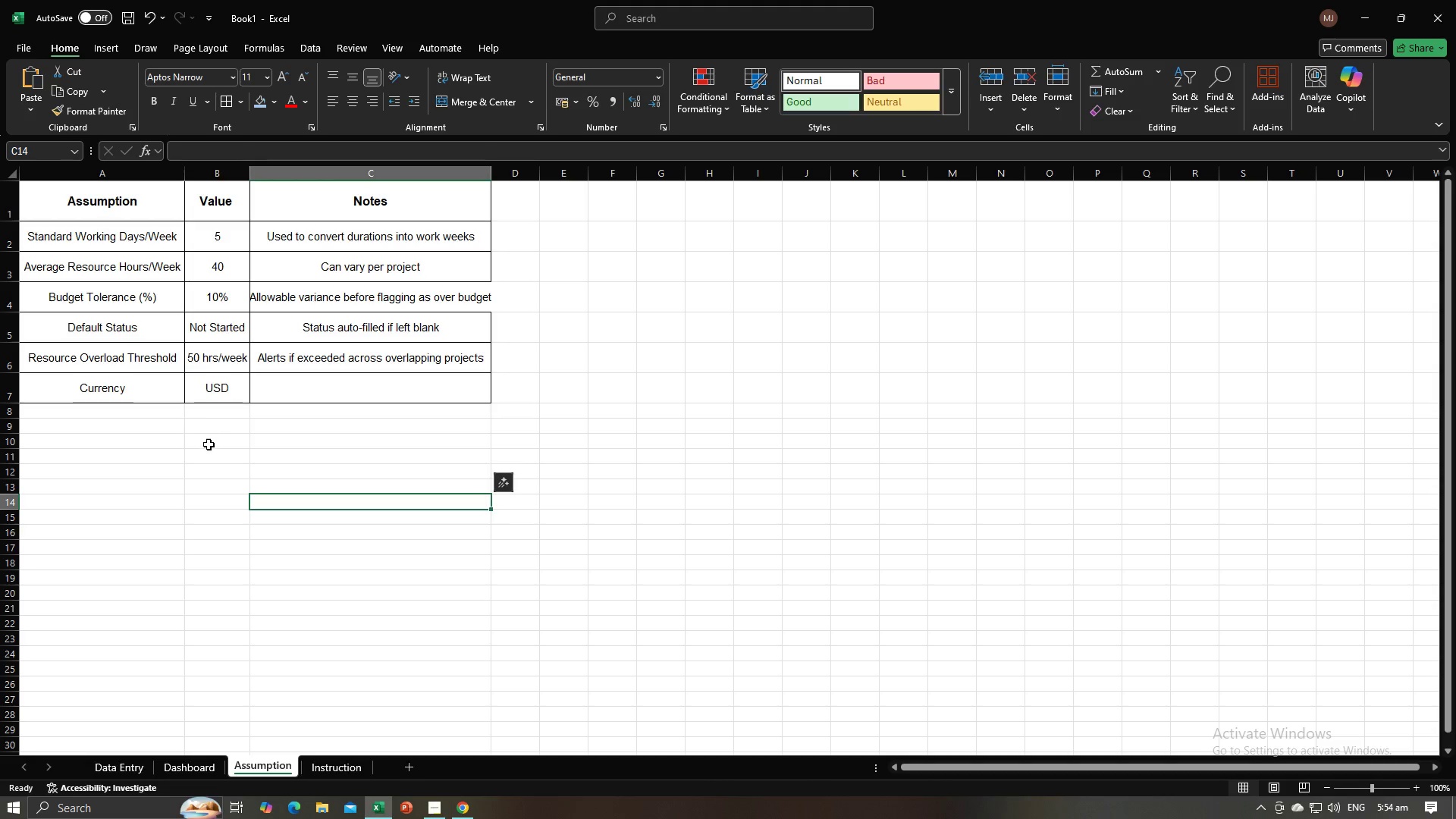 
left_click([193, 485])
 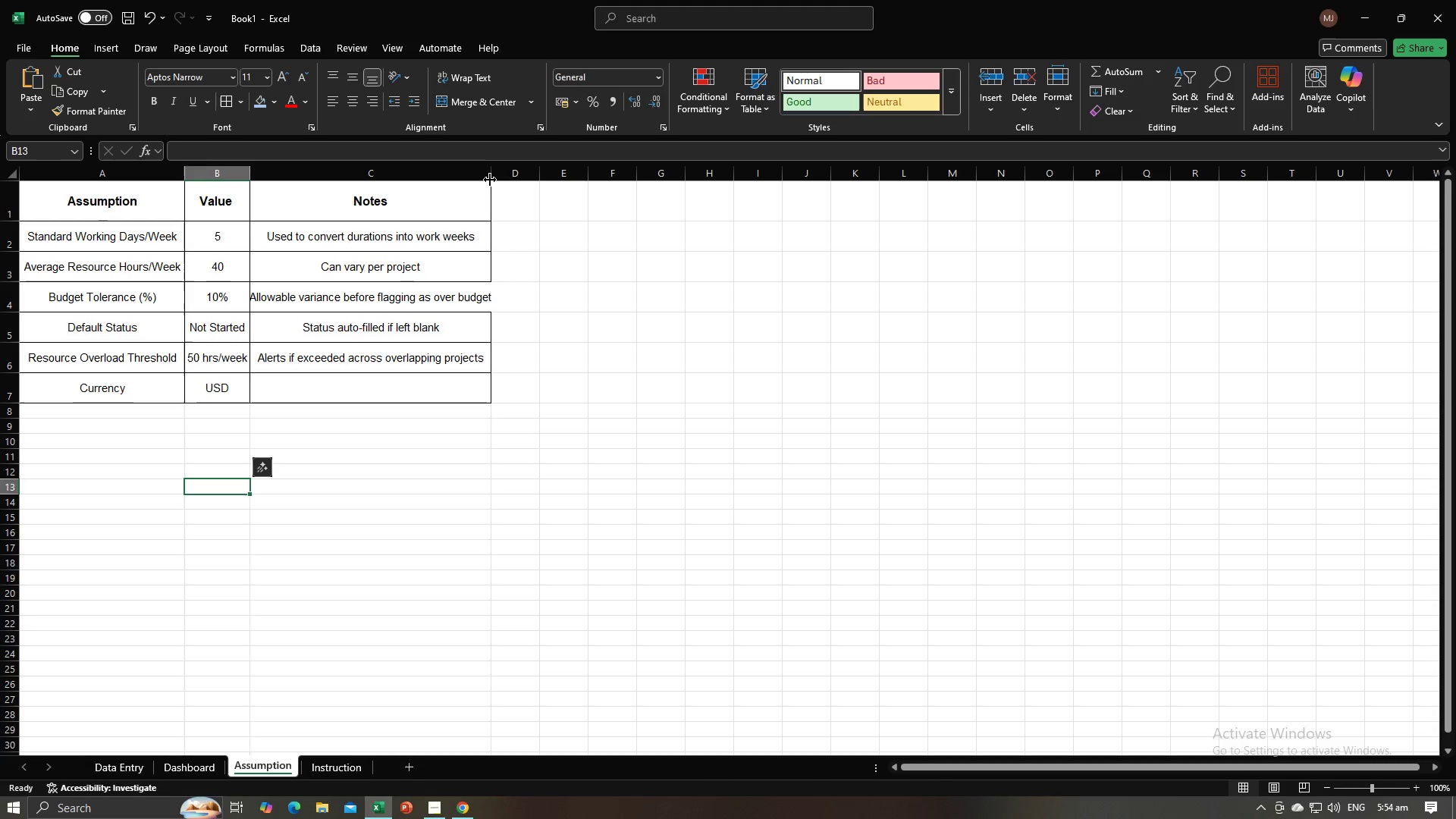 
double_click([490, 180])
 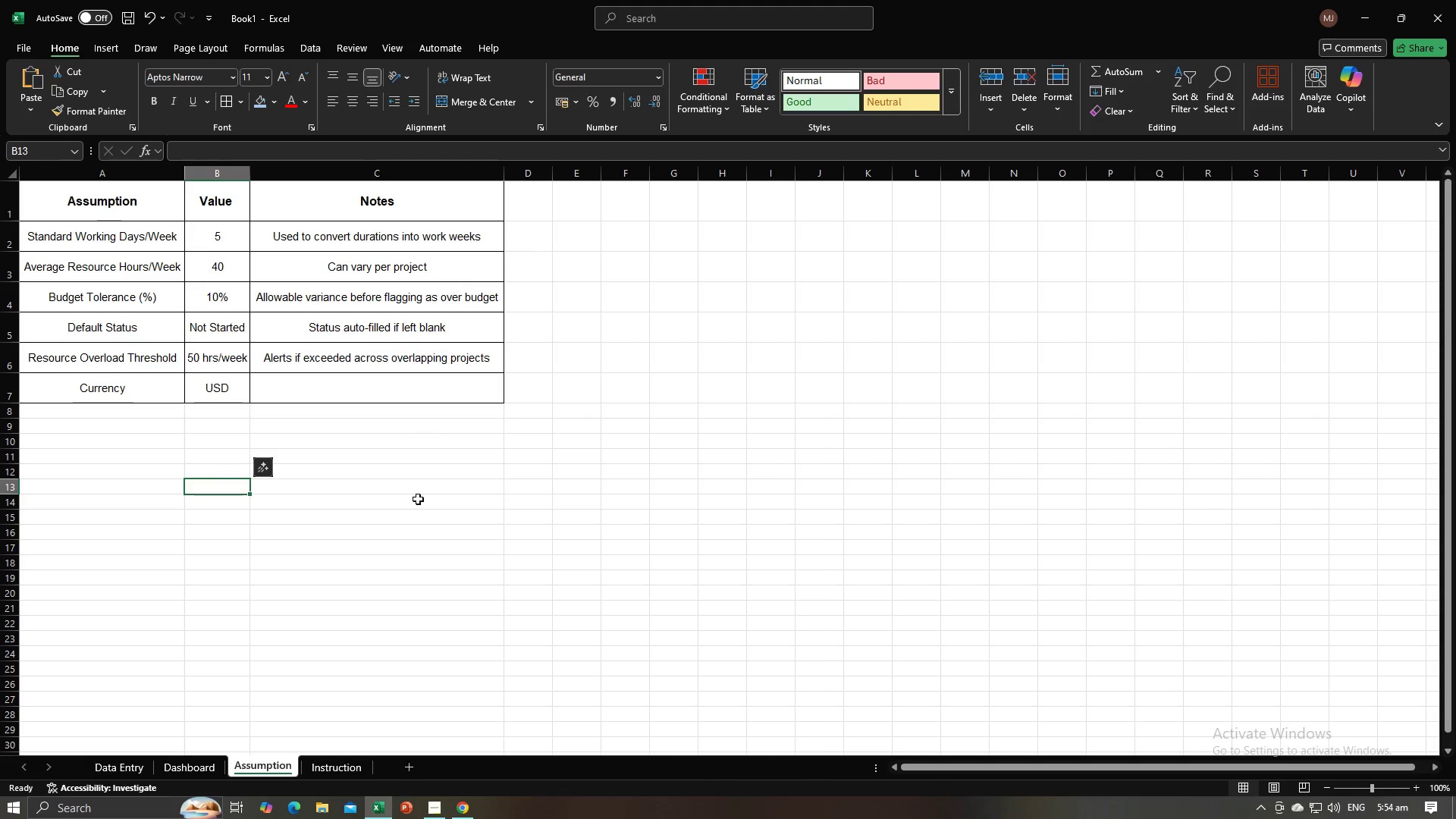 
triple_click([418, 499])
 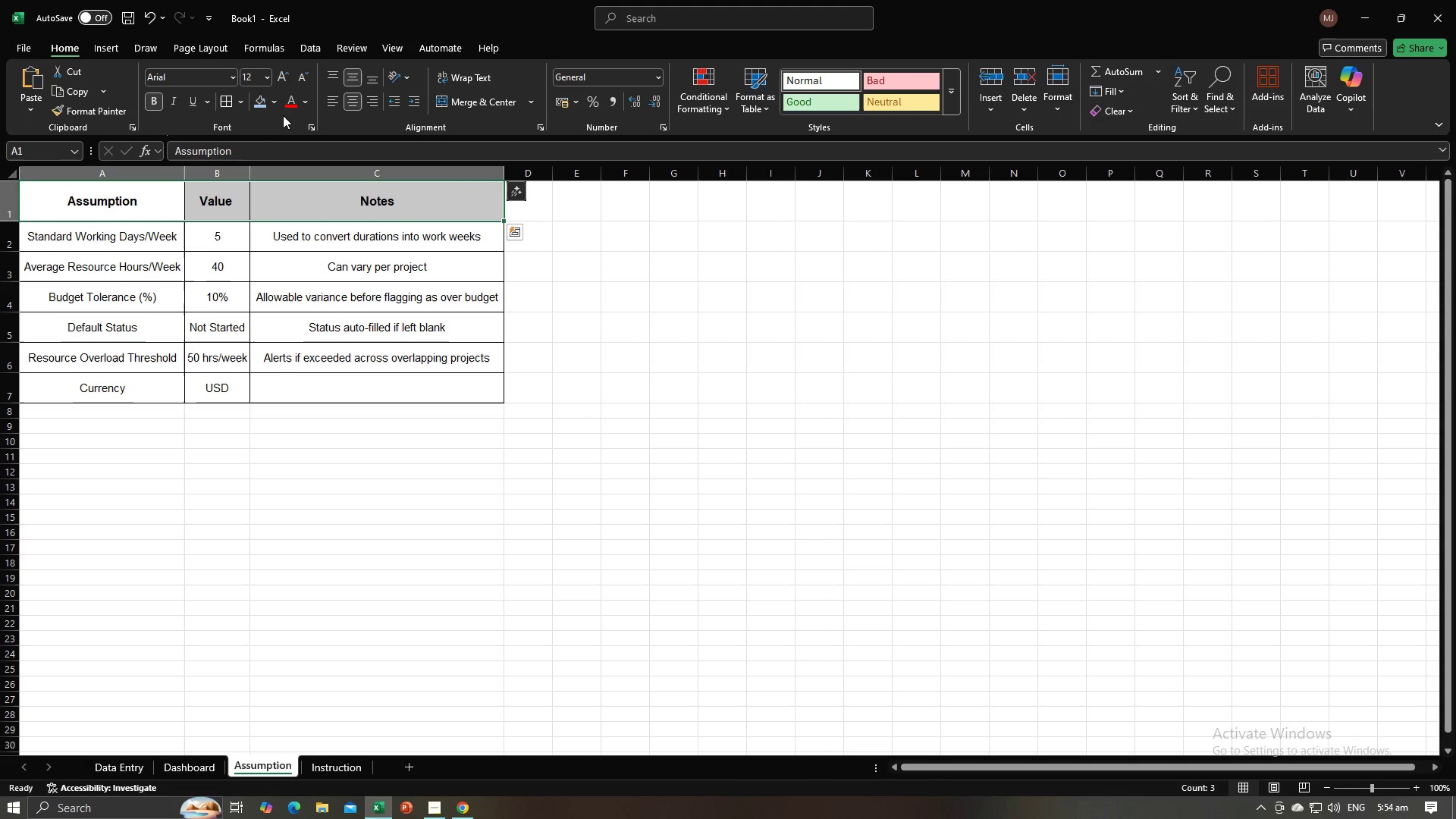 
left_click([275, 107])
 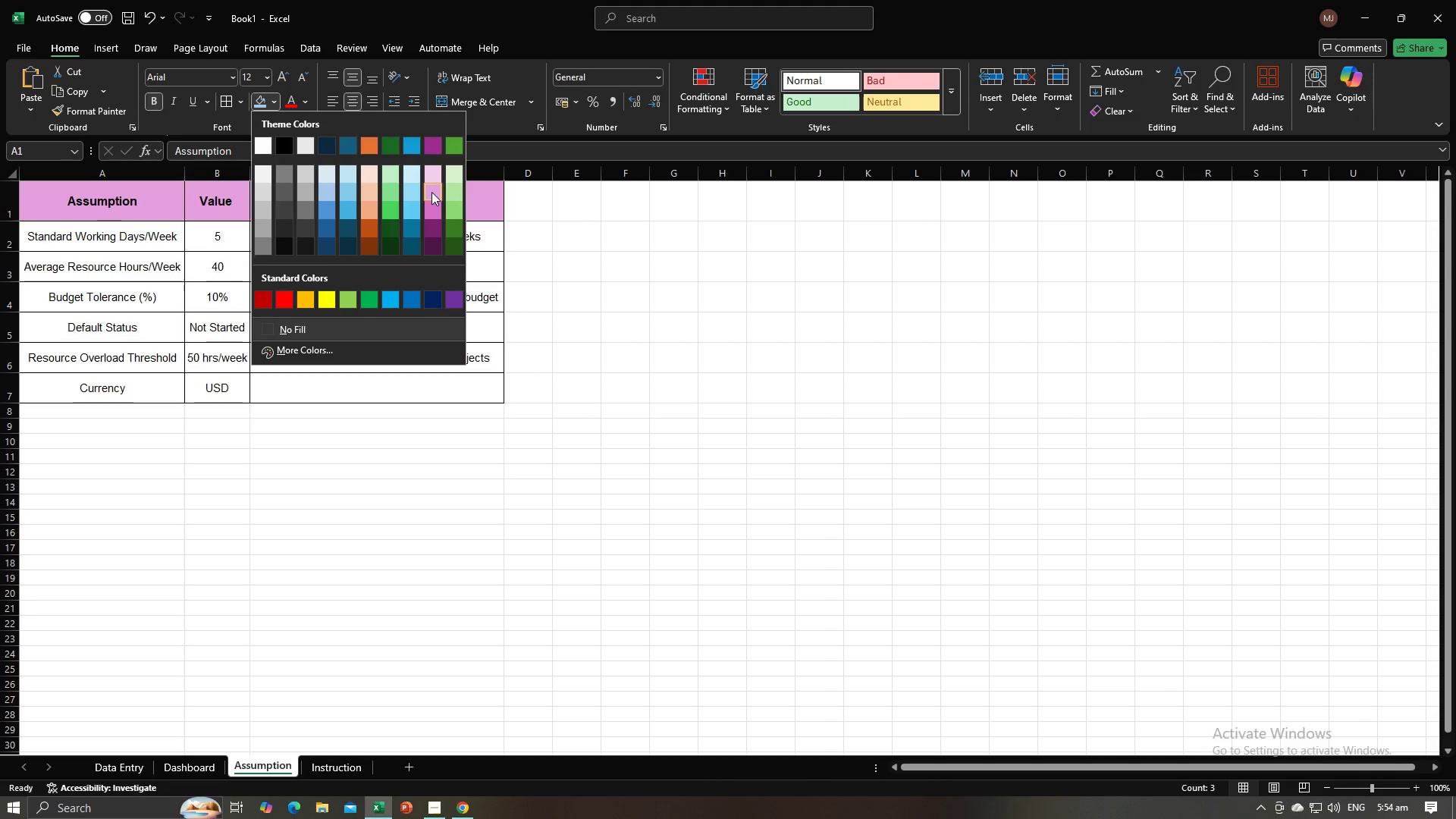 
left_click([432, 176])
 